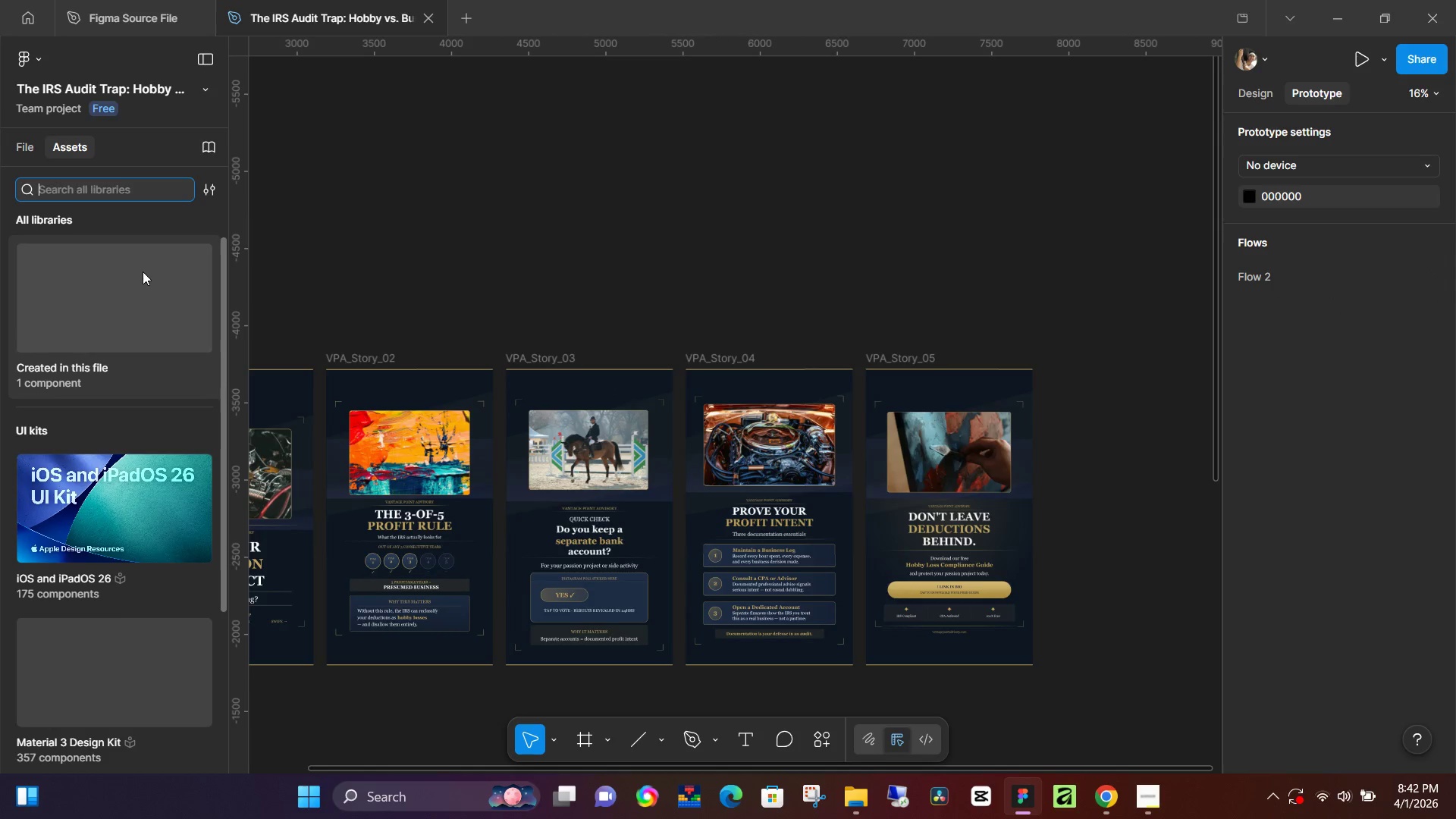 
left_click([143, 271])
 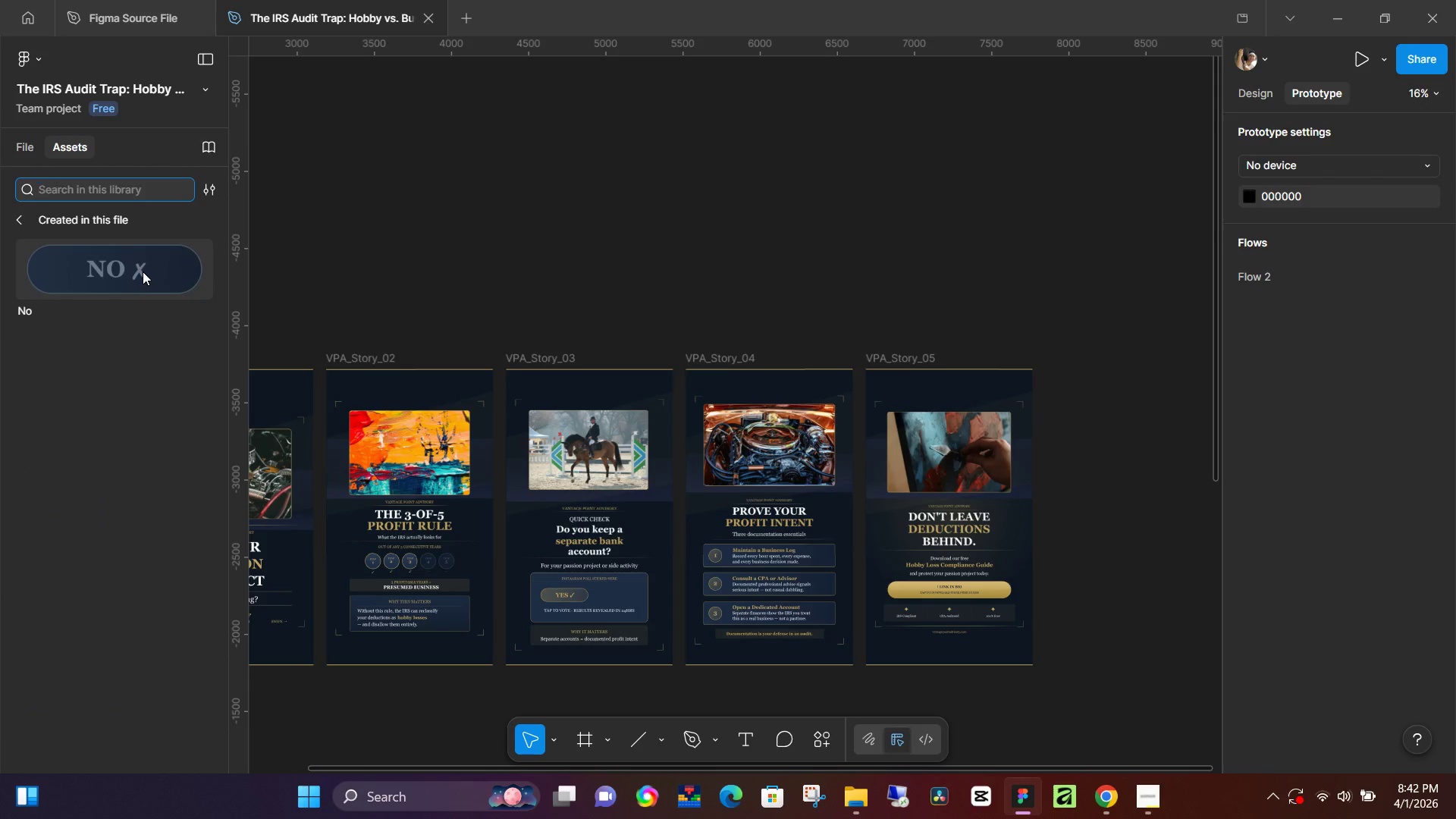 
left_click([143, 271])
 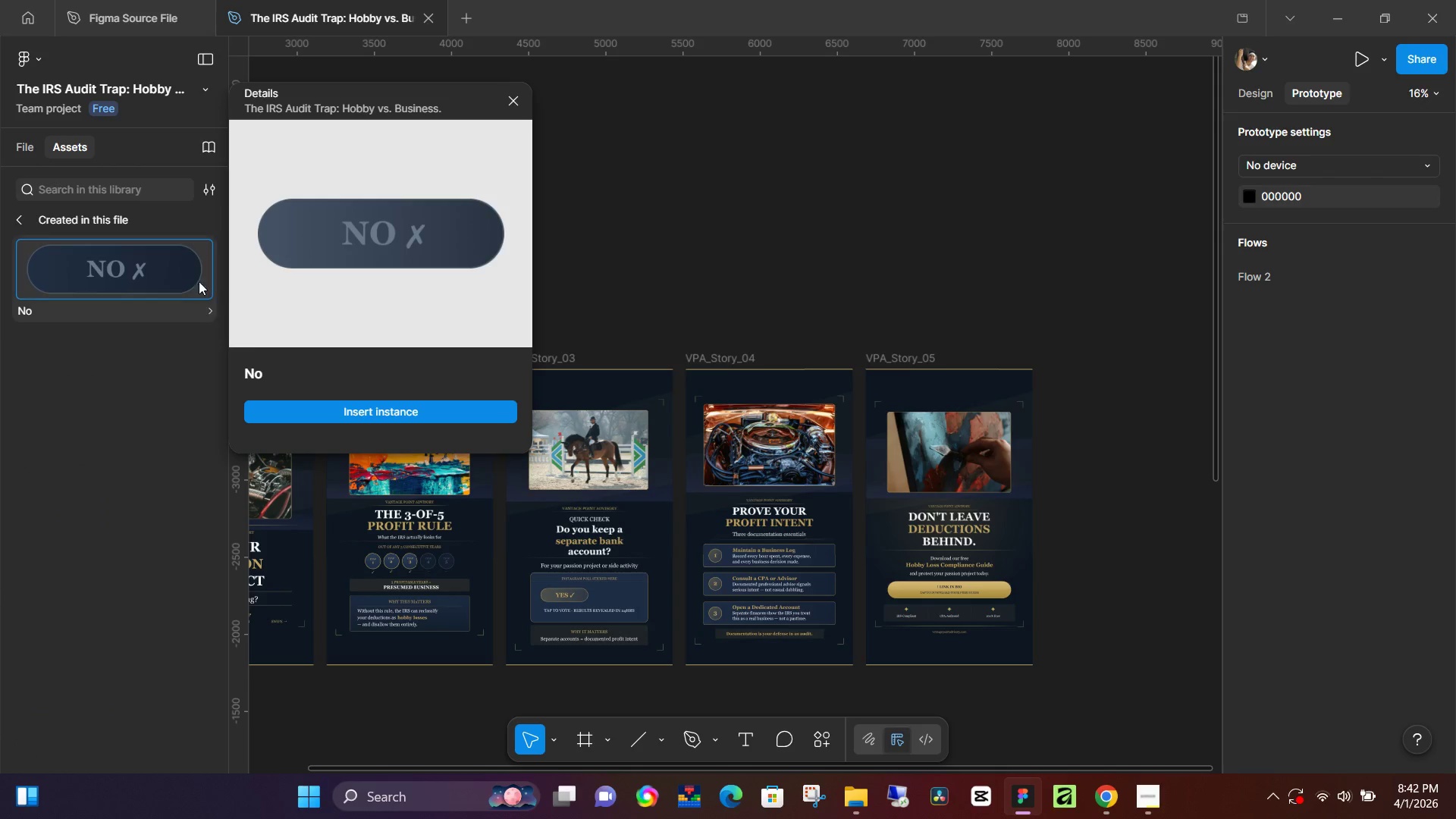 
left_click_drag(start_coordinate=[127, 265], to_coordinate=[623, 594])
 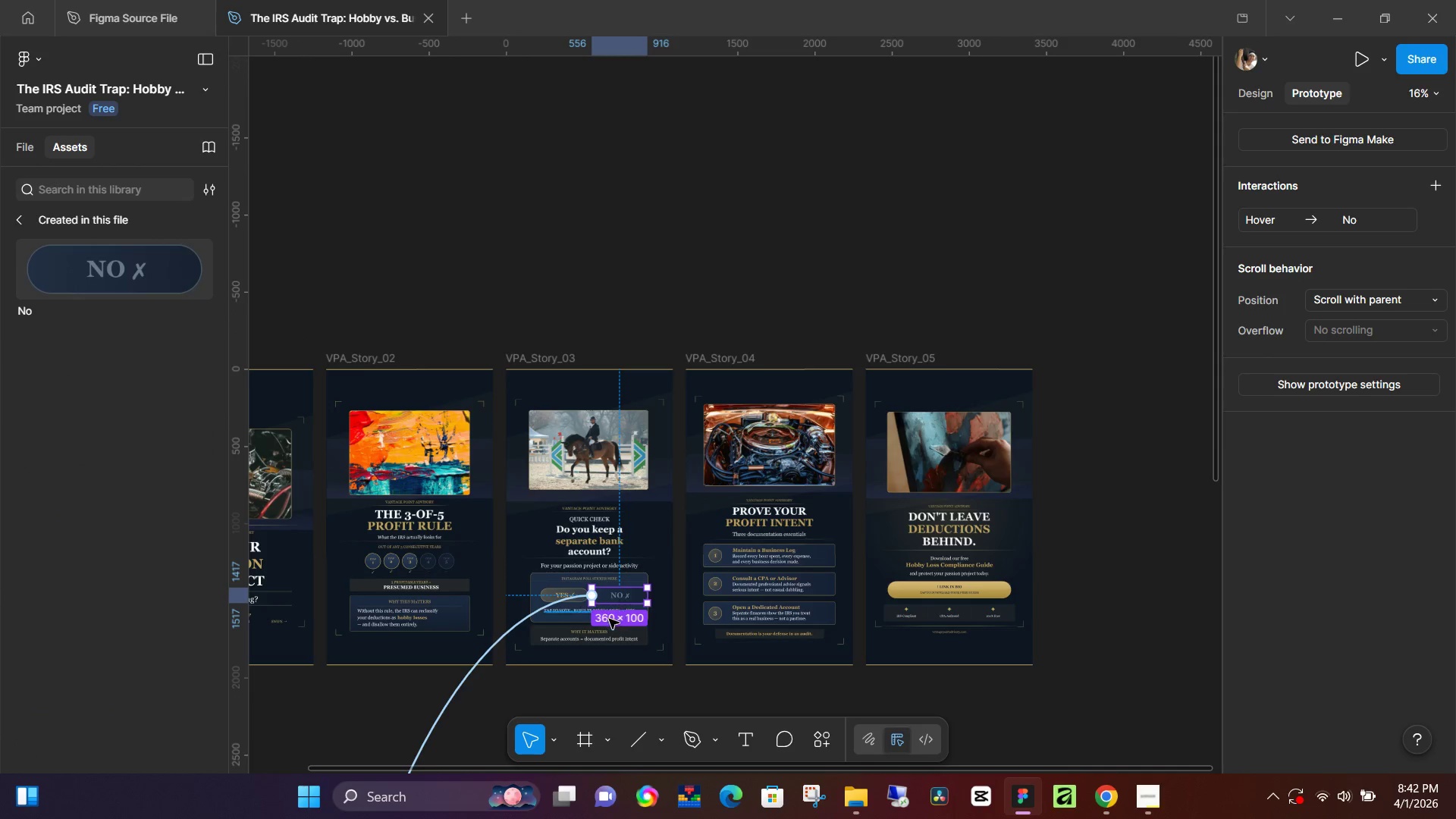 
hold_key(key=ControlLeft, duration=1.11)
scroll: coordinate [632, 585], scroll_direction: up, amount: 14.0
 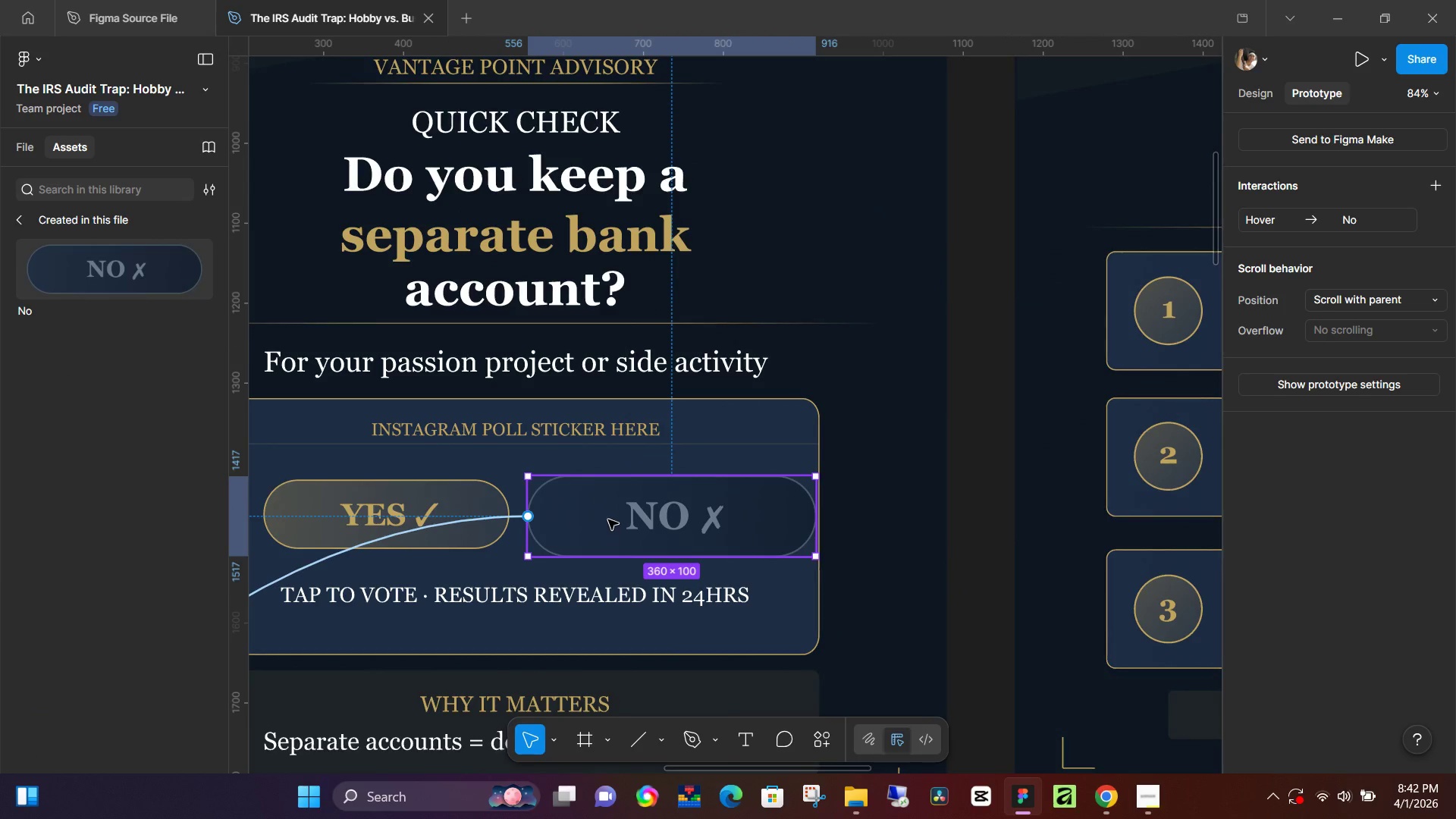 
left_click_drag(start_coordinate=[608, 519], to_coordinate=[599, 516])
 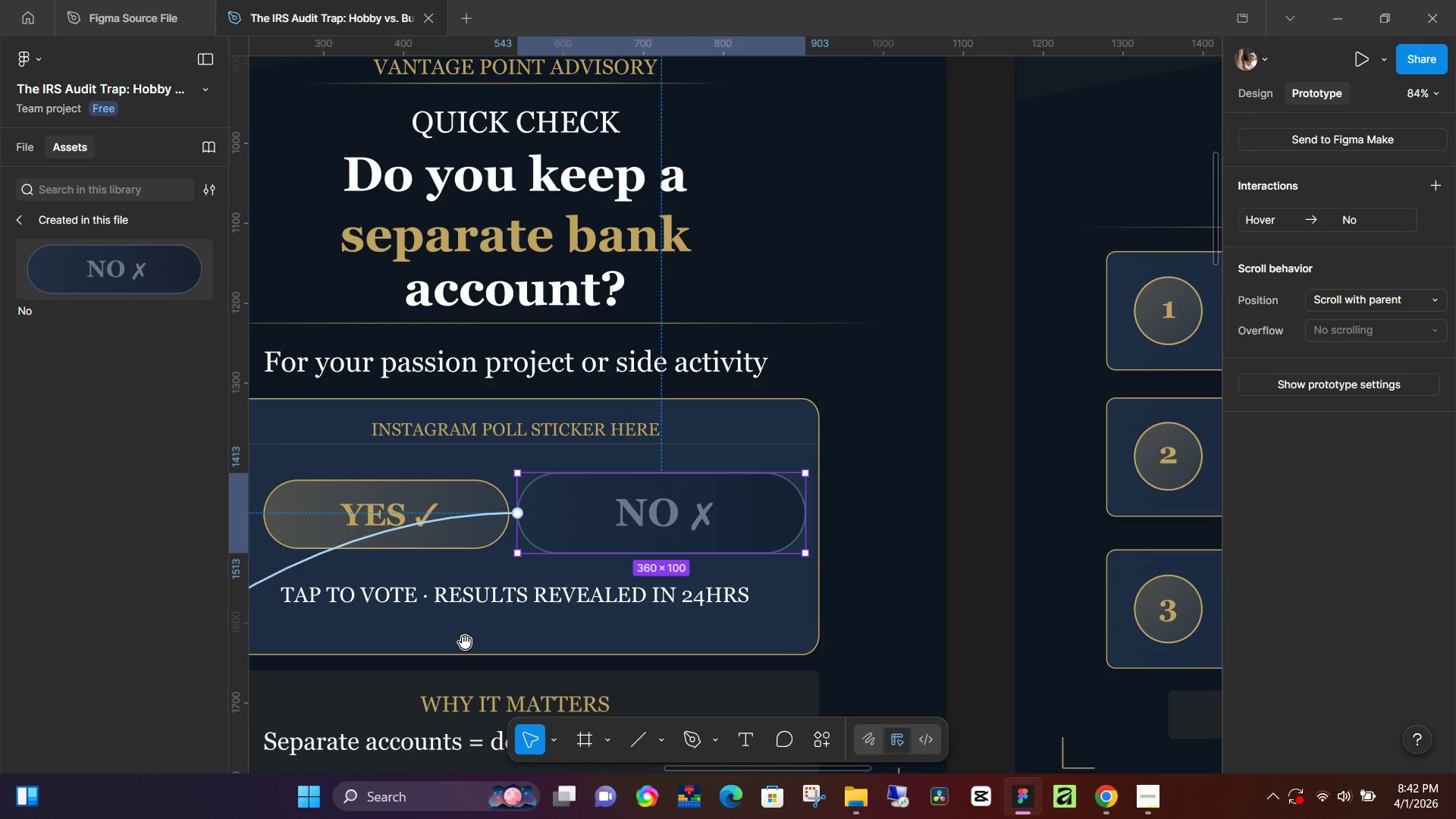 
hold_key(key=Space, duration=0.72)
 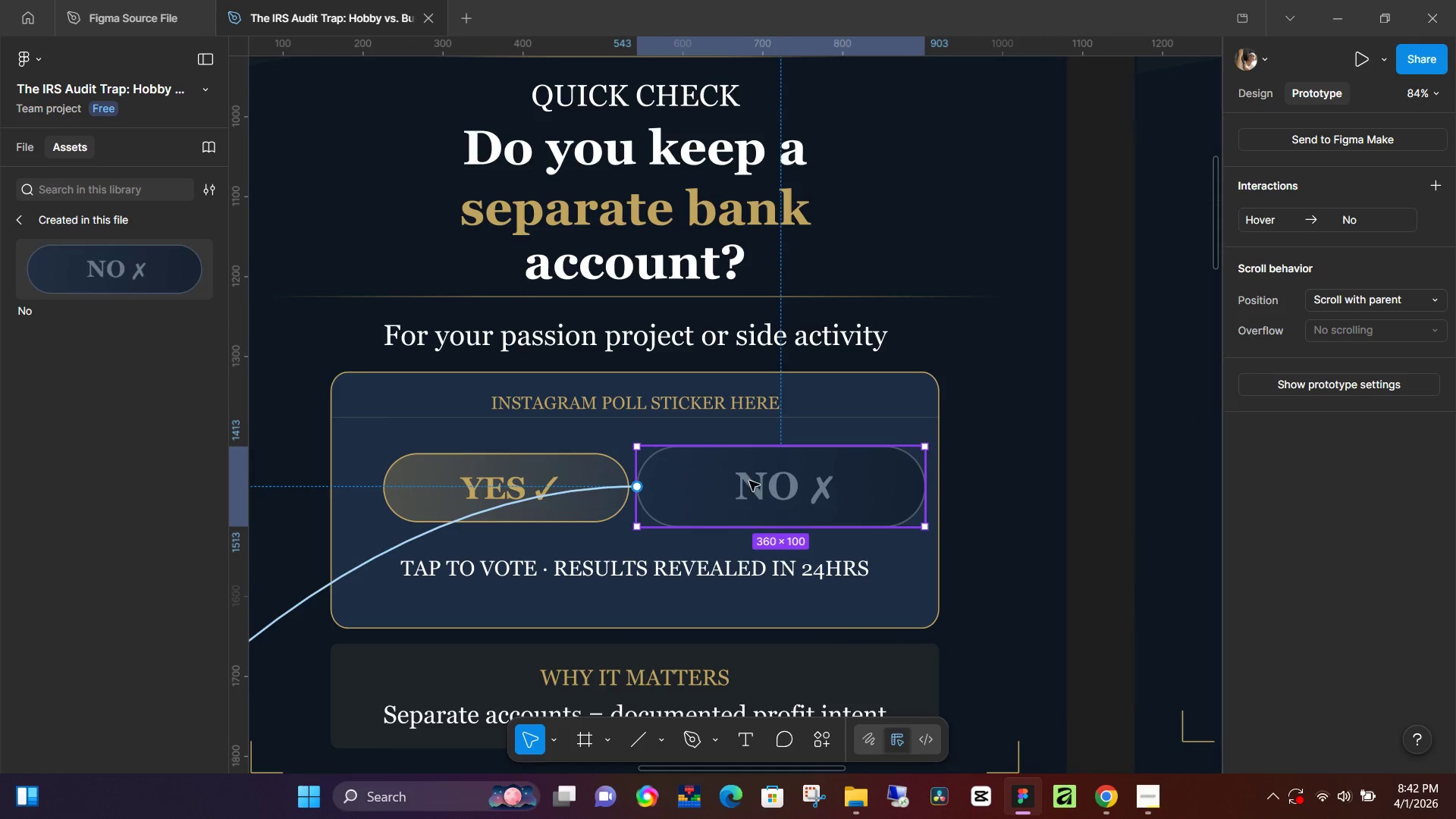 
left_click_drag(start_coordinate=[465, 642], to_coordinate=[584, 617])
 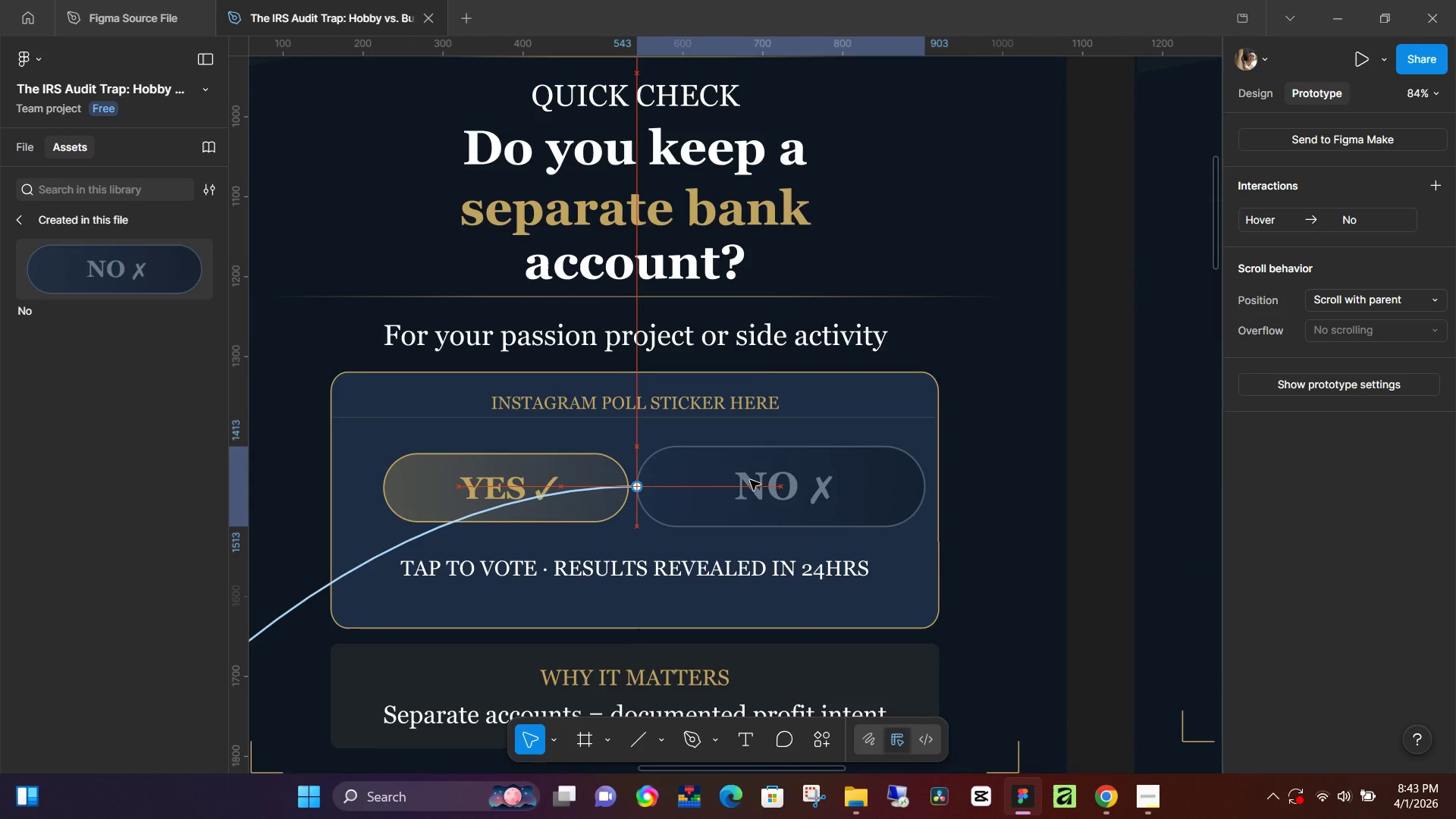 
wait(10.55)
 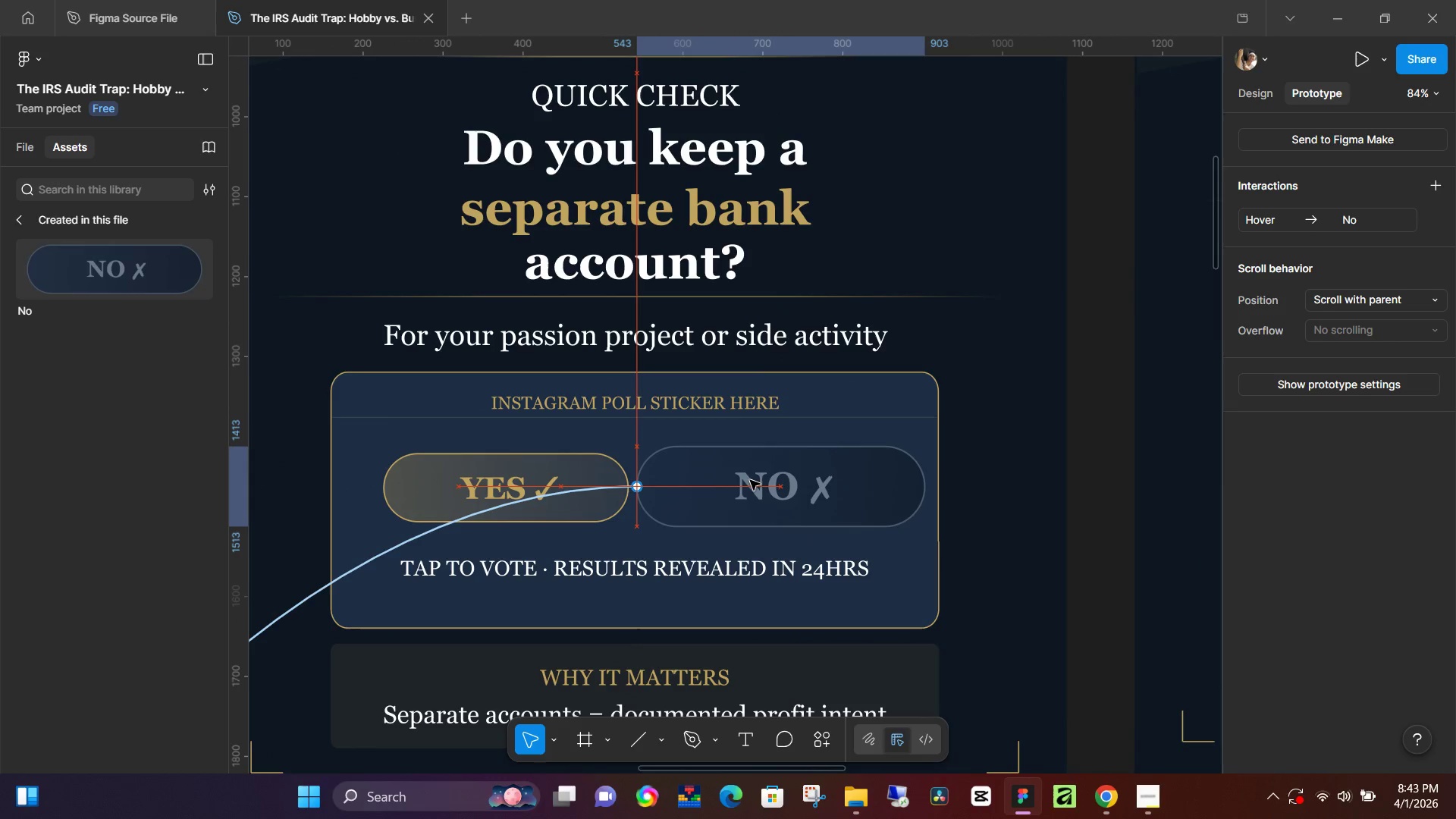 
left_click([551, 475])
 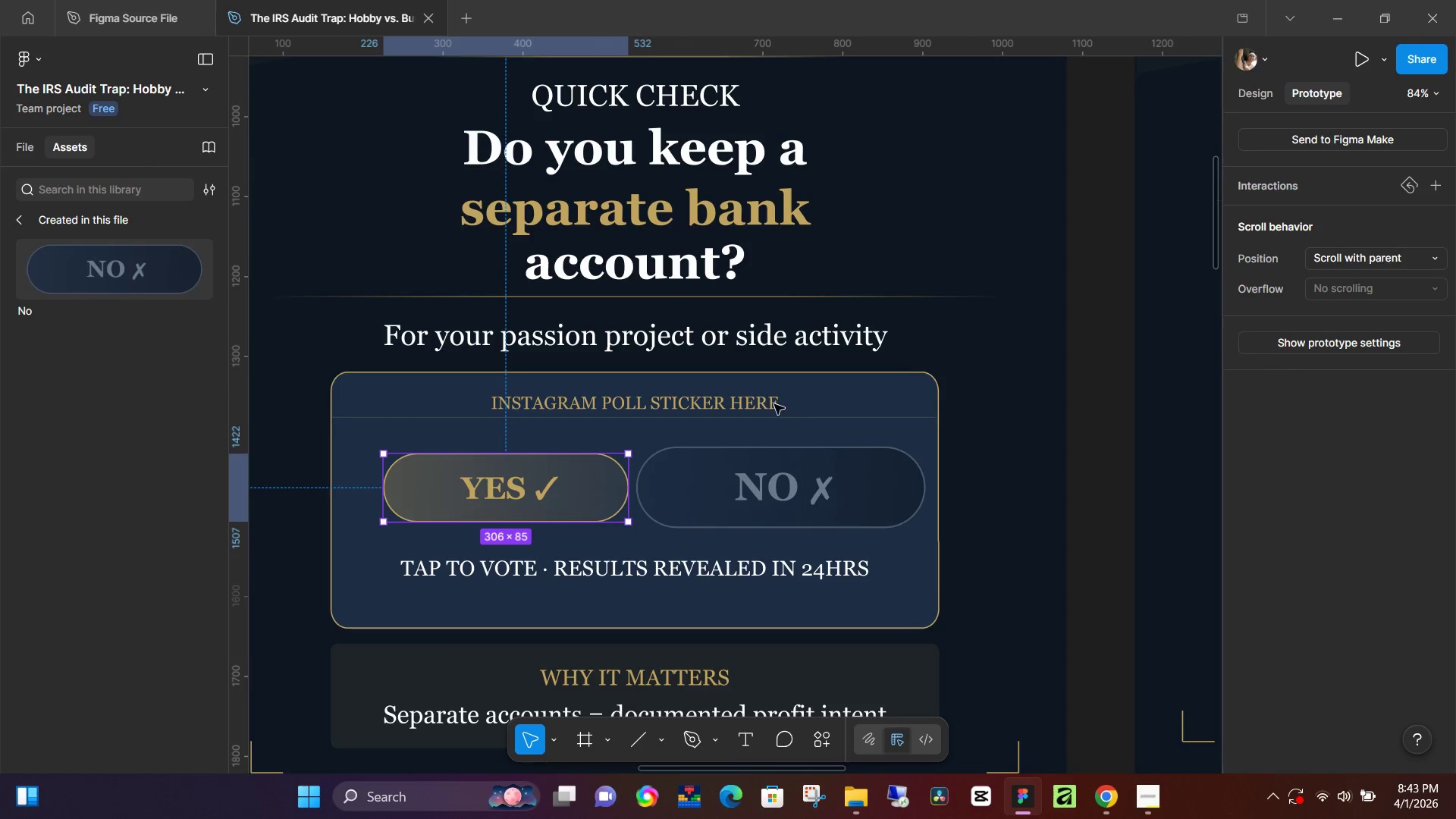 
left_click([1265, 83])
 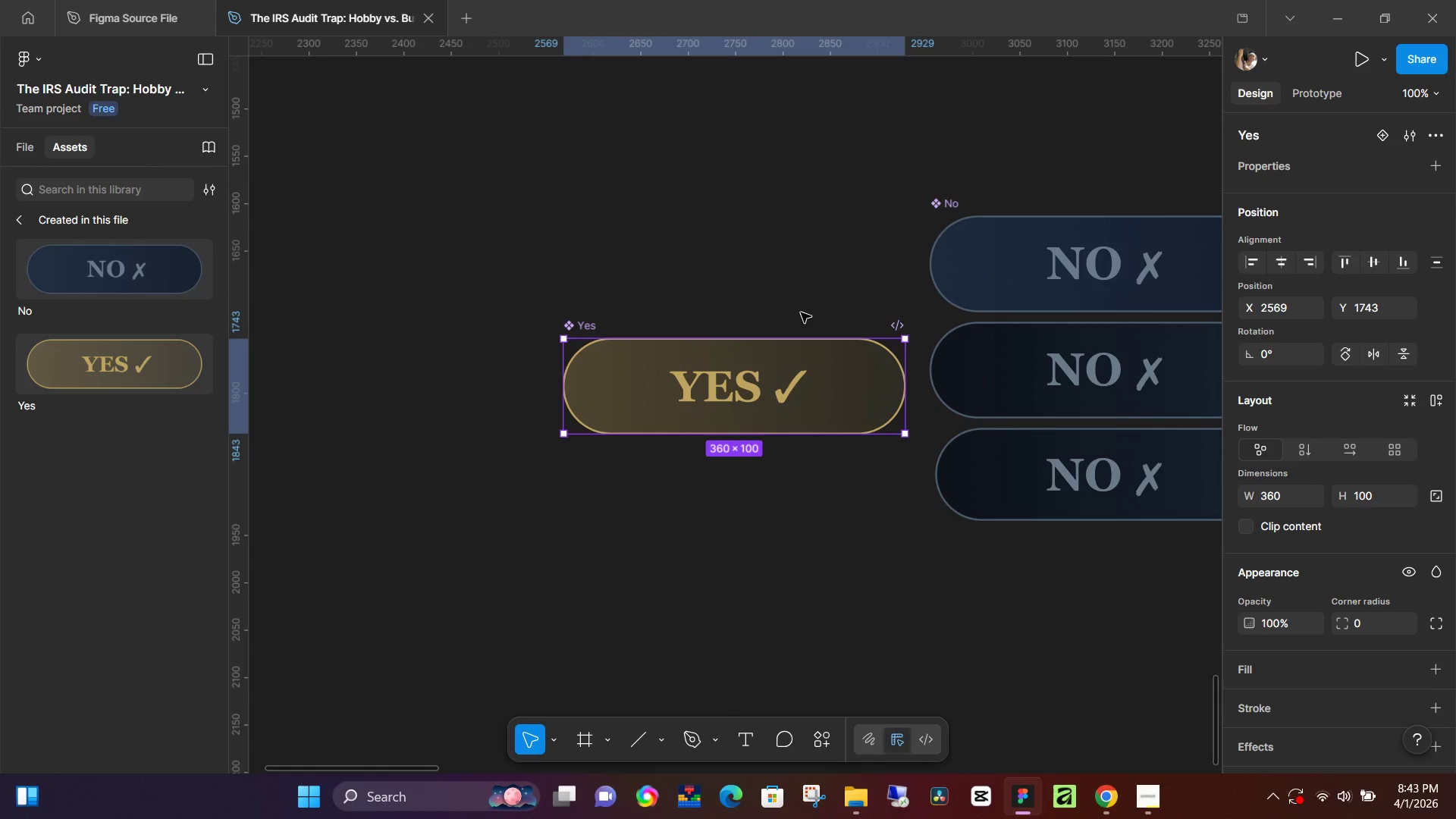 
left_click_drag(start_coordinate=[701, 388], to_coordinate=[711, 268])
 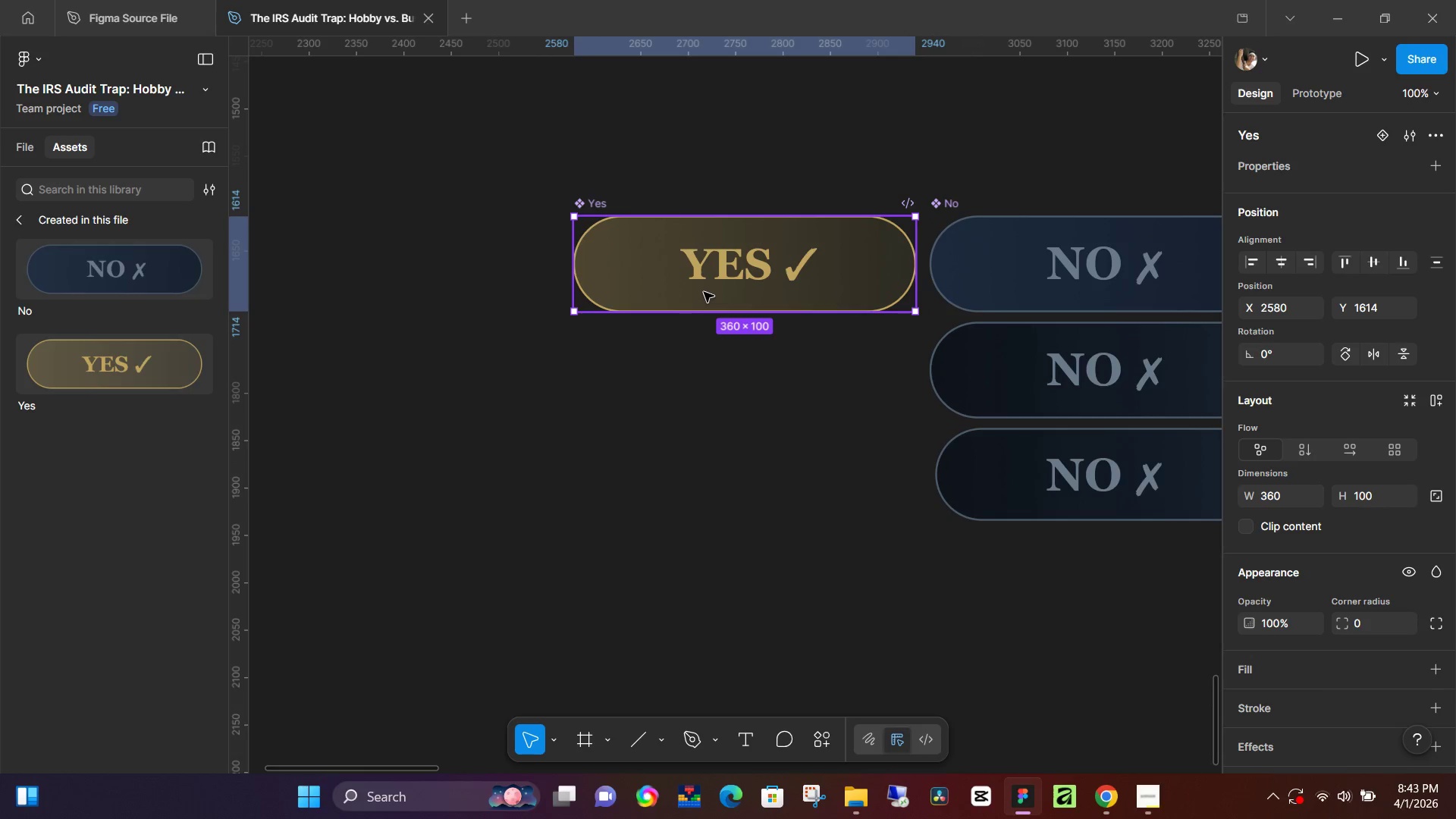 
hold_key(key=AltLeft, duration=1.5)
left_click_drag(start_coordinate=[711, 275], to_coordinate=[717, 380])
 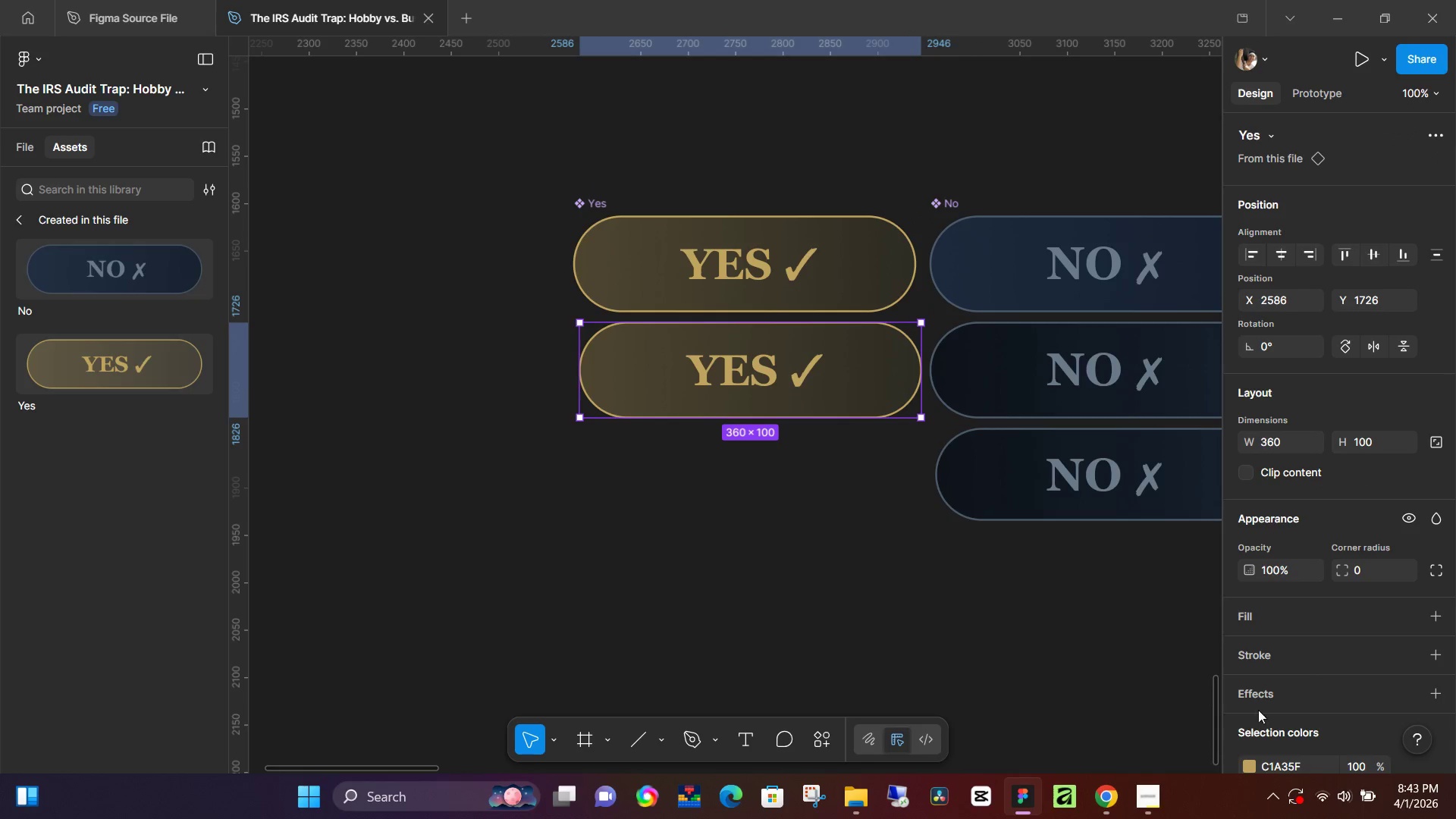 
hold_key(key=AltLeft, duration=1.06)
 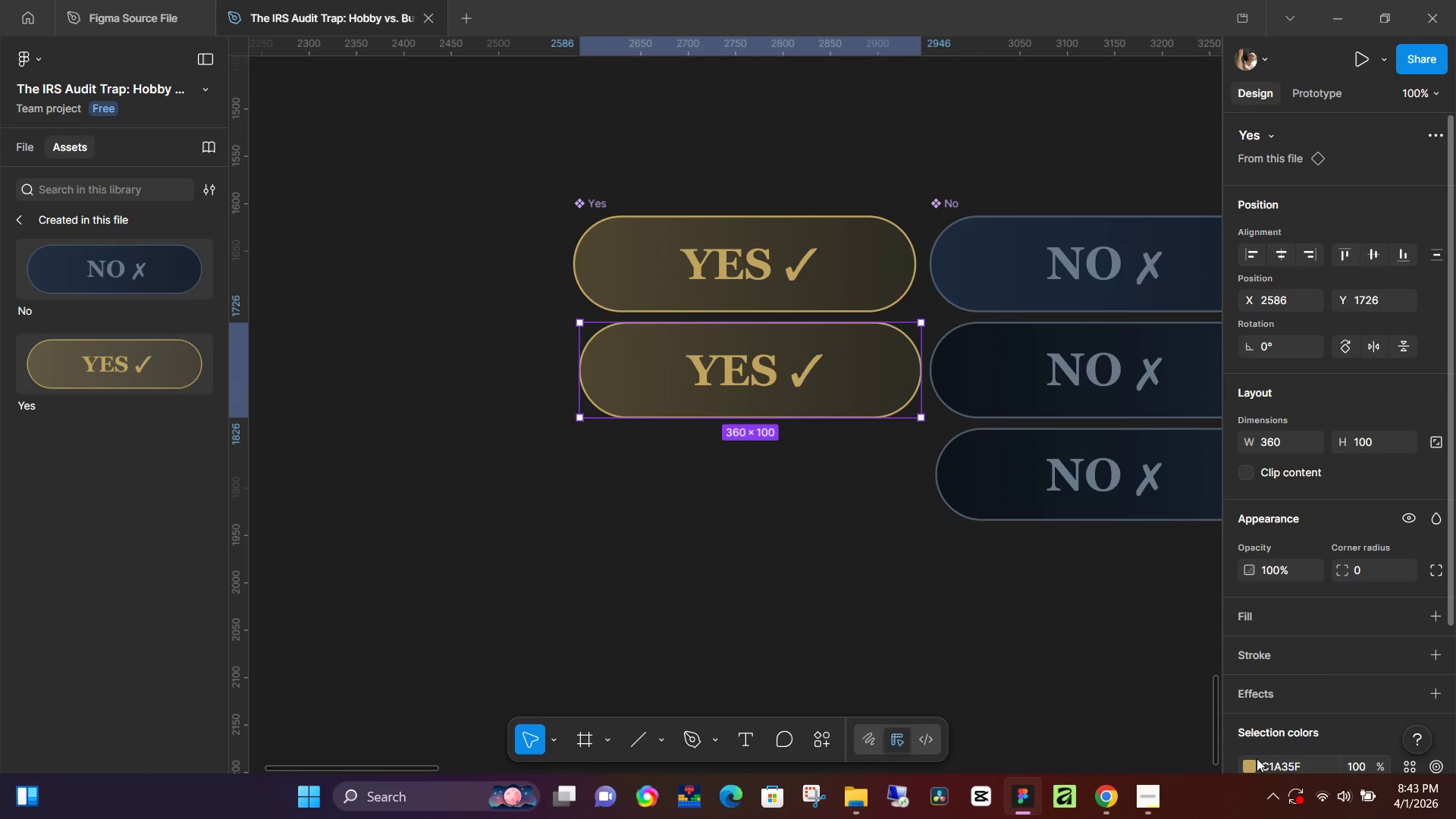 
left_click([1251, 758])
 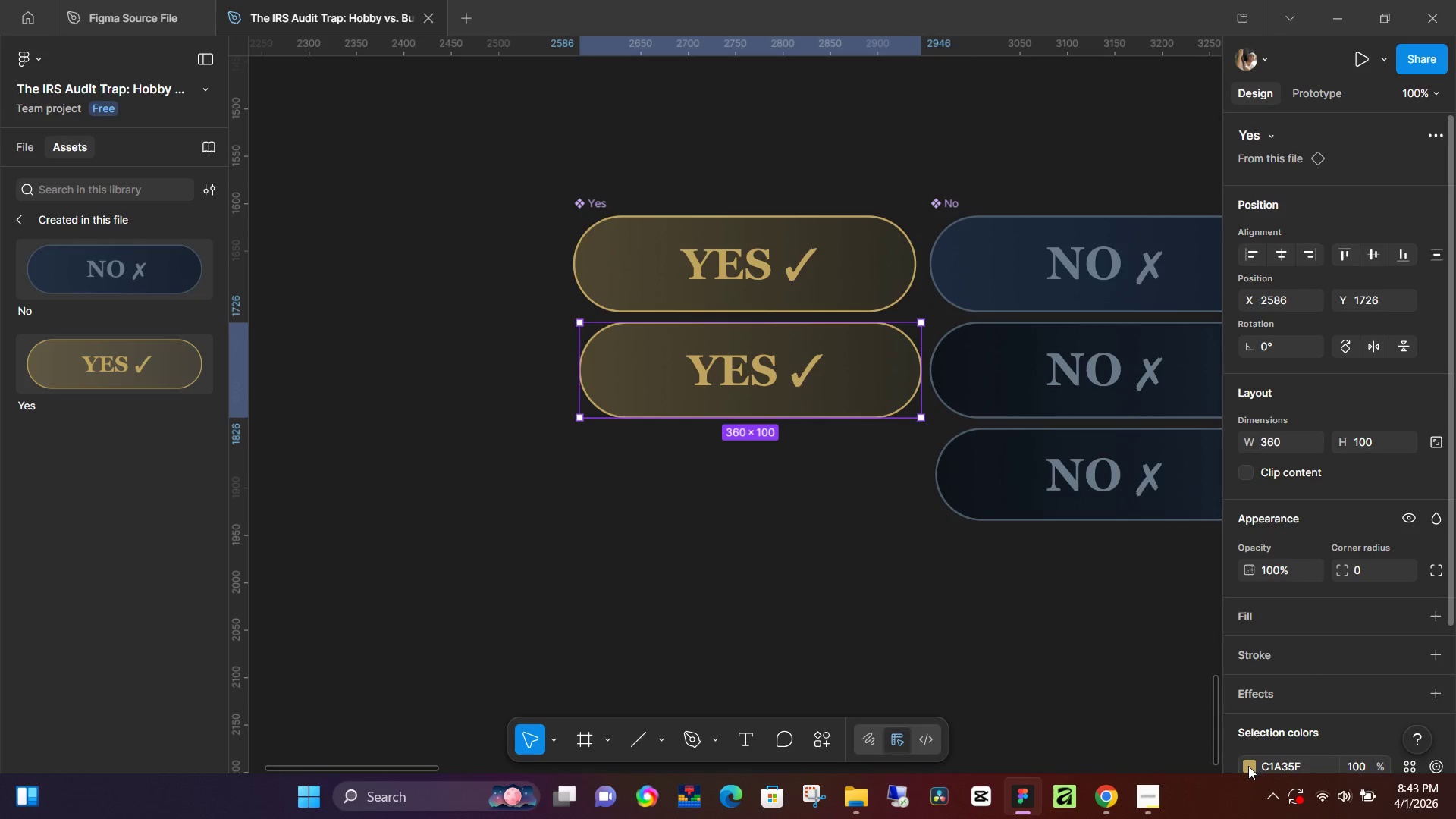 
left_click([1248, 767])
 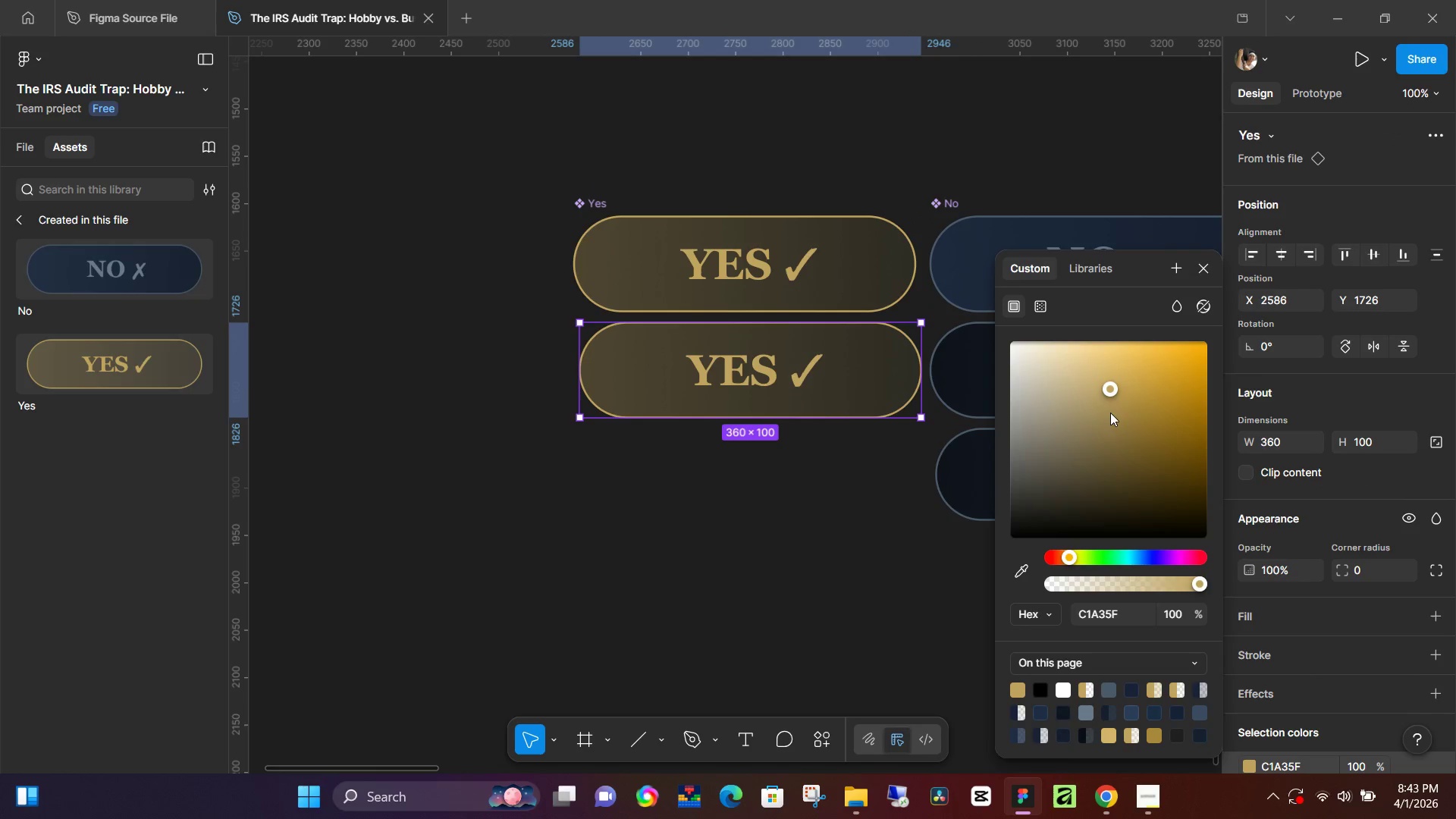 
left_click([1107, 425])
 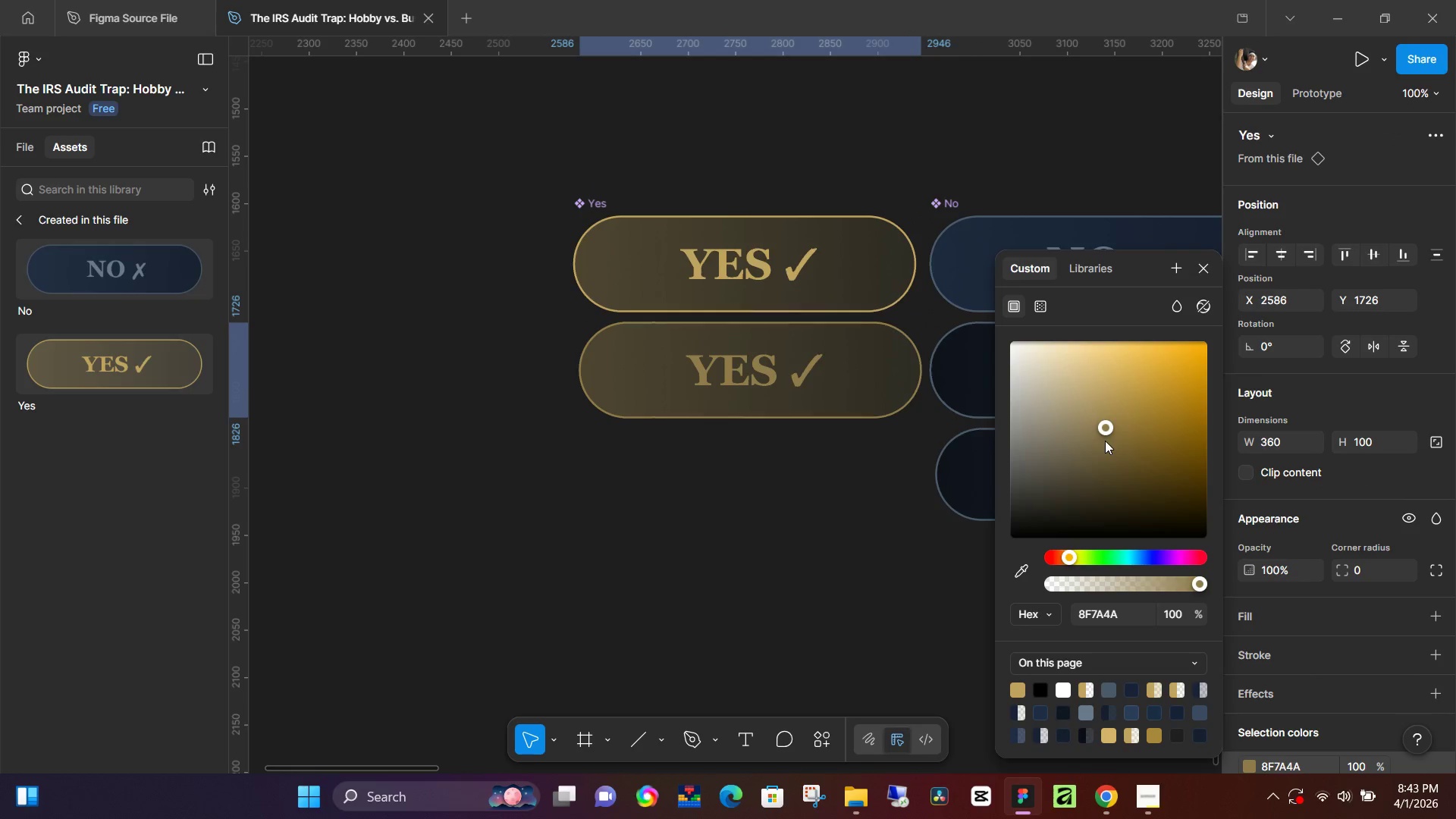 
triple_click([1105, 441])
 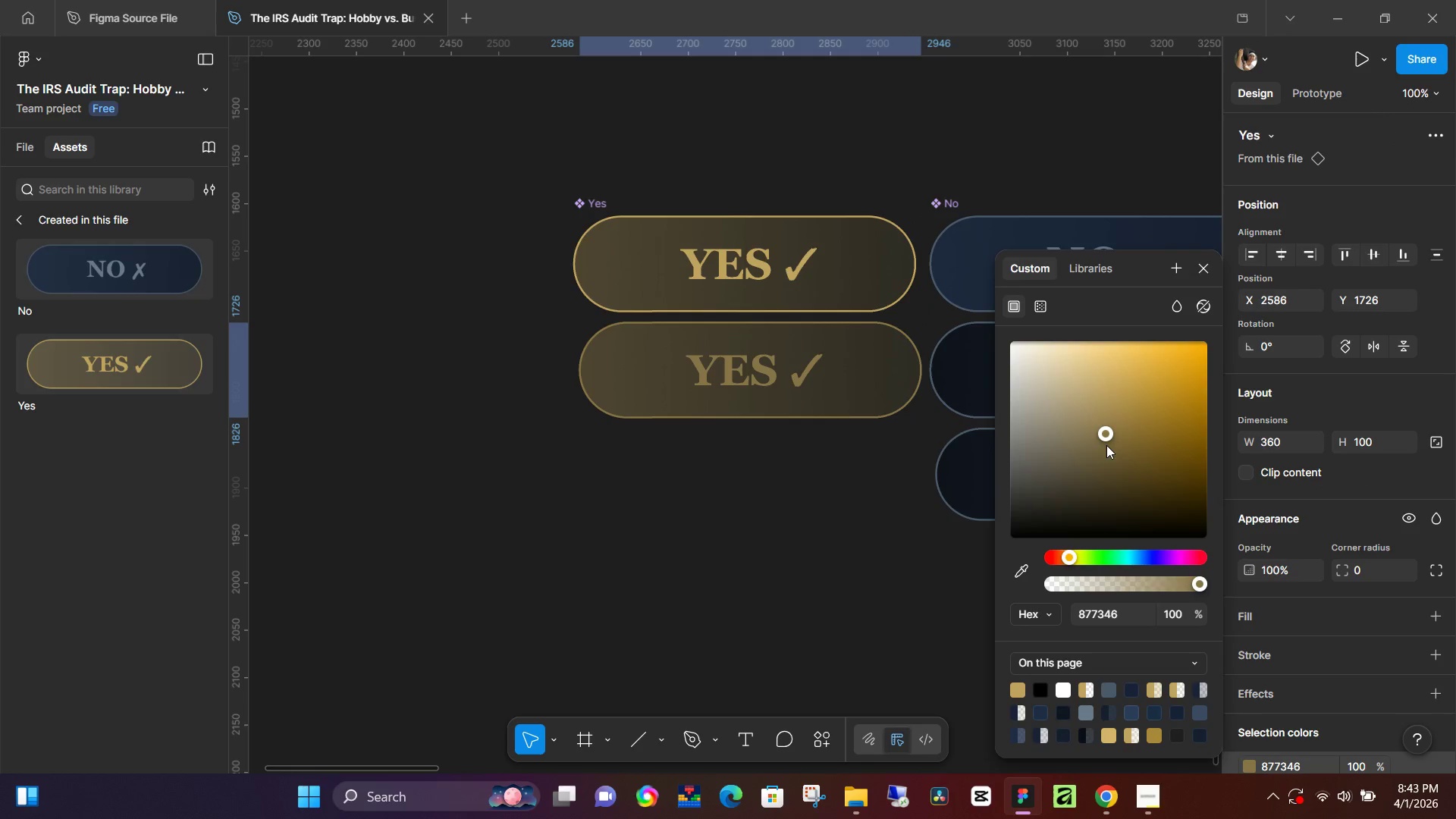 
triple_click([1106, 445])
 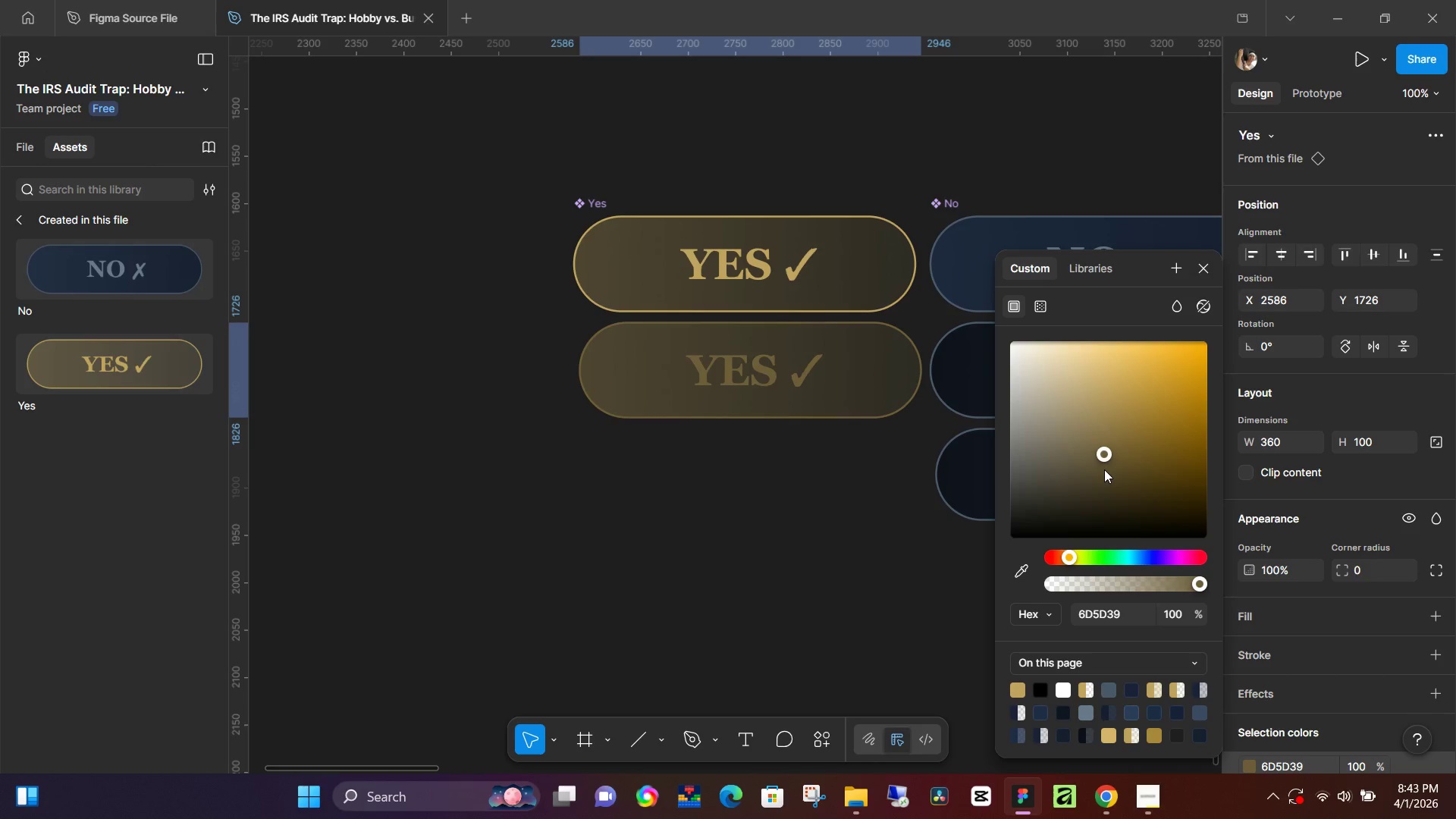 
triple_click([1104, 469])
 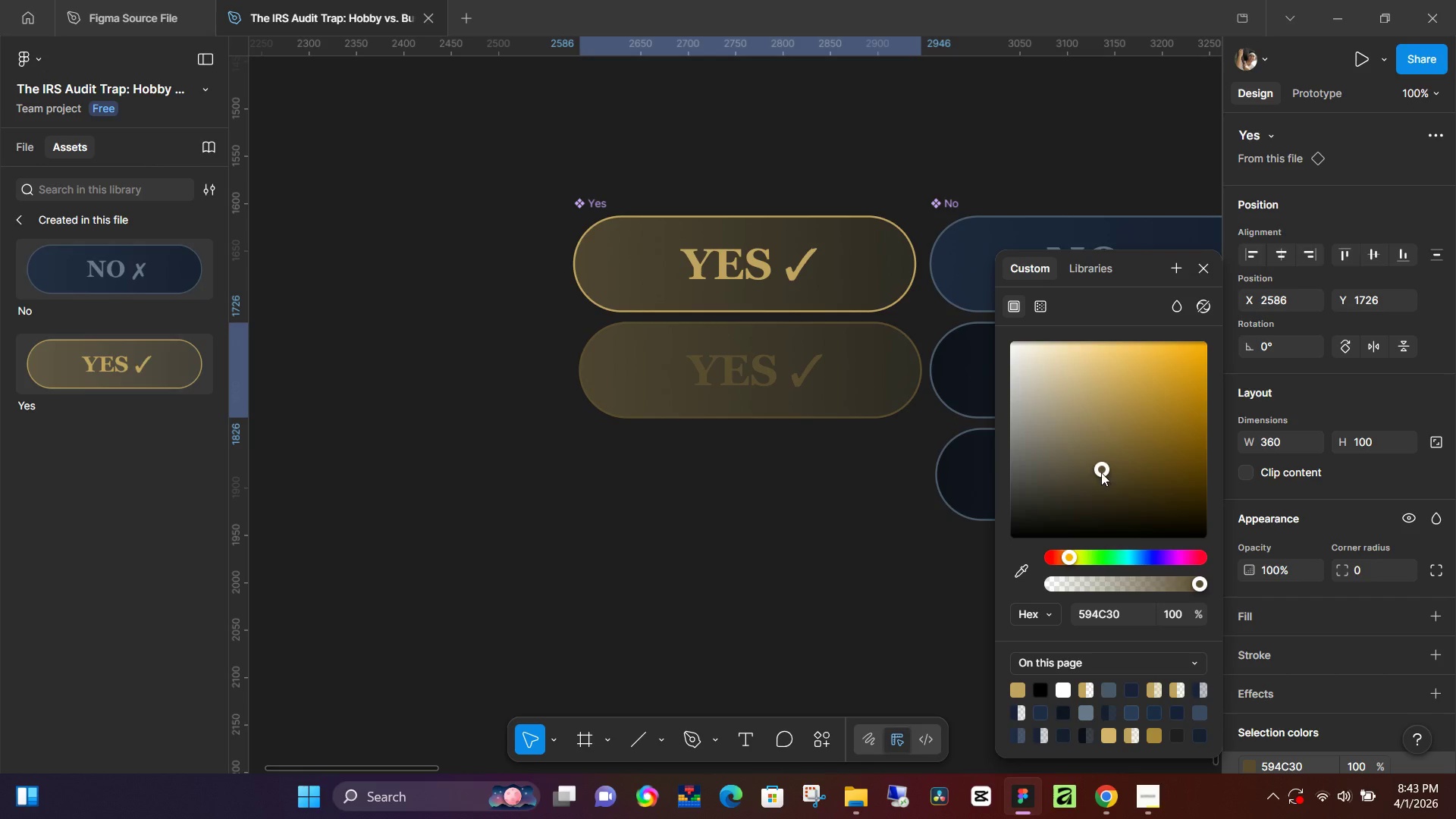 
left_click_drag(start_coordinate=[1101, 472], to_coordinate=[1090, 410])
 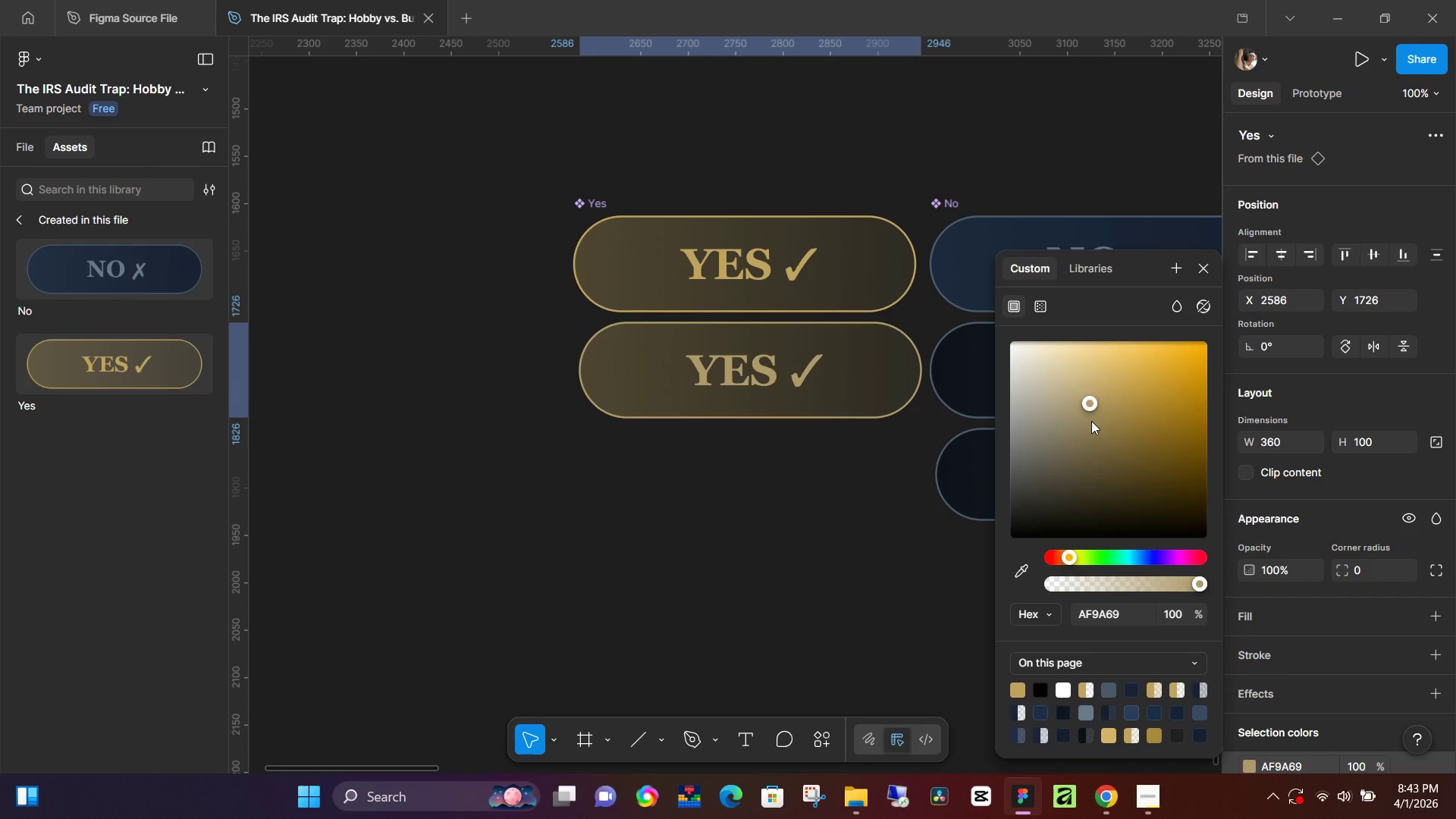 
key(Control+Z)
 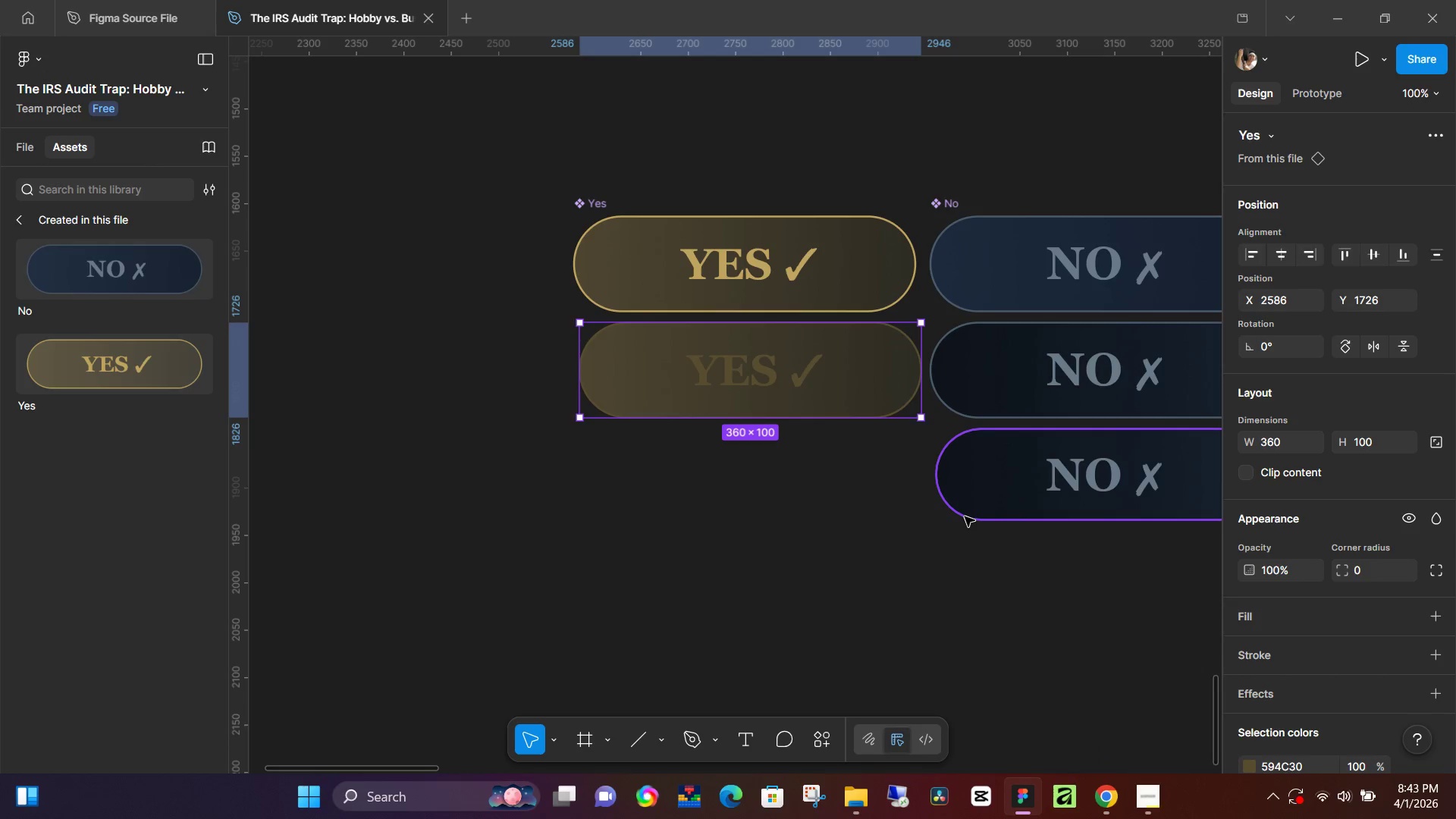 
key(Control+Z)
 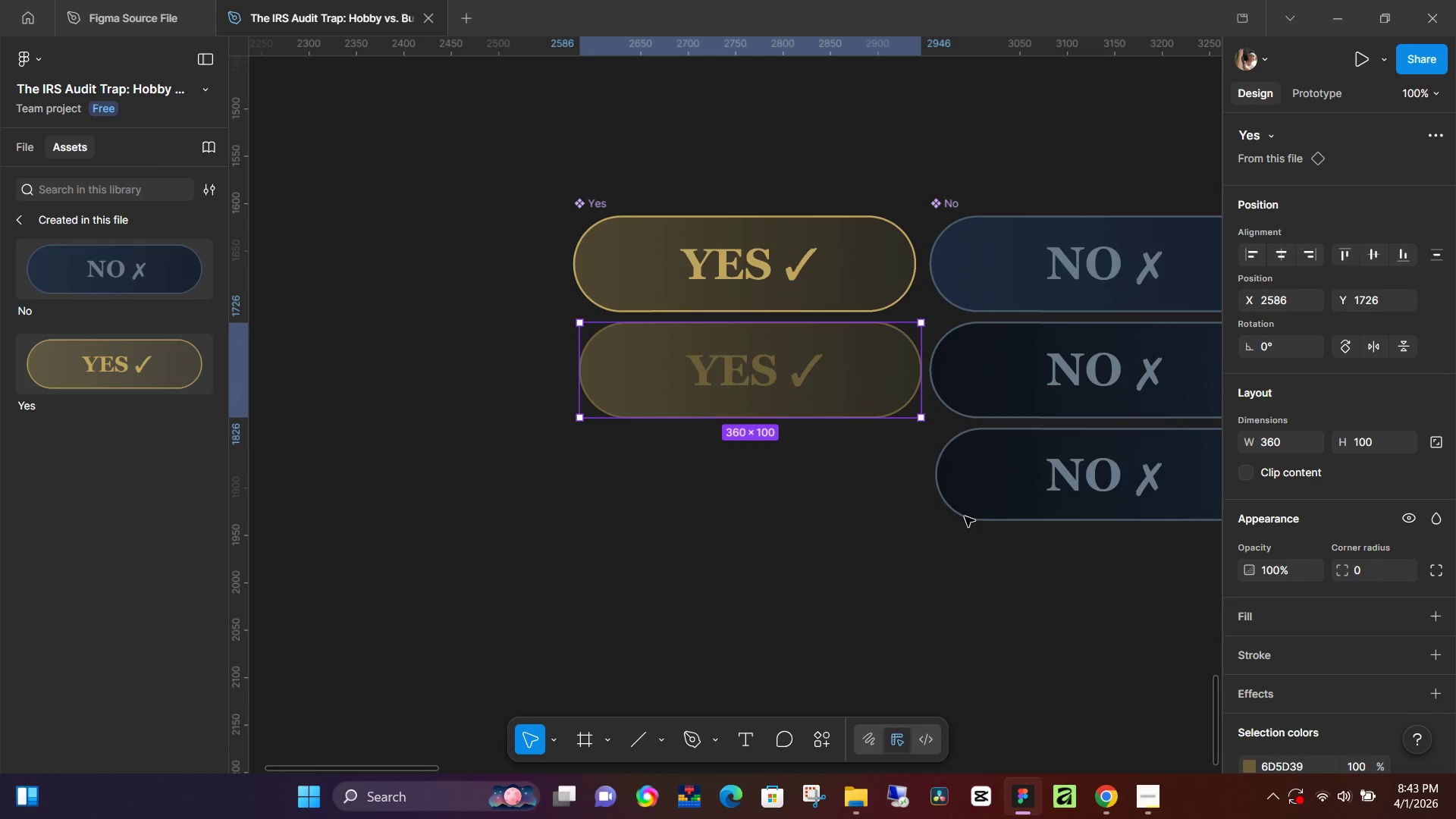 
key(Control+Z)
 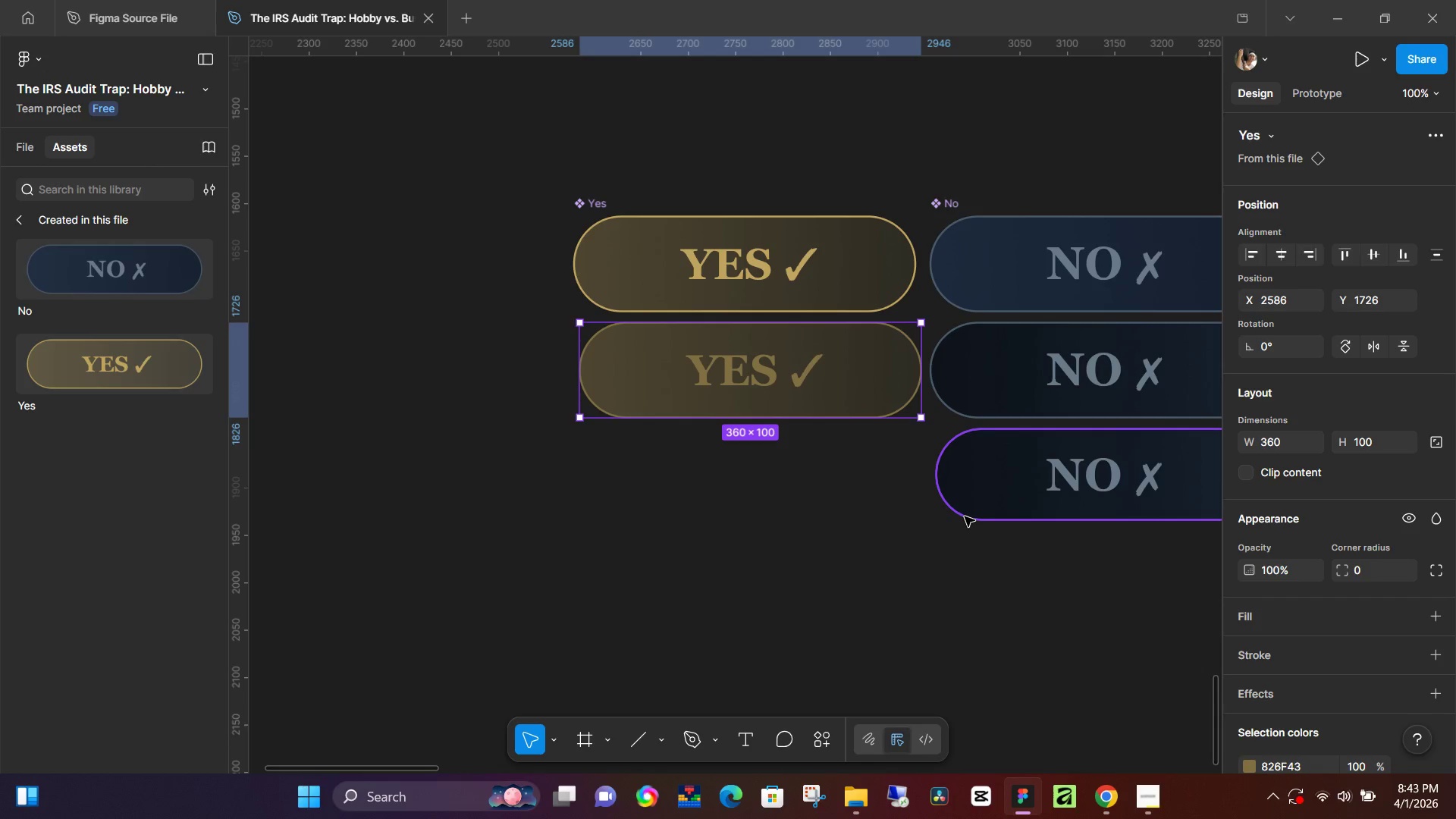 
key(Control+Z)
 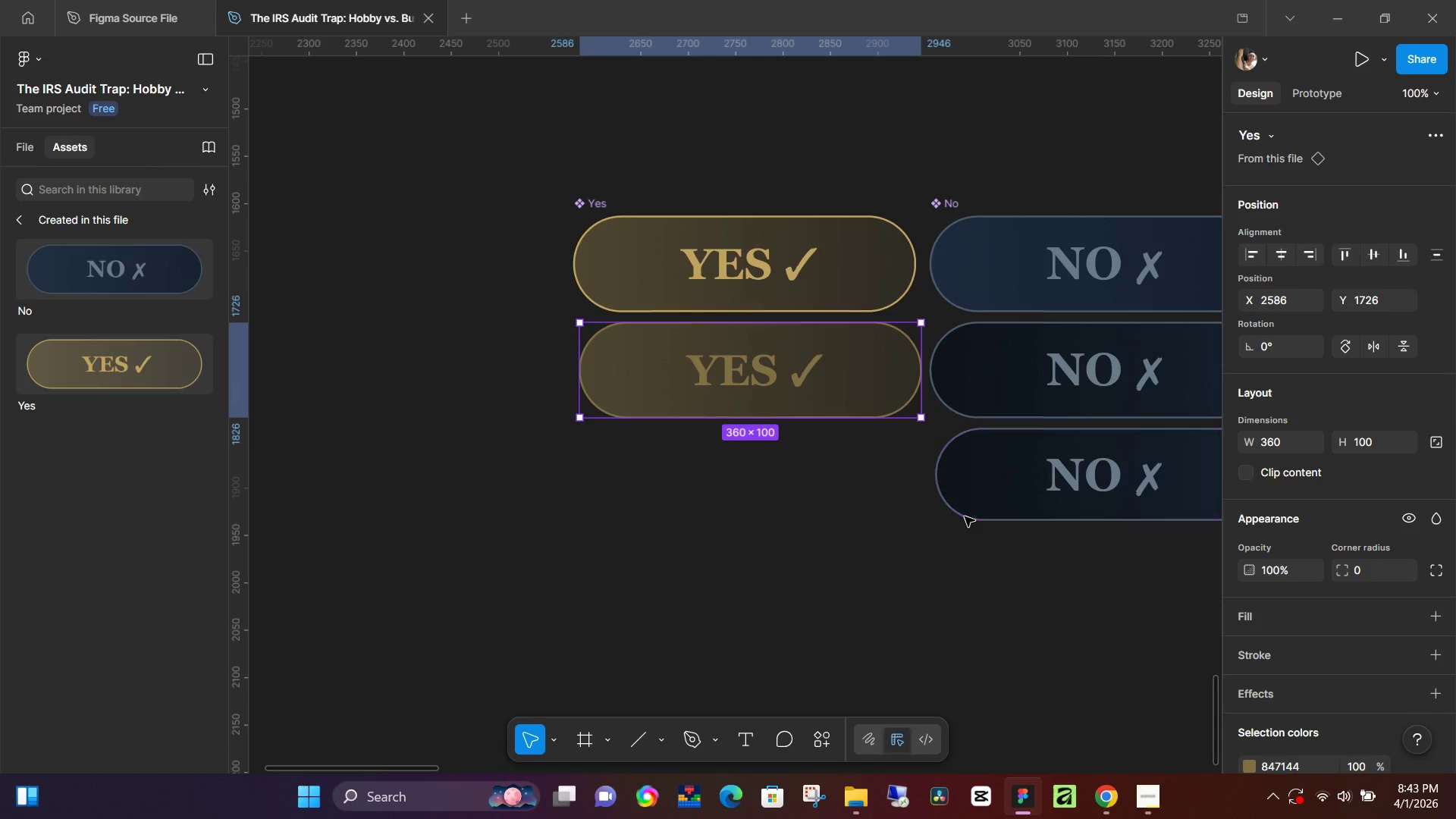 
key(Control+Z)
 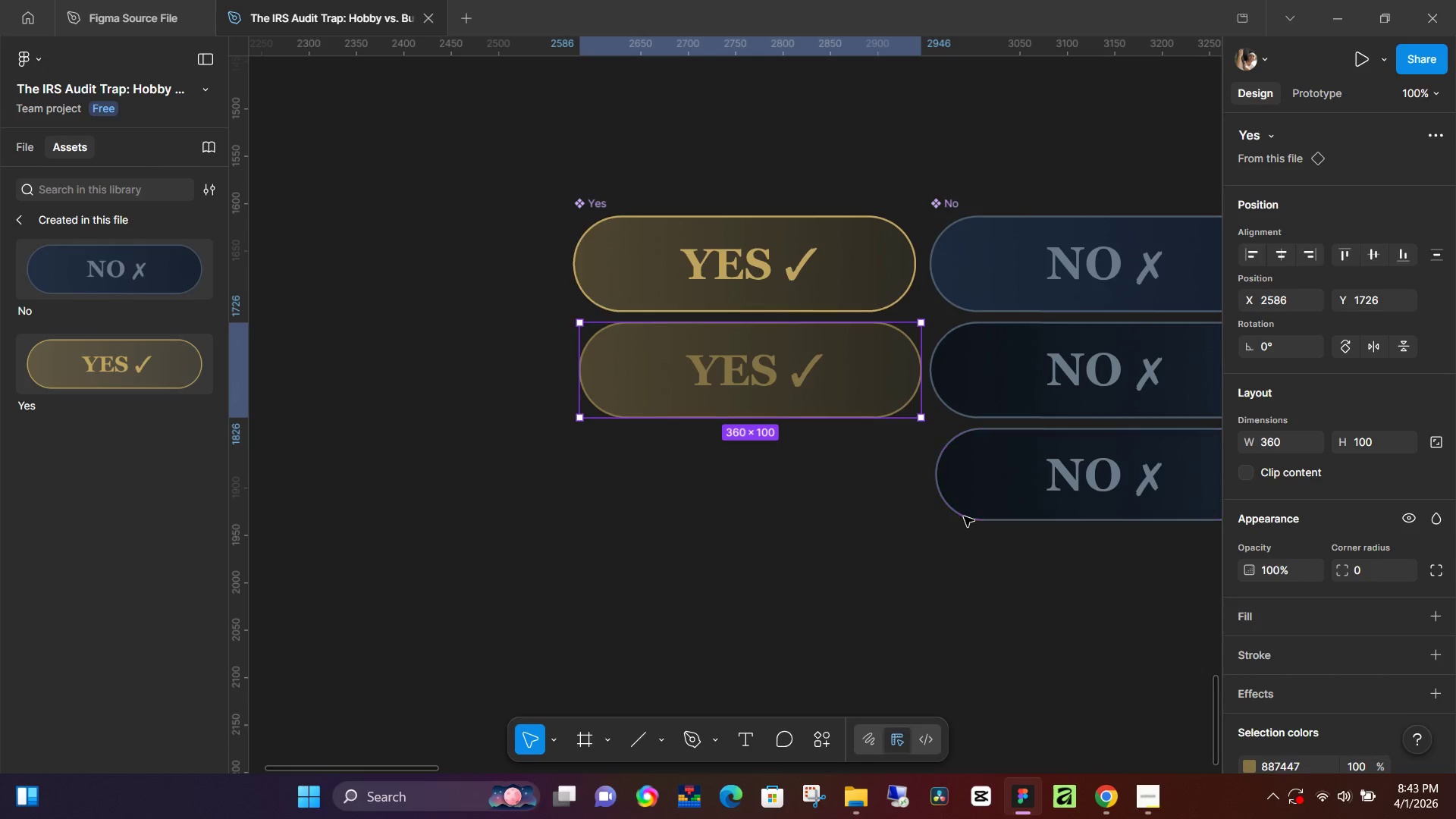 
key(Control+Z)
 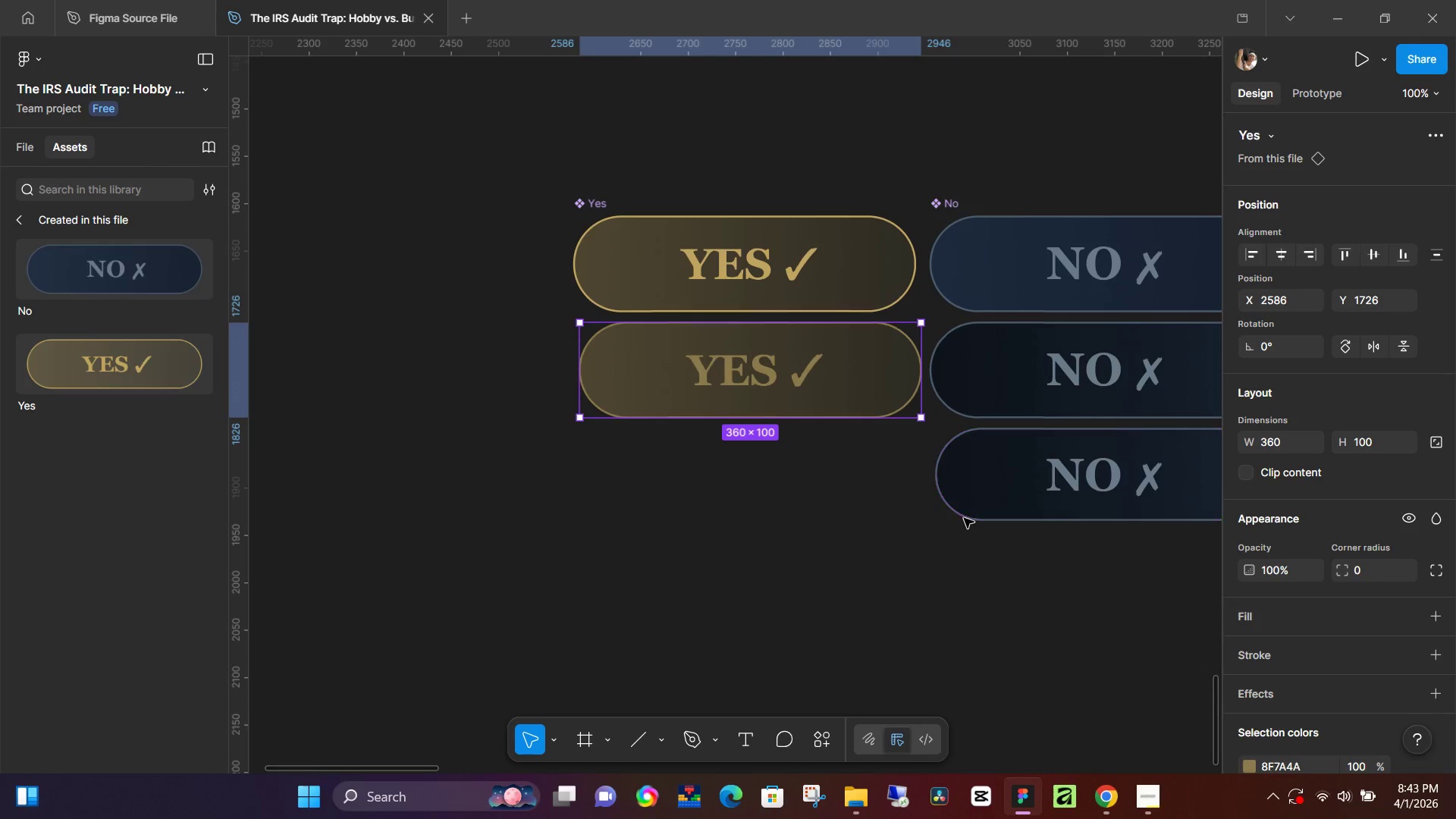 
key(Control+Z)
 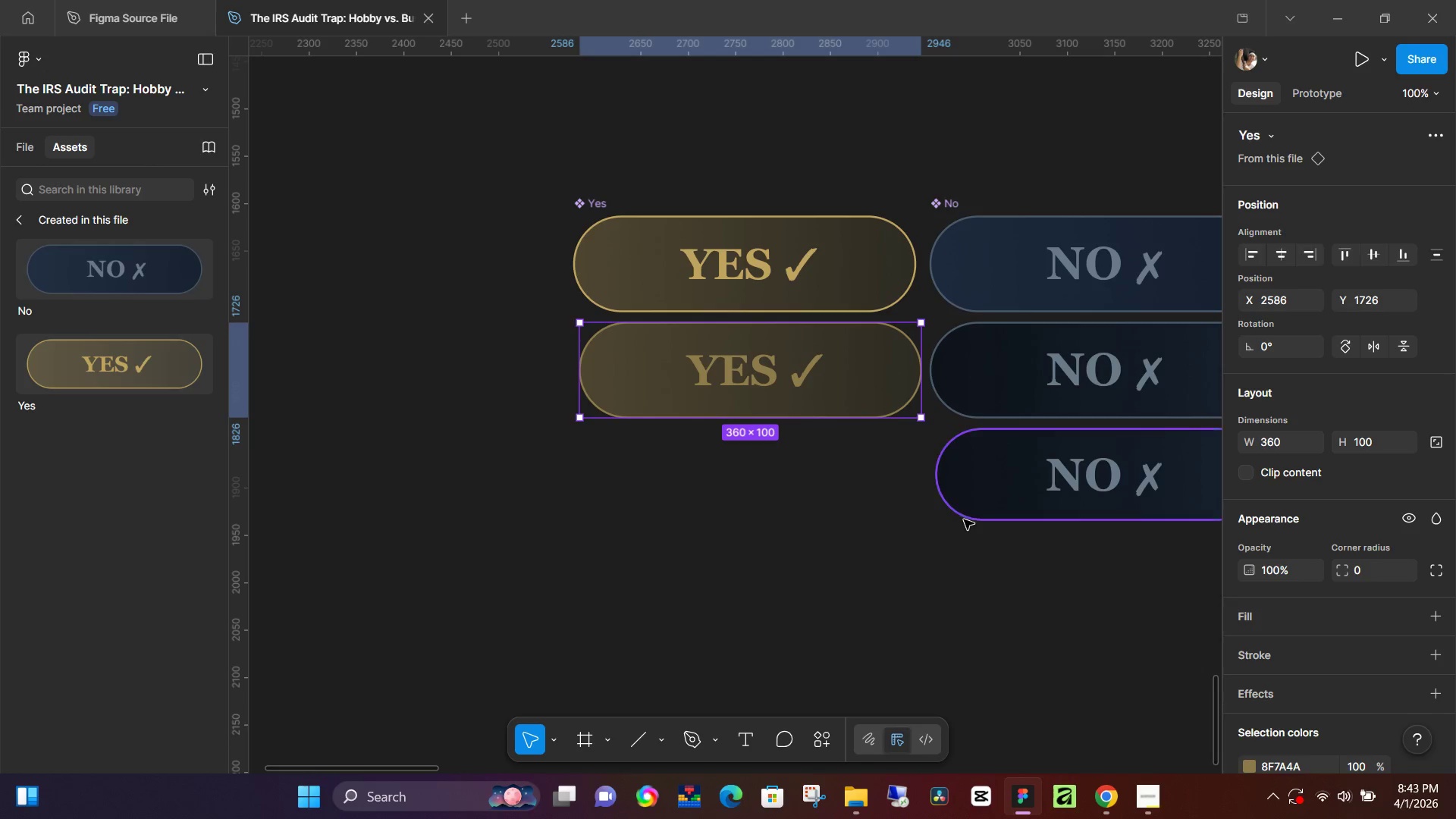 
key(Control+Z)
 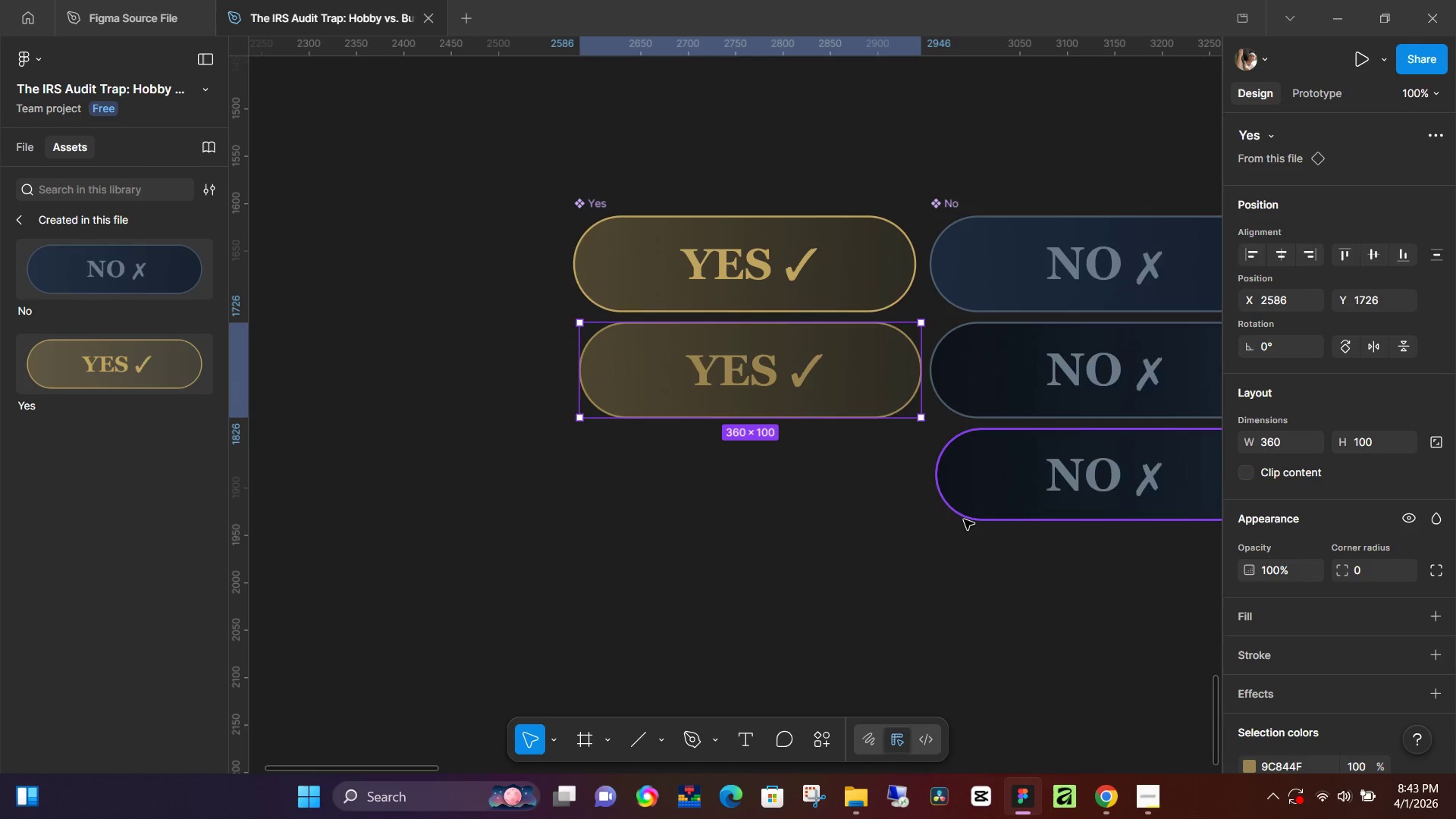 
key(Control+Z)
 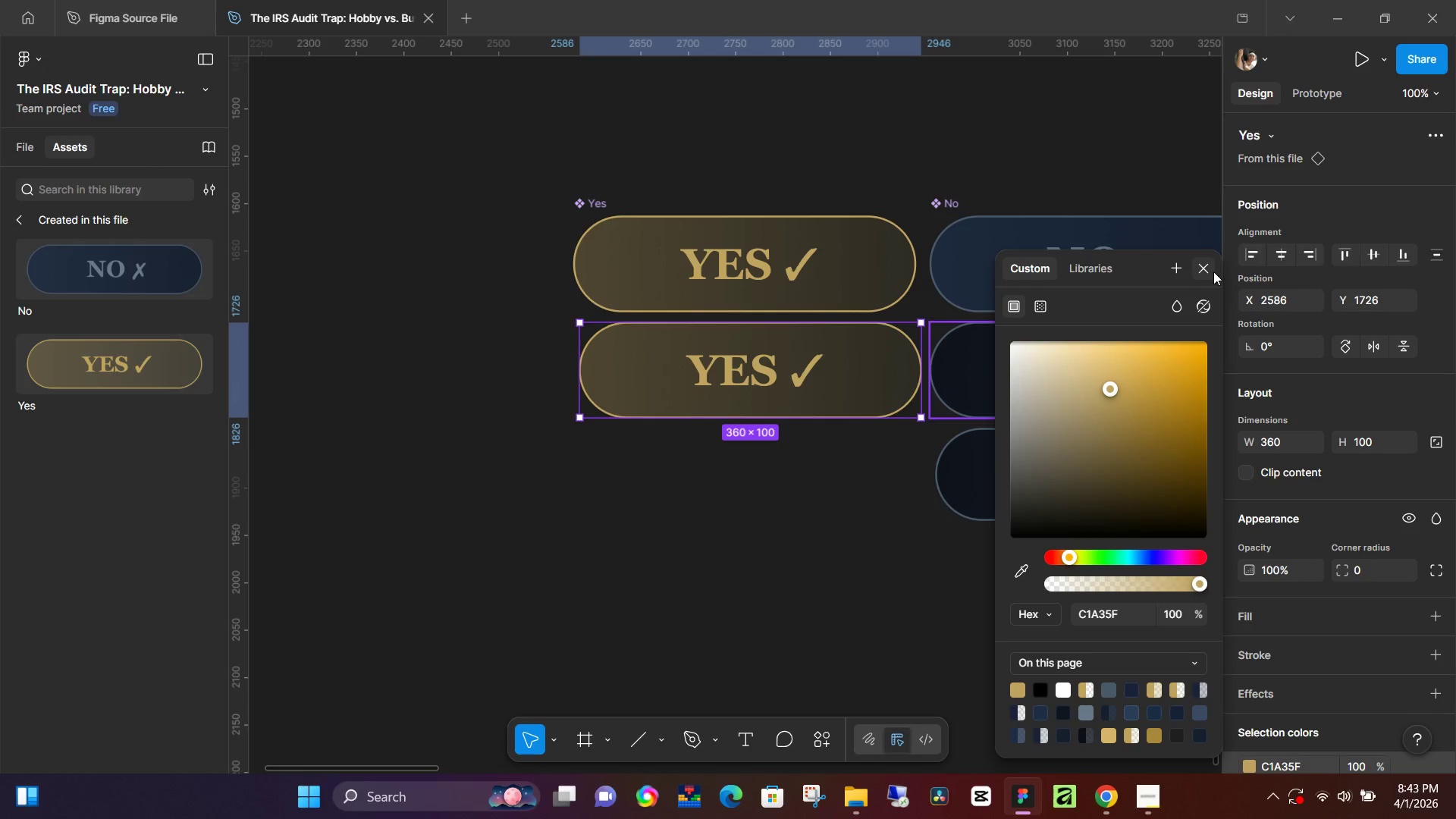 
left_click([1207, 273])
 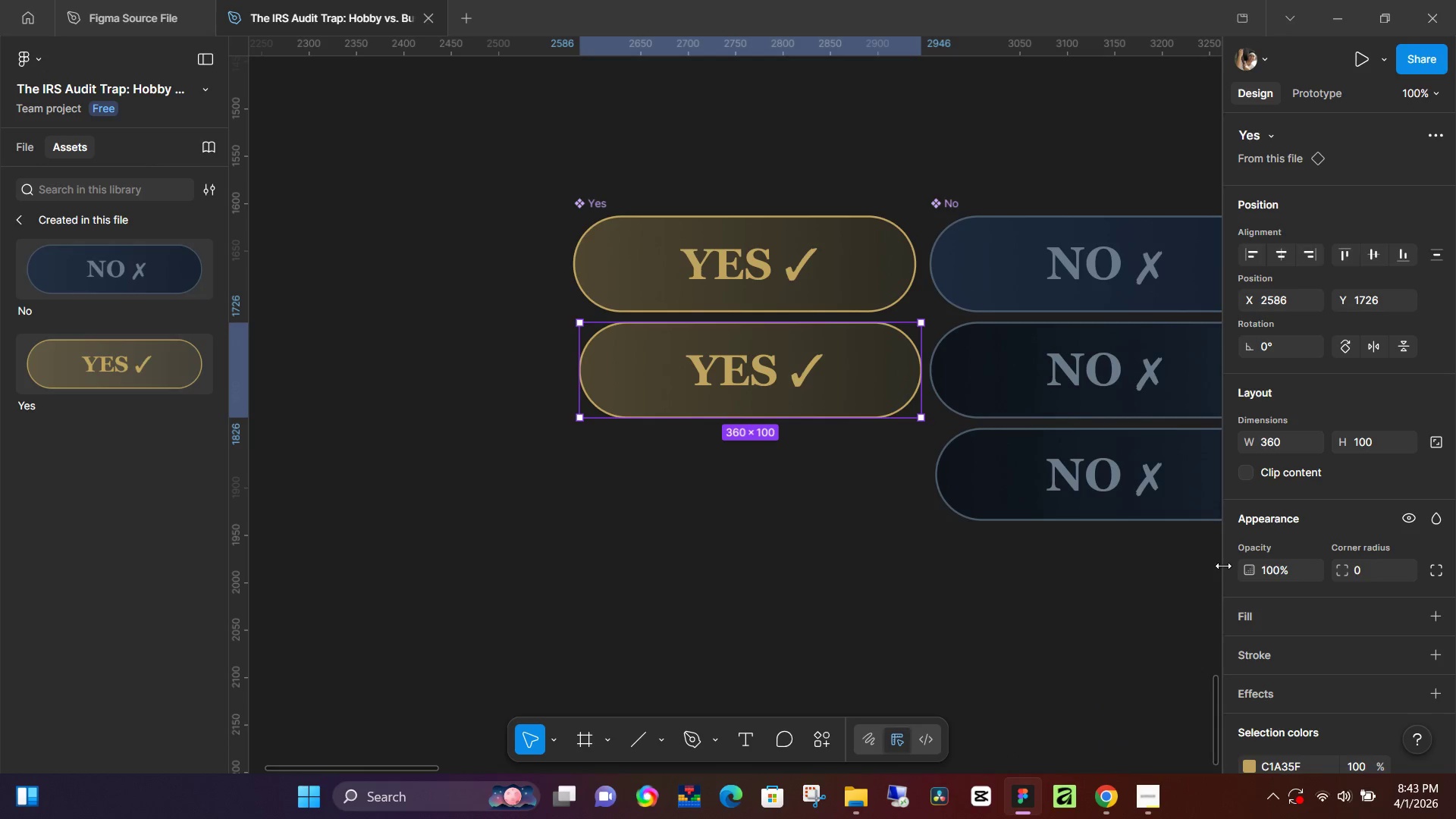 
scroll: coordinate [1298, 632], scroll_direction: down, amount: 3.0
 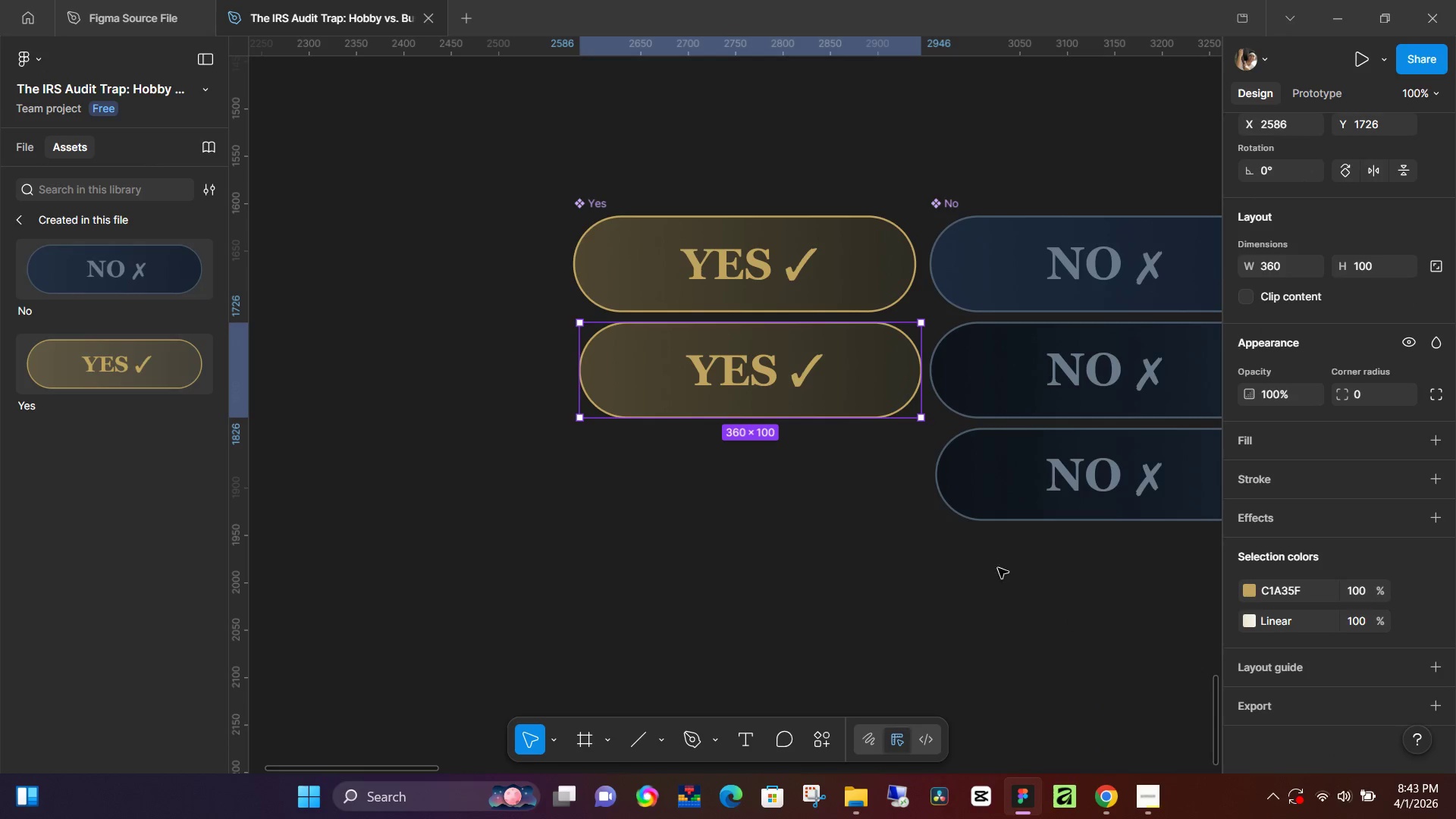 
left_click_drag(start_coordinate=[843, 522], to_coordinate=[843, 517])
 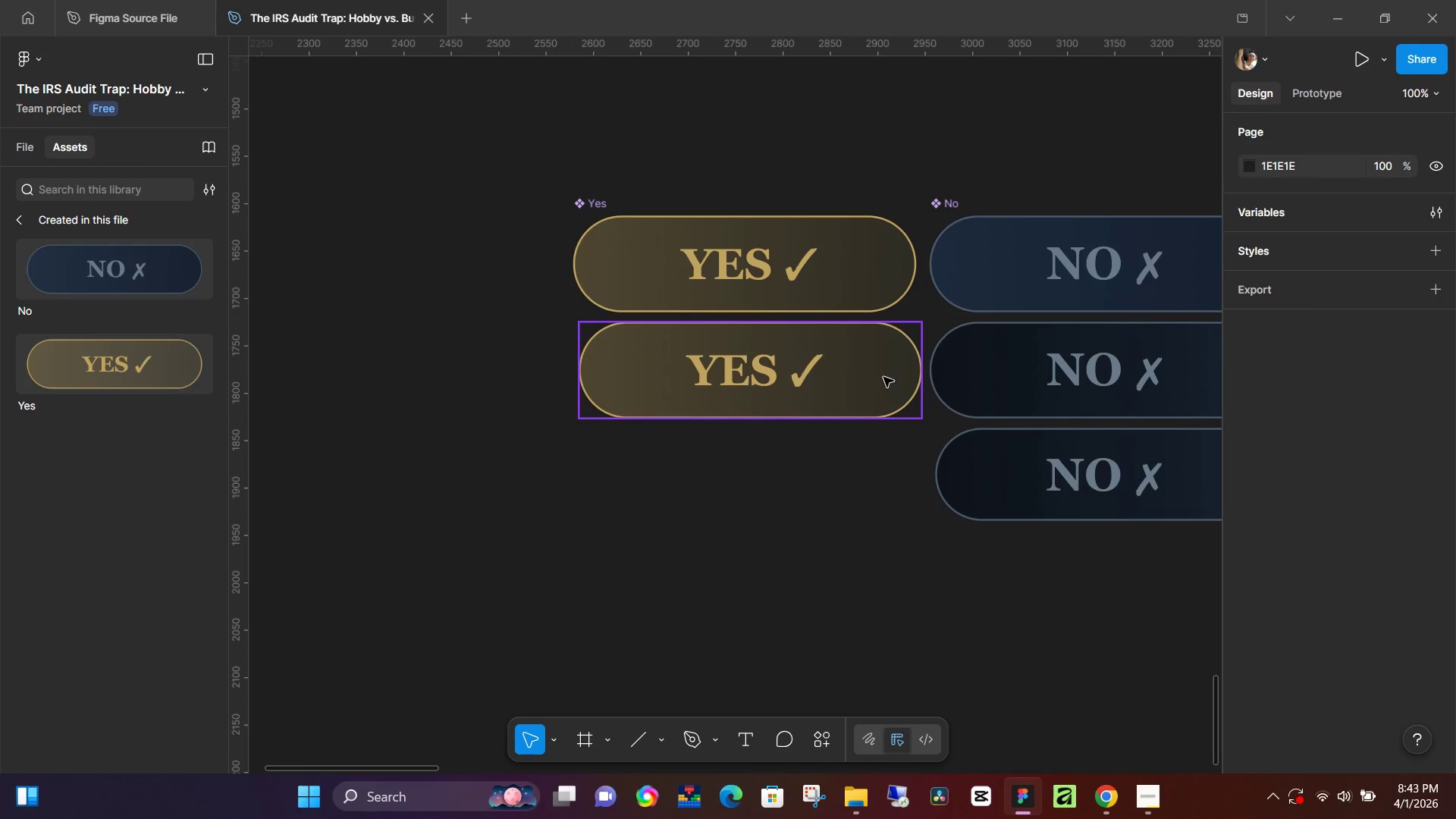 
double_click([883, 377])
 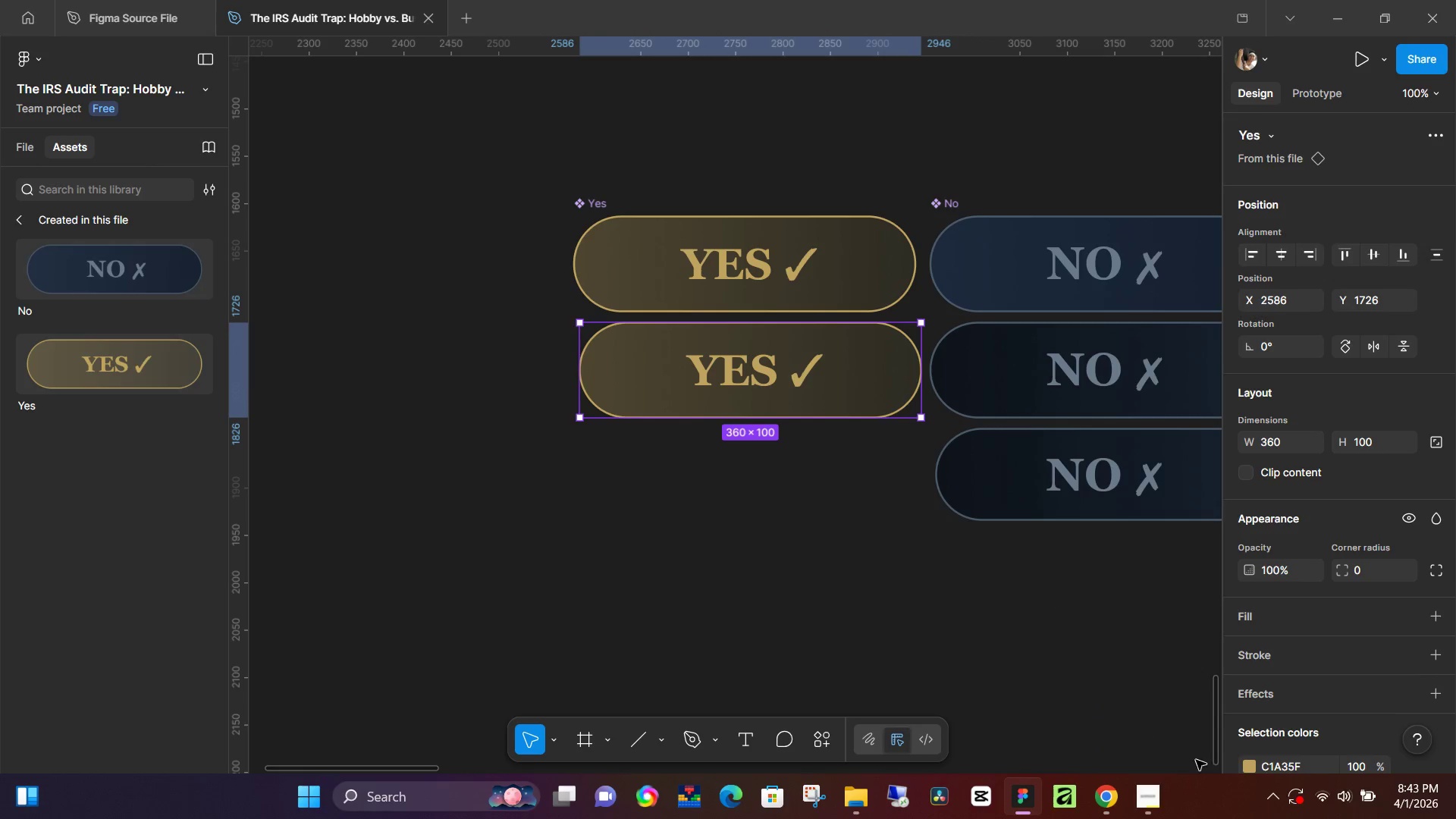 
scroll: coordinate [1280, 625], scroll_direction: down, amount: 1.0
 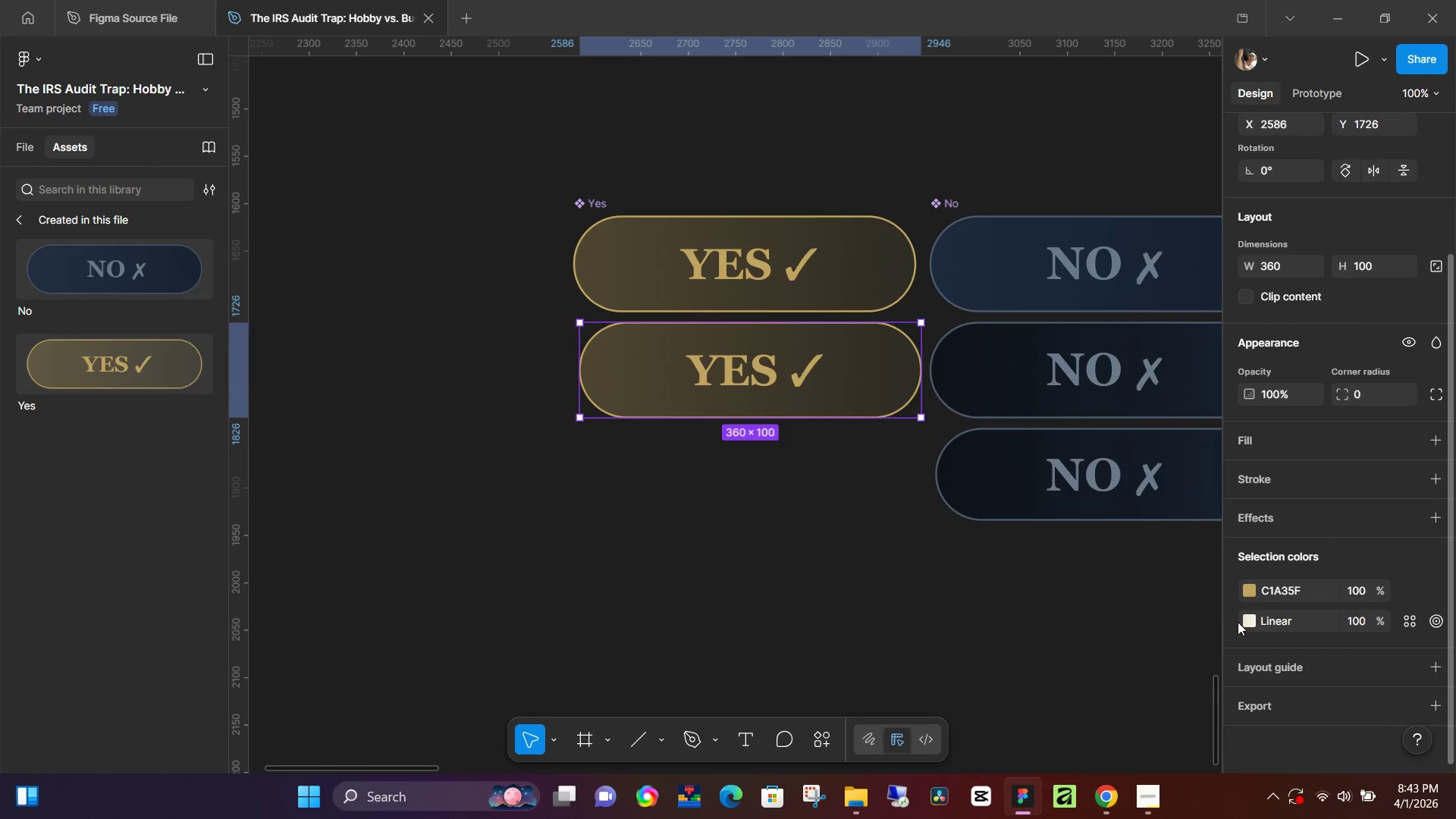 
left_click([1248, 590])
 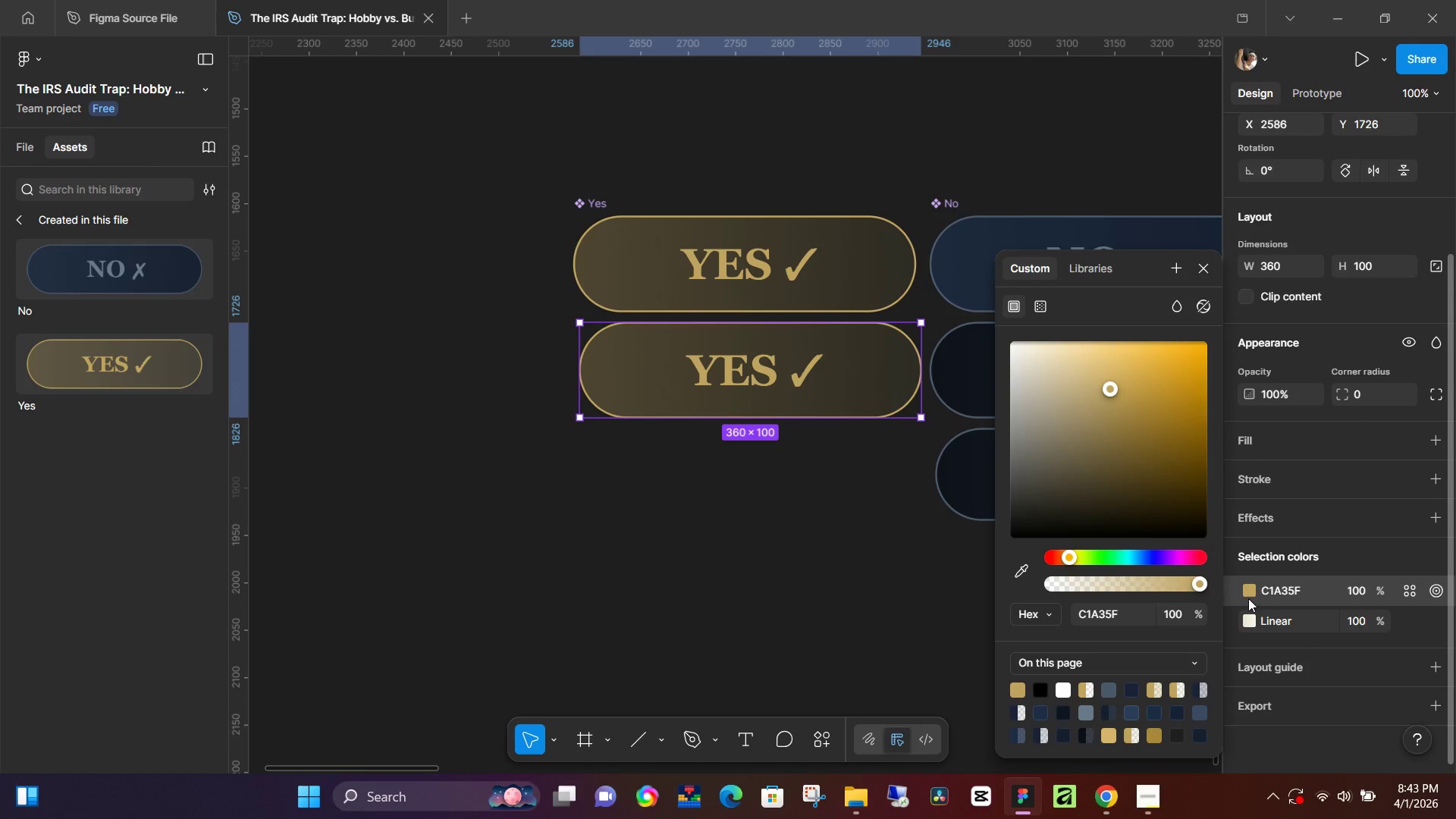 
left_click([1250, 612])
 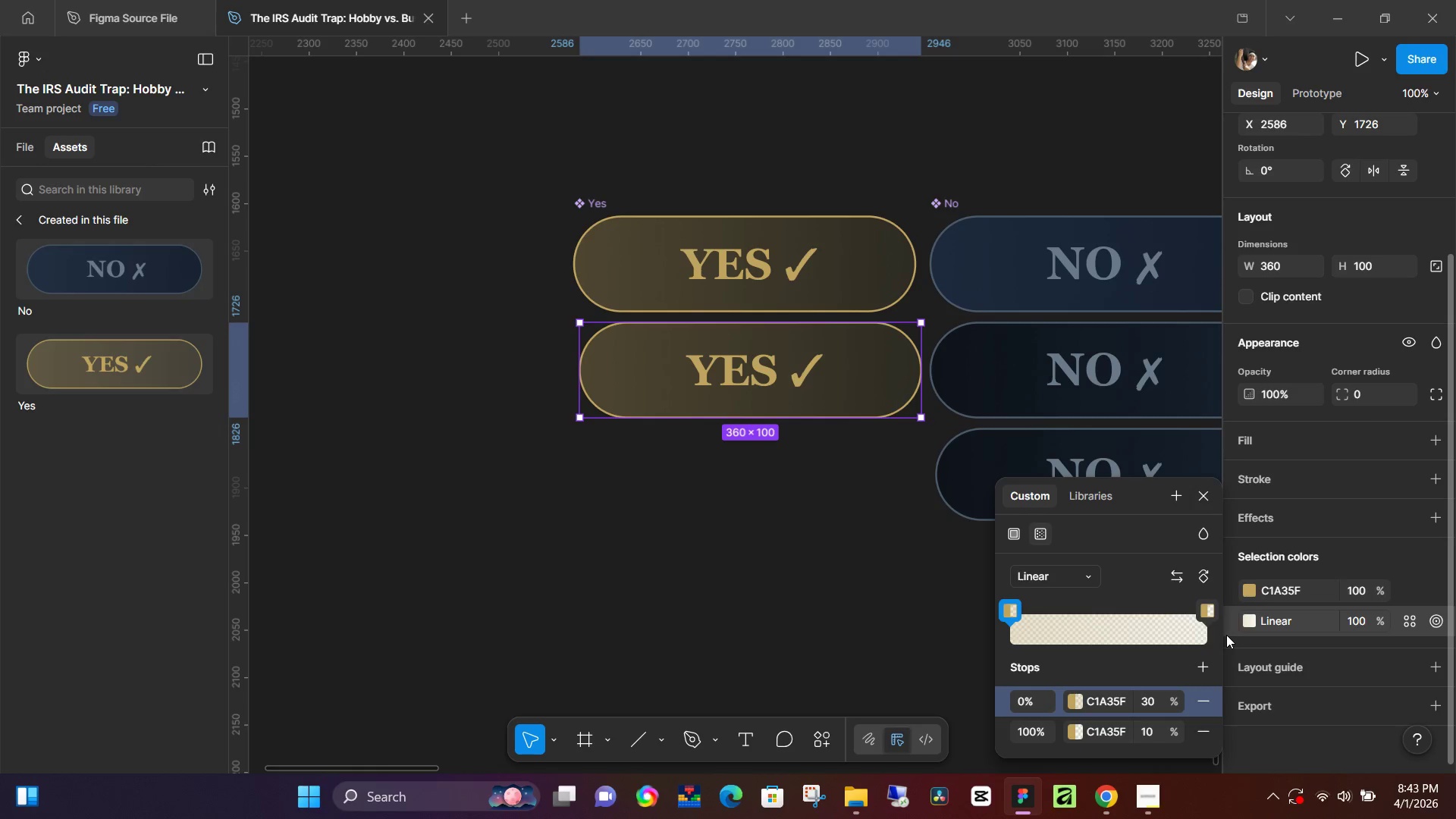 
left_click([1247, 592])
 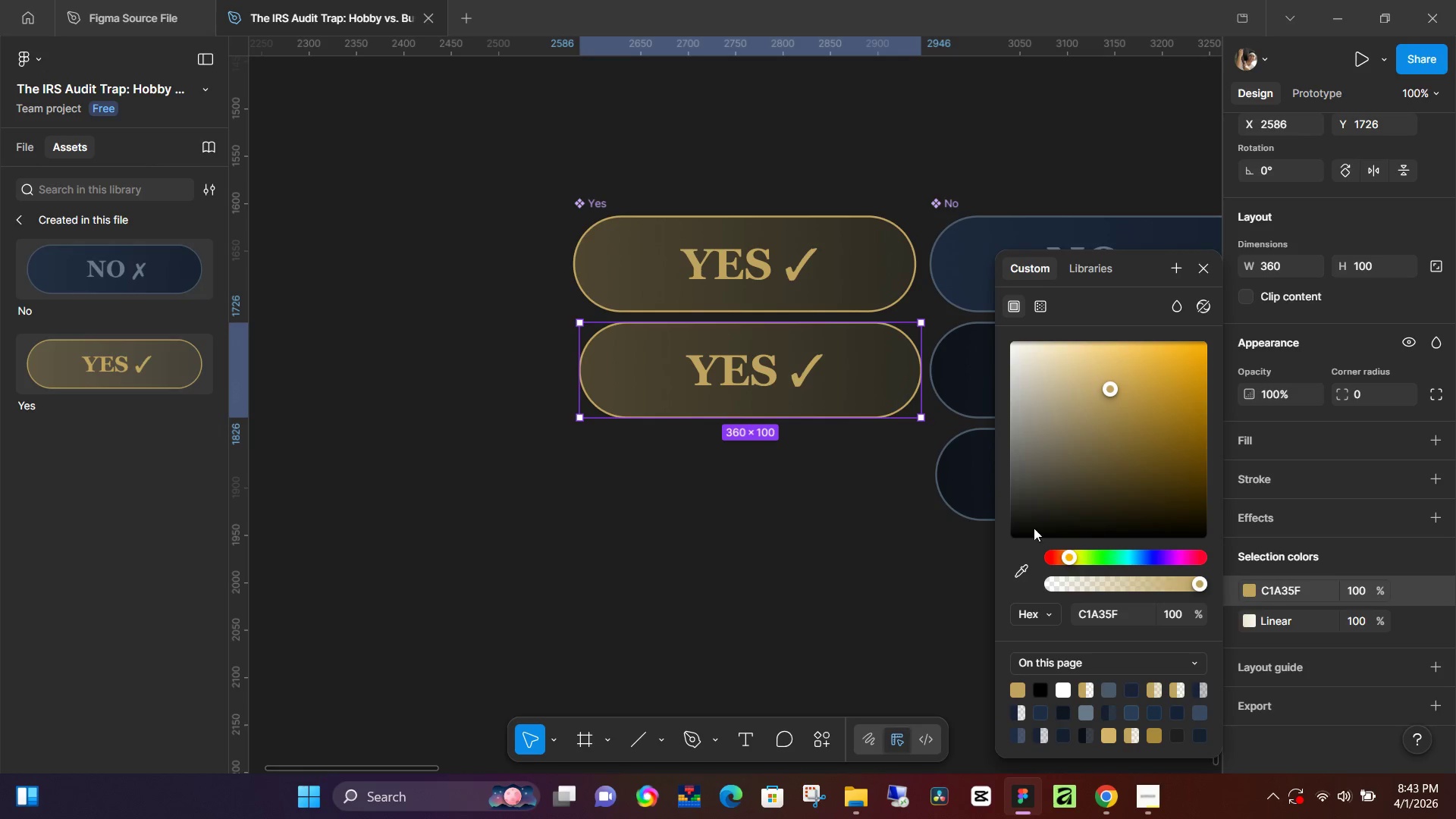 
left_click([1034, 528])
 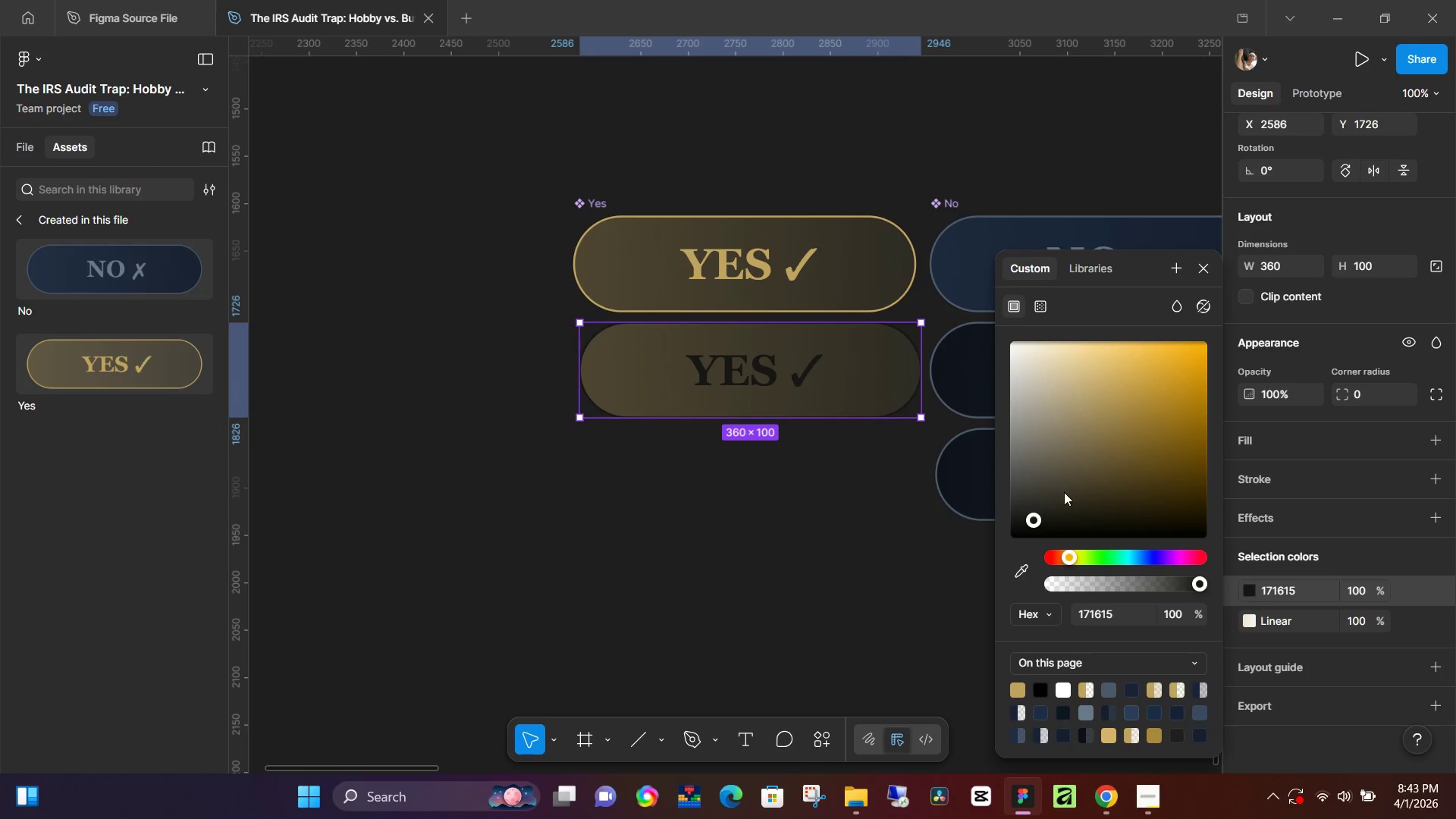 
left_click_drag(start_coordinate=[1099, 467], to_coordinate=[1110, 452])
 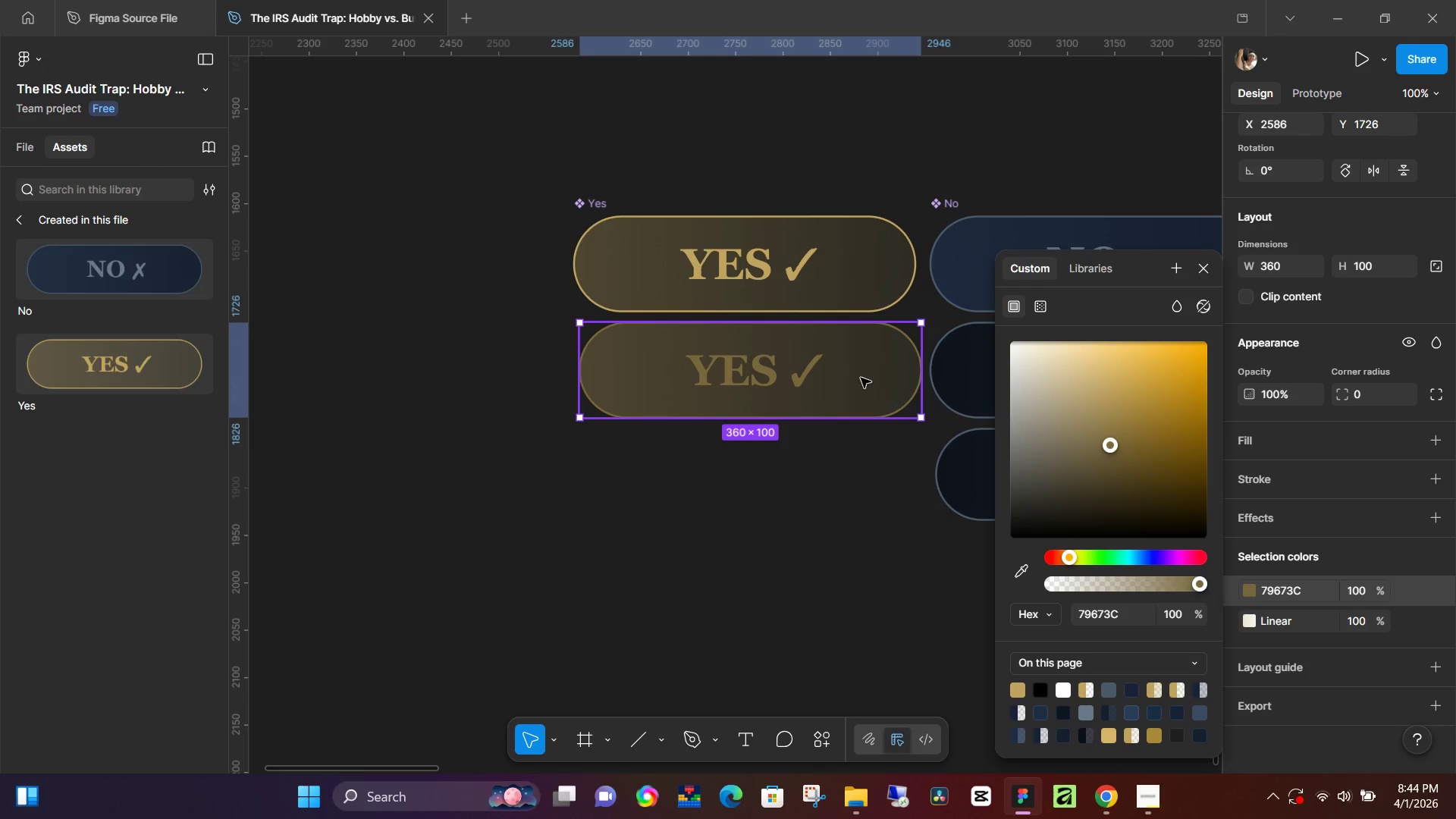 
left_click([858, 377])
 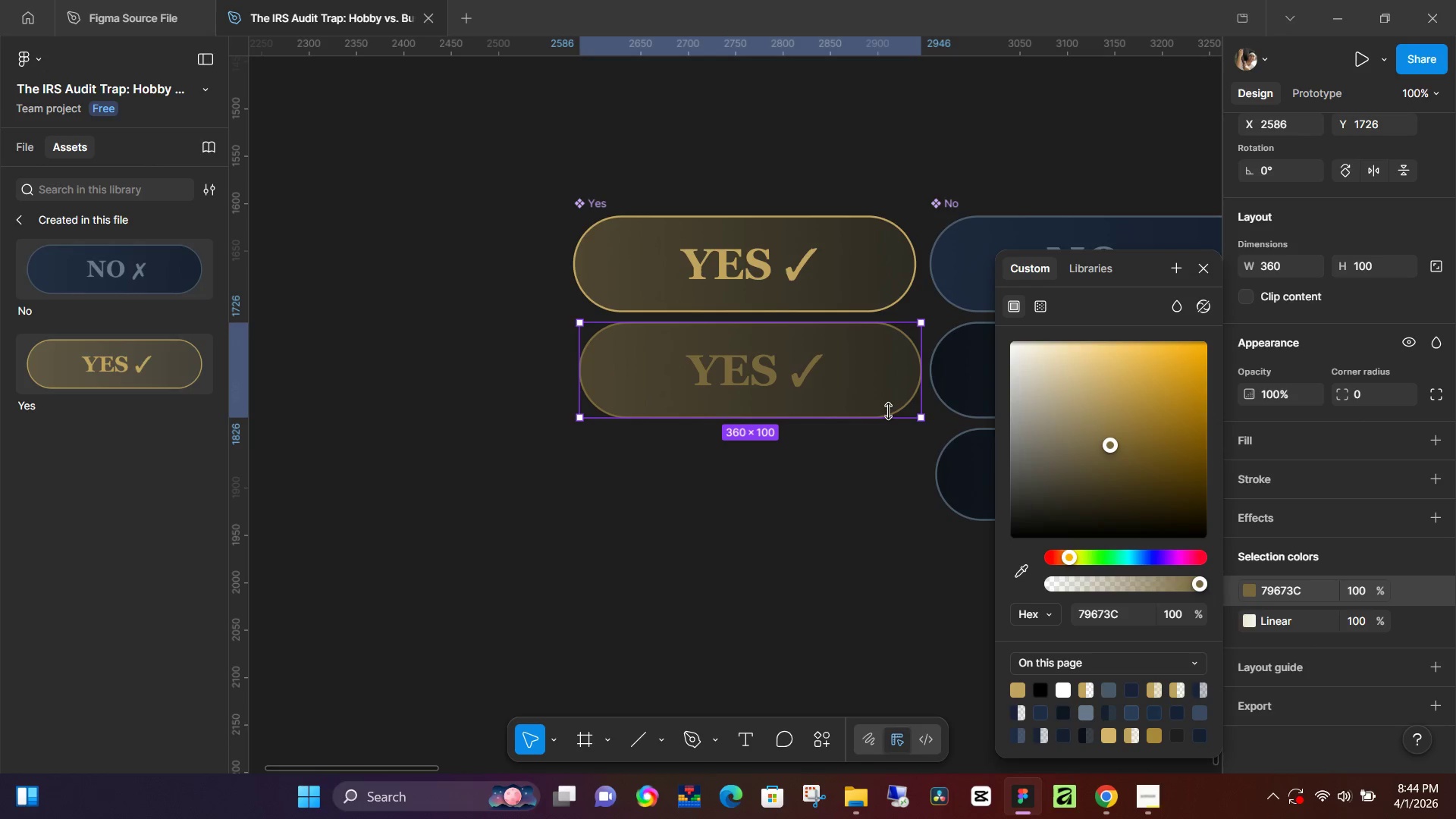 
hold_key(key=AltLeft, duration=1.51)
left_click_drag(start_coordinate=[812, 364], to_coordinate=[811, 471])
 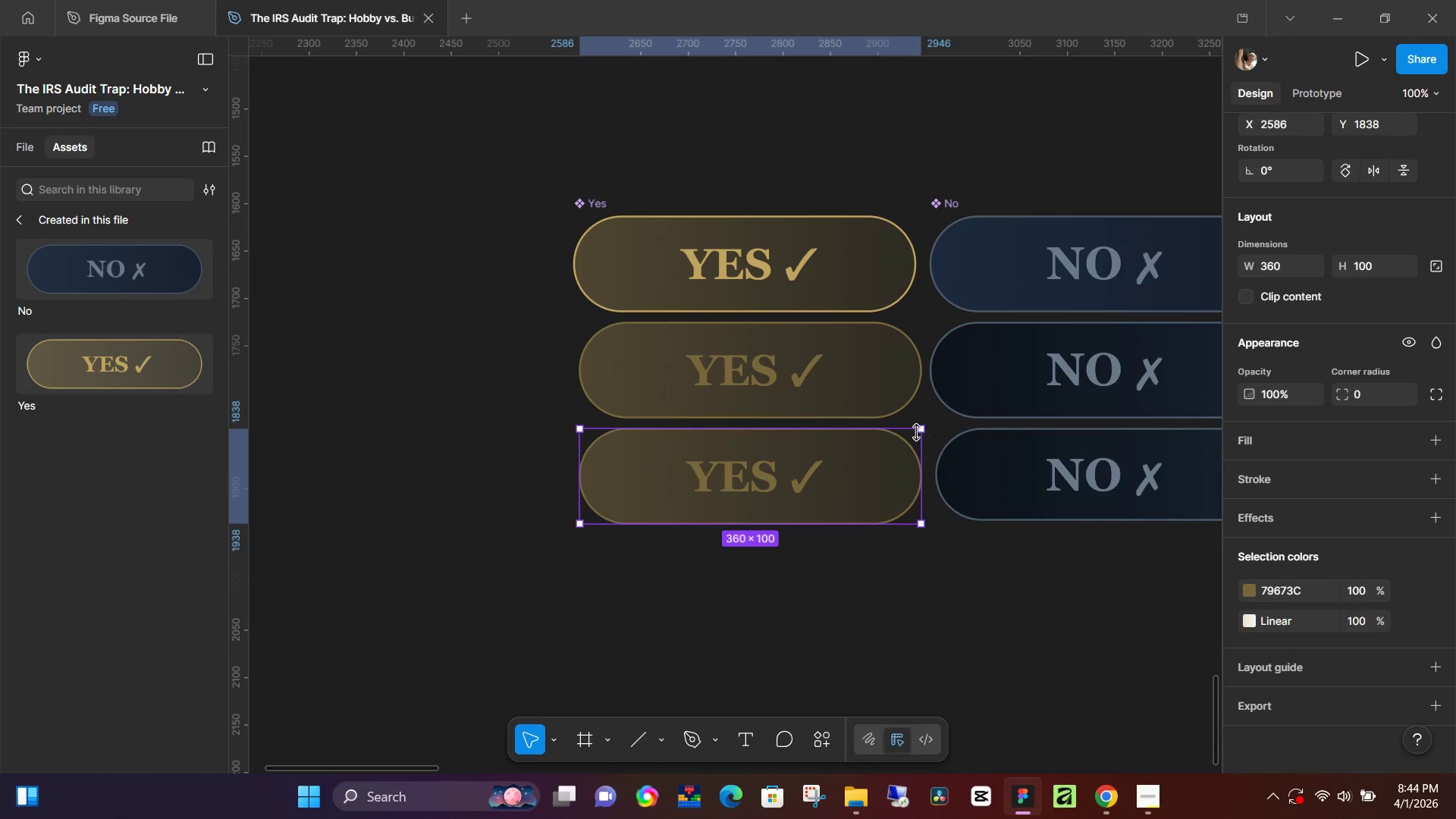 
hold_key(key=AltLeft, duration=1.52)
 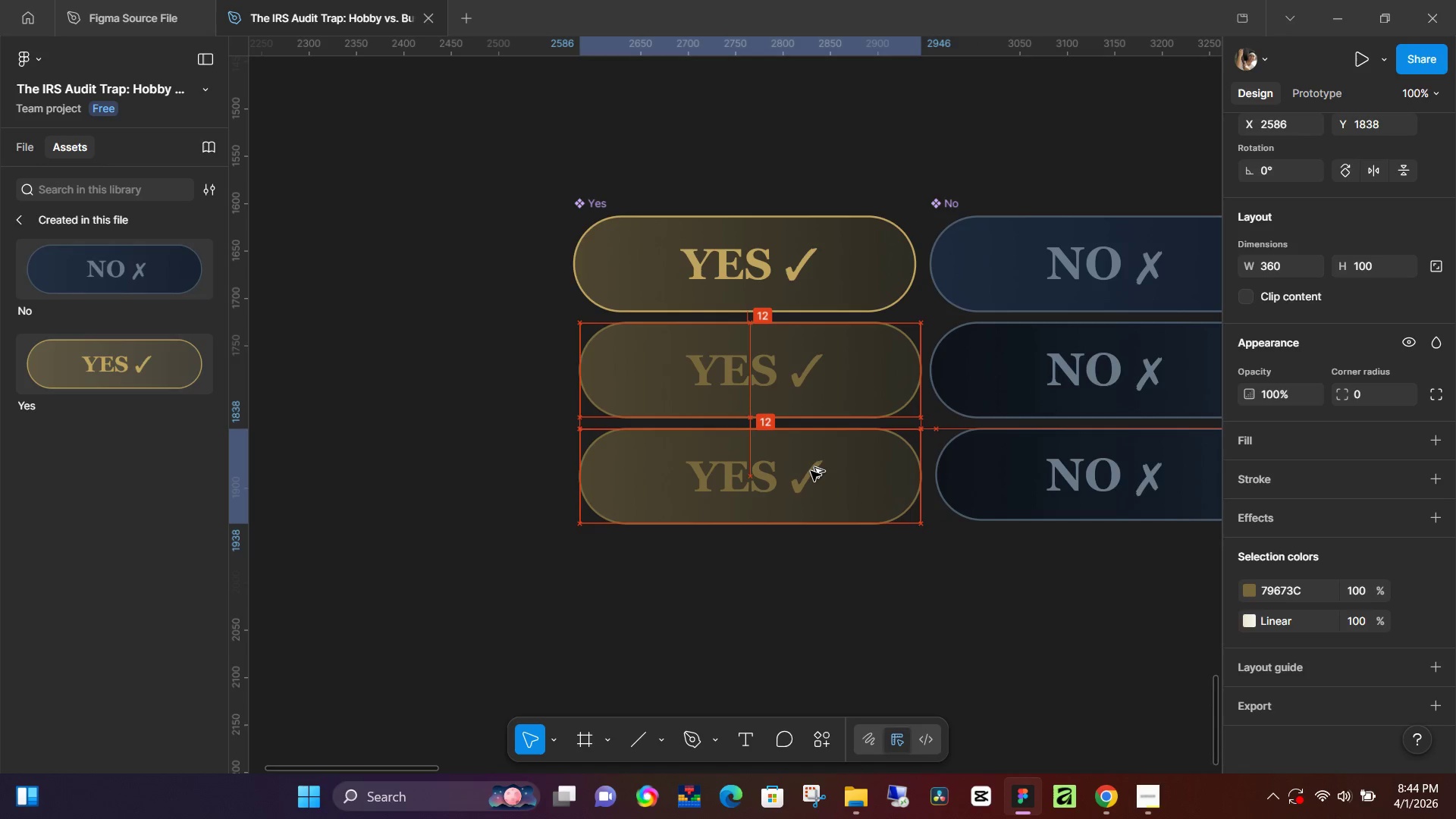 
hold_key(key=AltLeft, duration=1.5)
 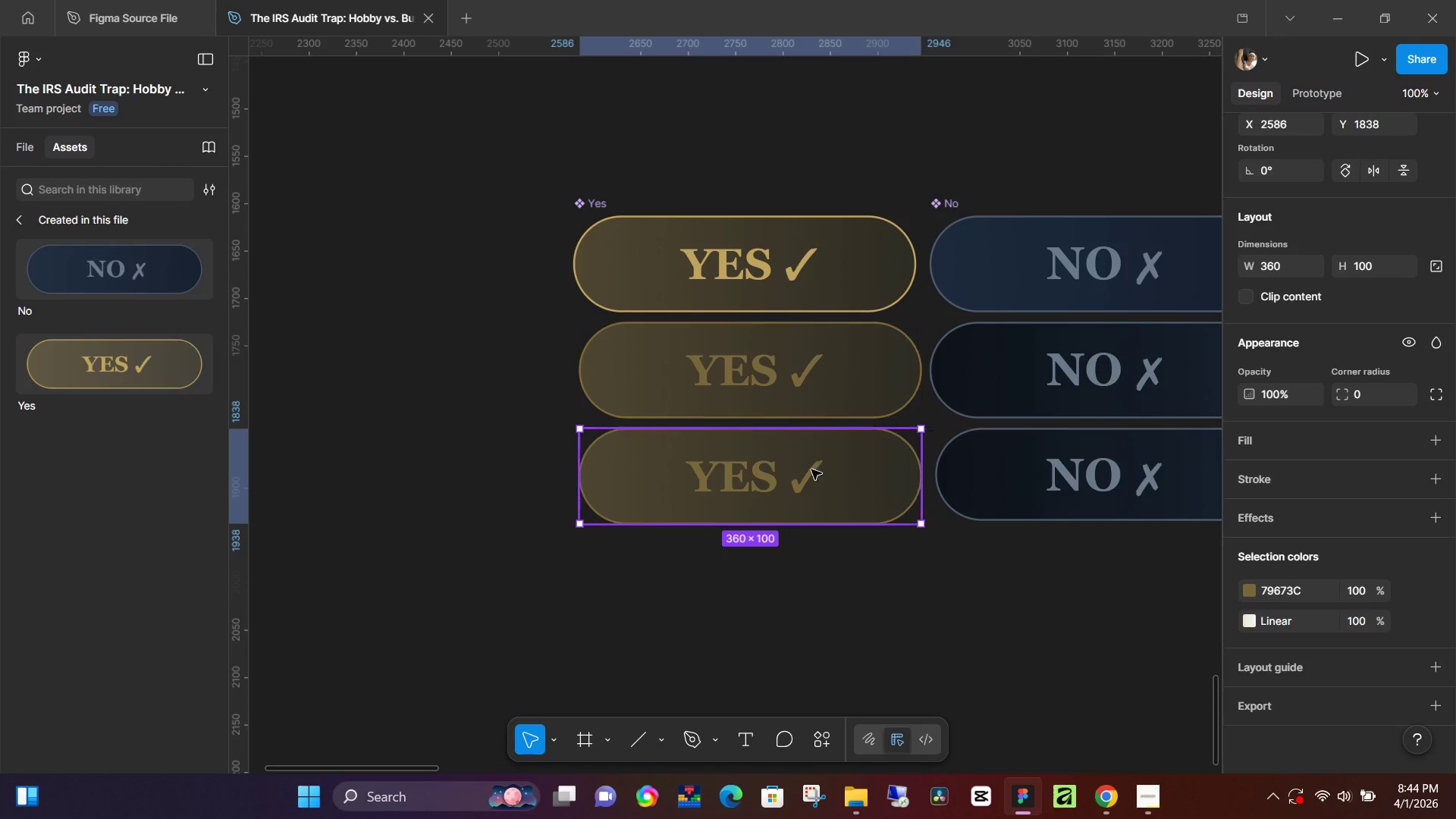 
hold_key(key=AltLeft, duration=0.64)
 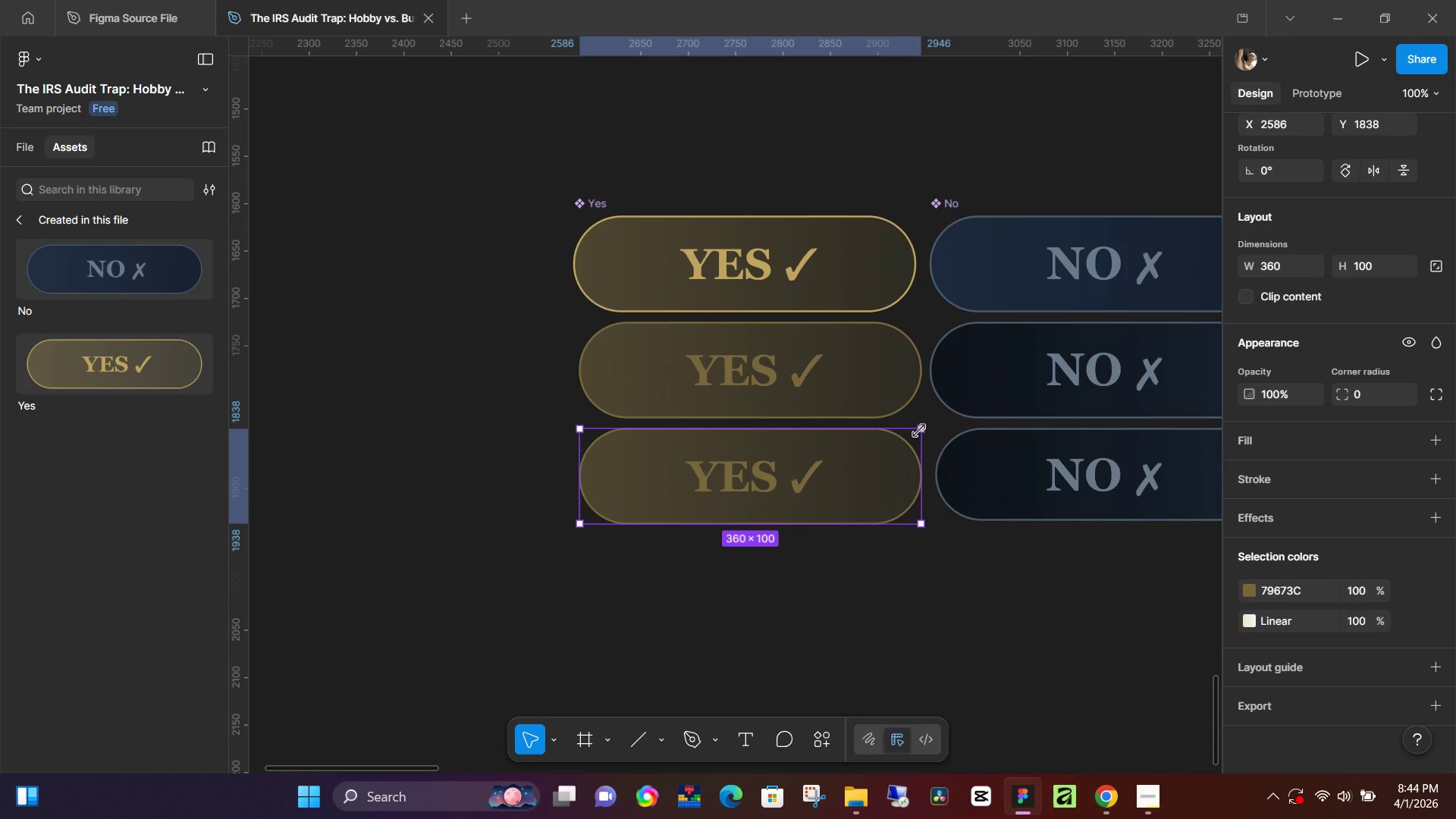 
key(K)
 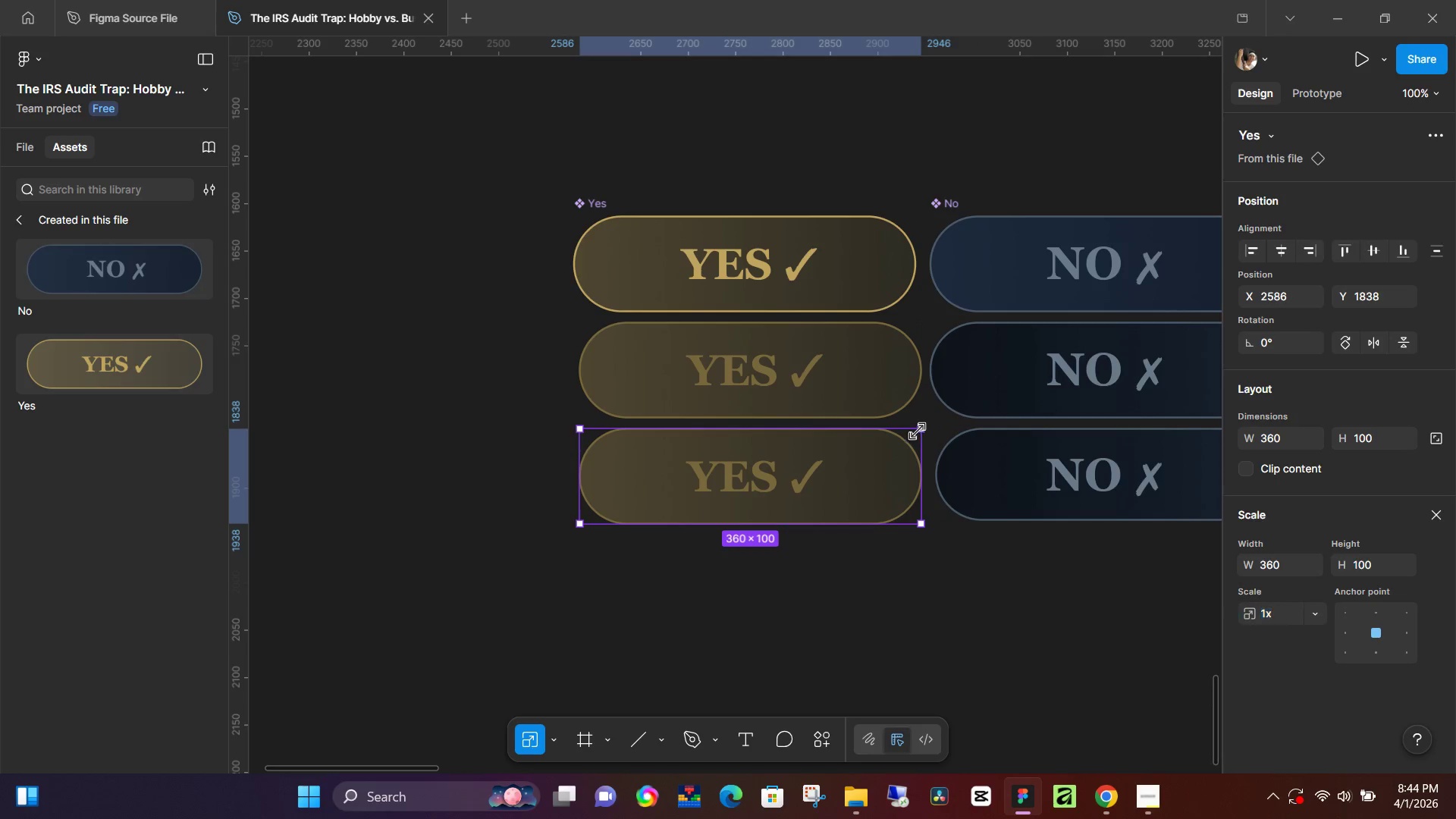 
left_click_drag(start_coordinate=[919, 431], to_coordinate=[906, 438])
 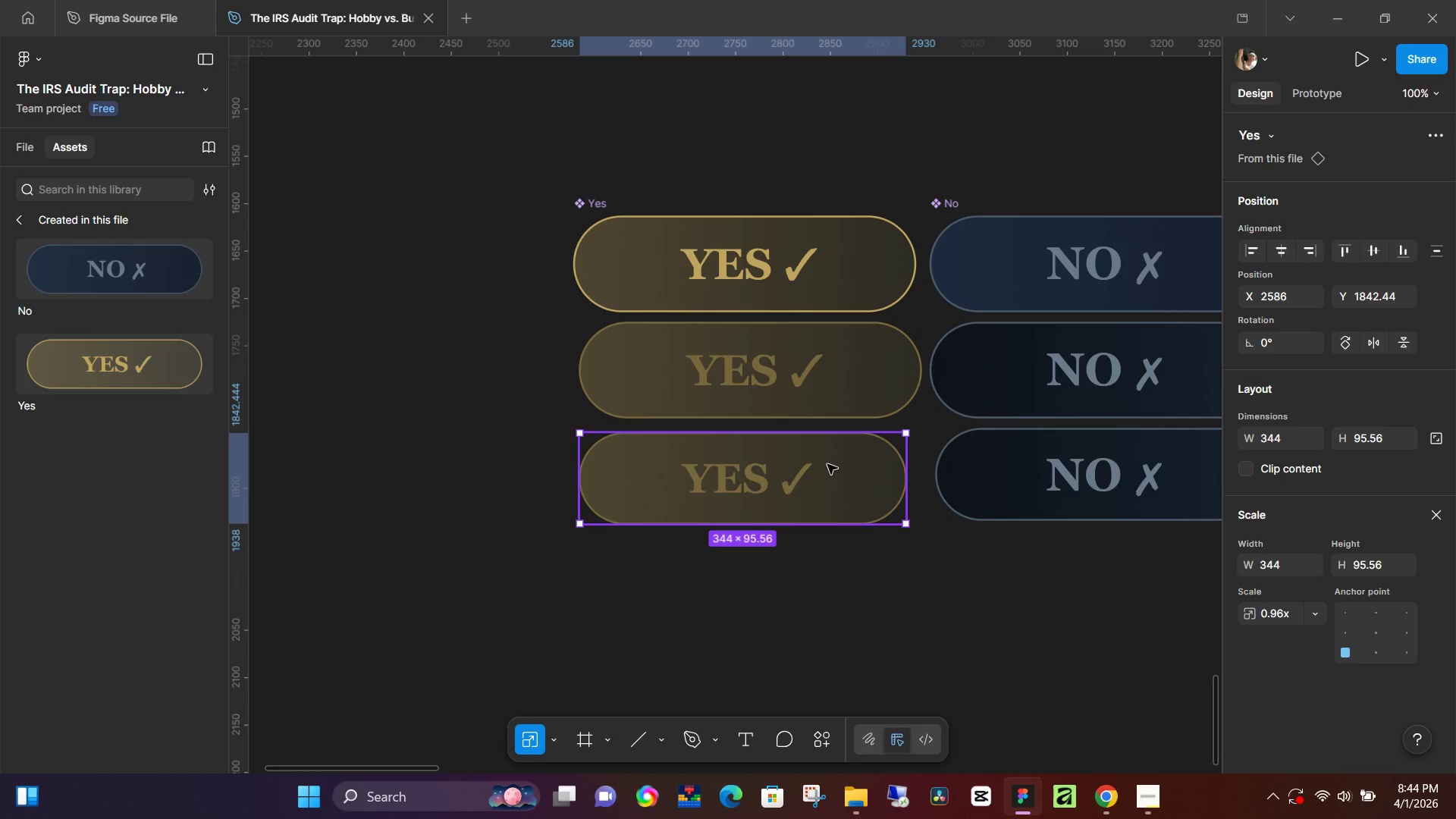 
left_click_drag(start_coordinate=[827, 464], to_coordinate=[841, 463])
 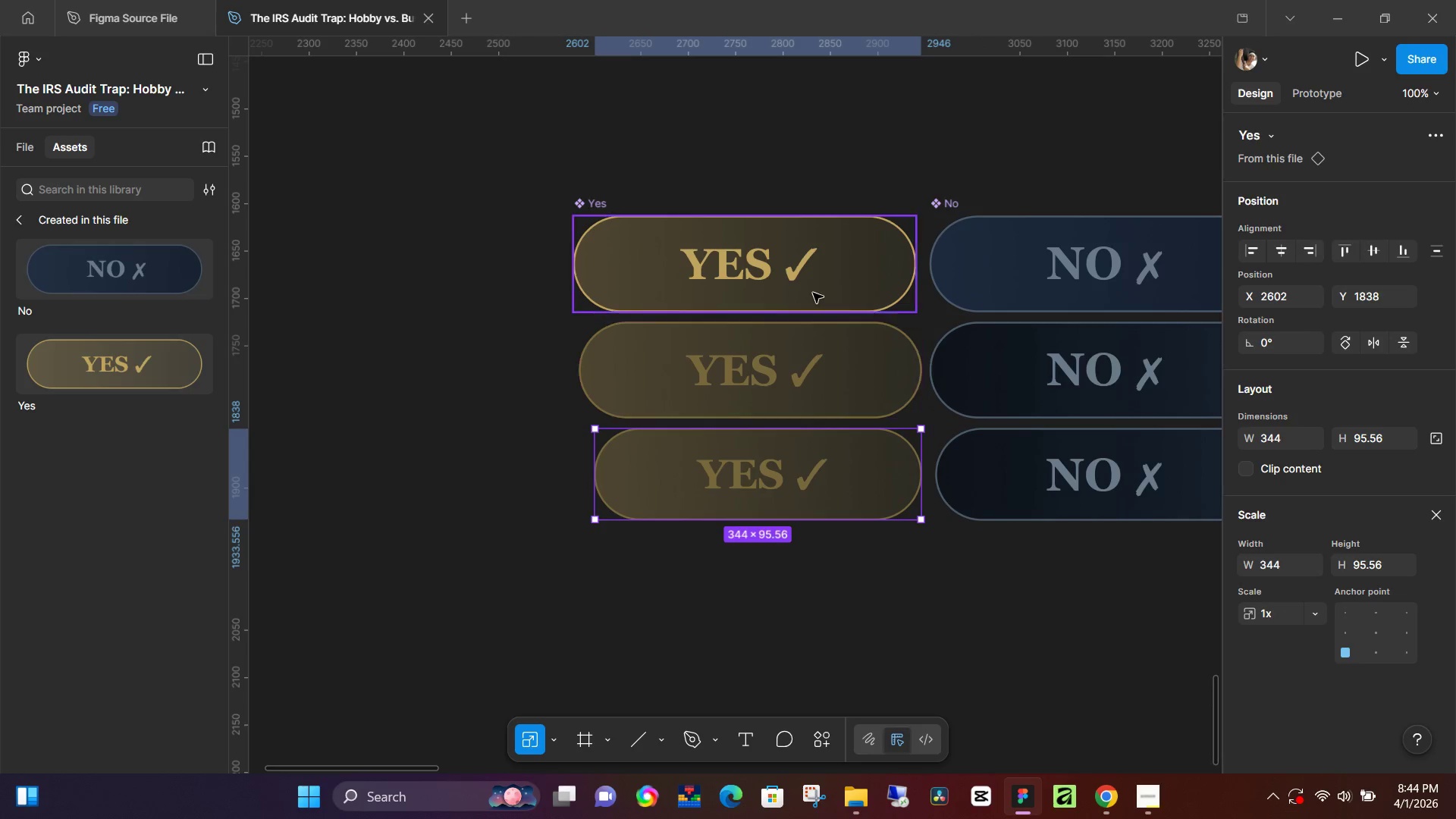 
left_click([813, 293])
 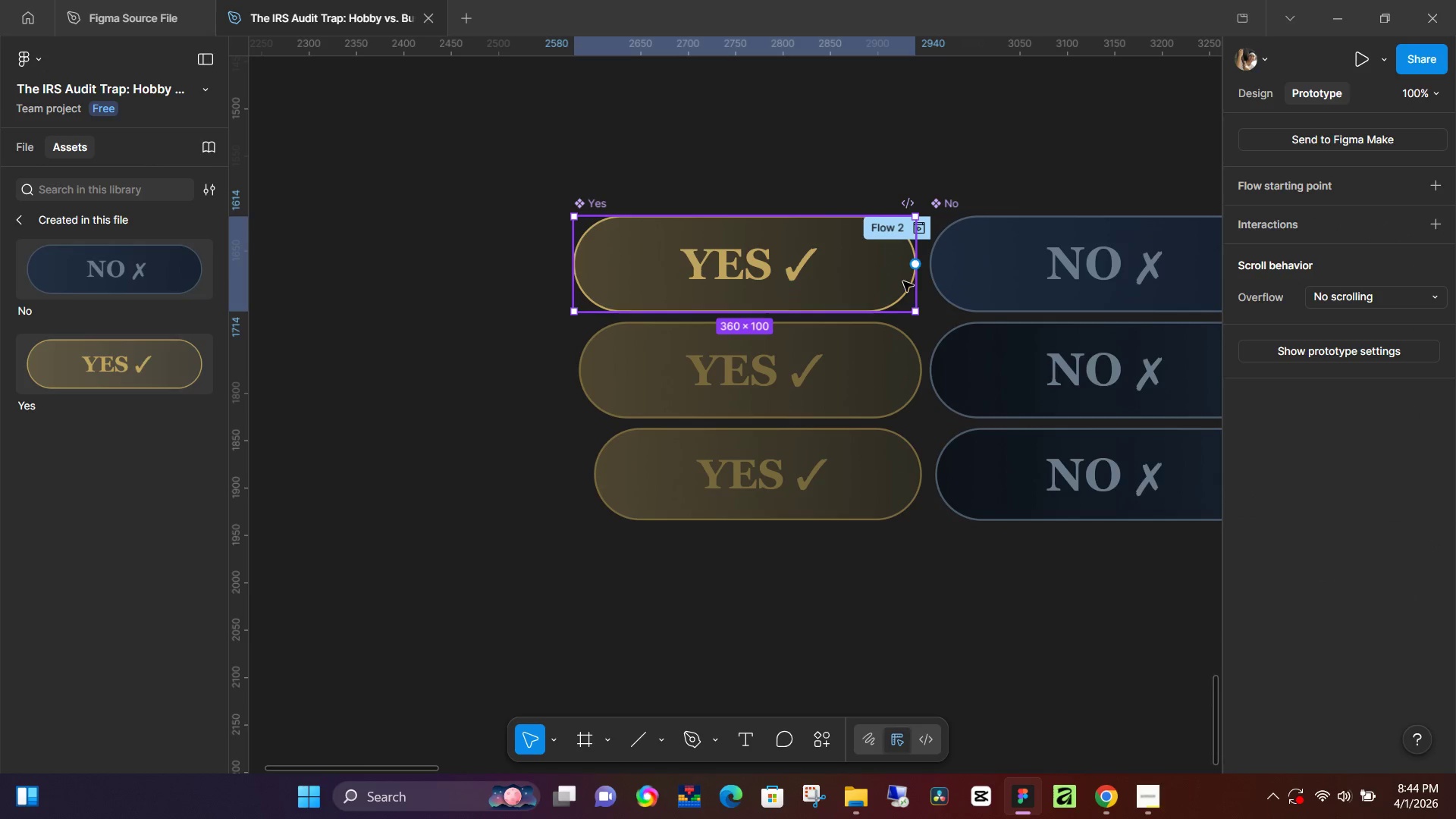 
wait(5.39)
 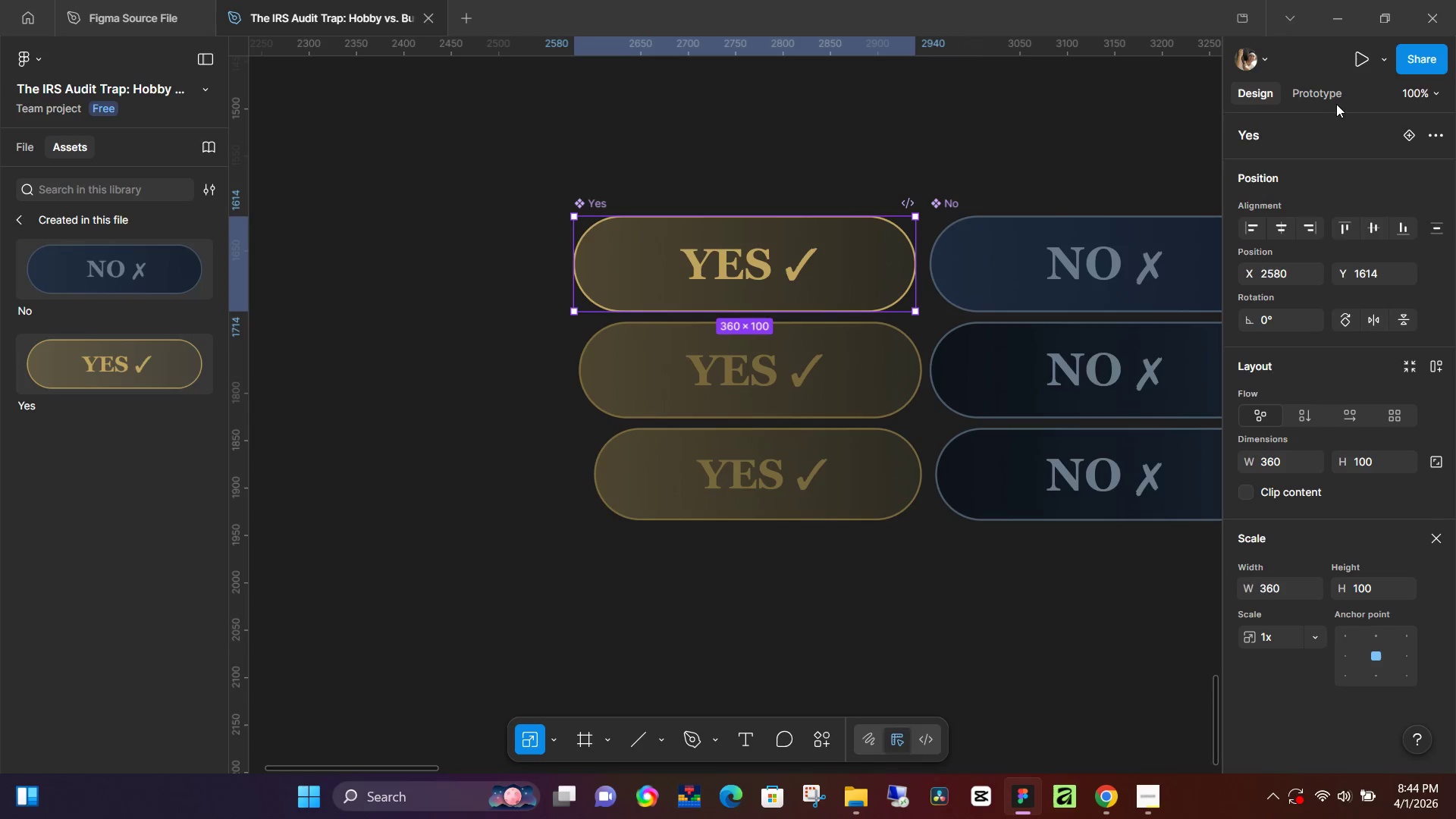 
left_click_drag(start_coordinate=[918, 269], to_coordinate=[793, 337])
 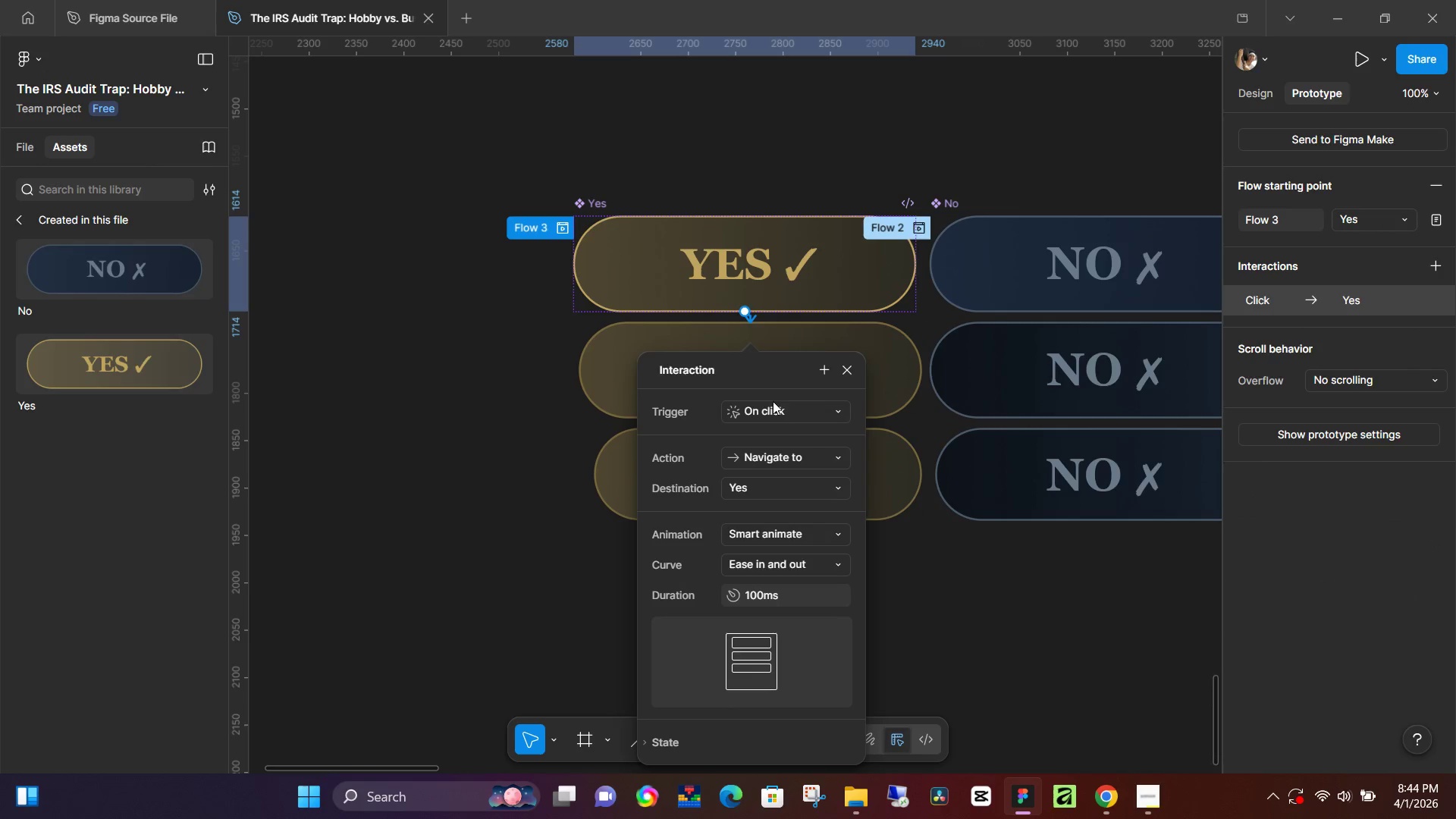 
left_click([775, 409])
 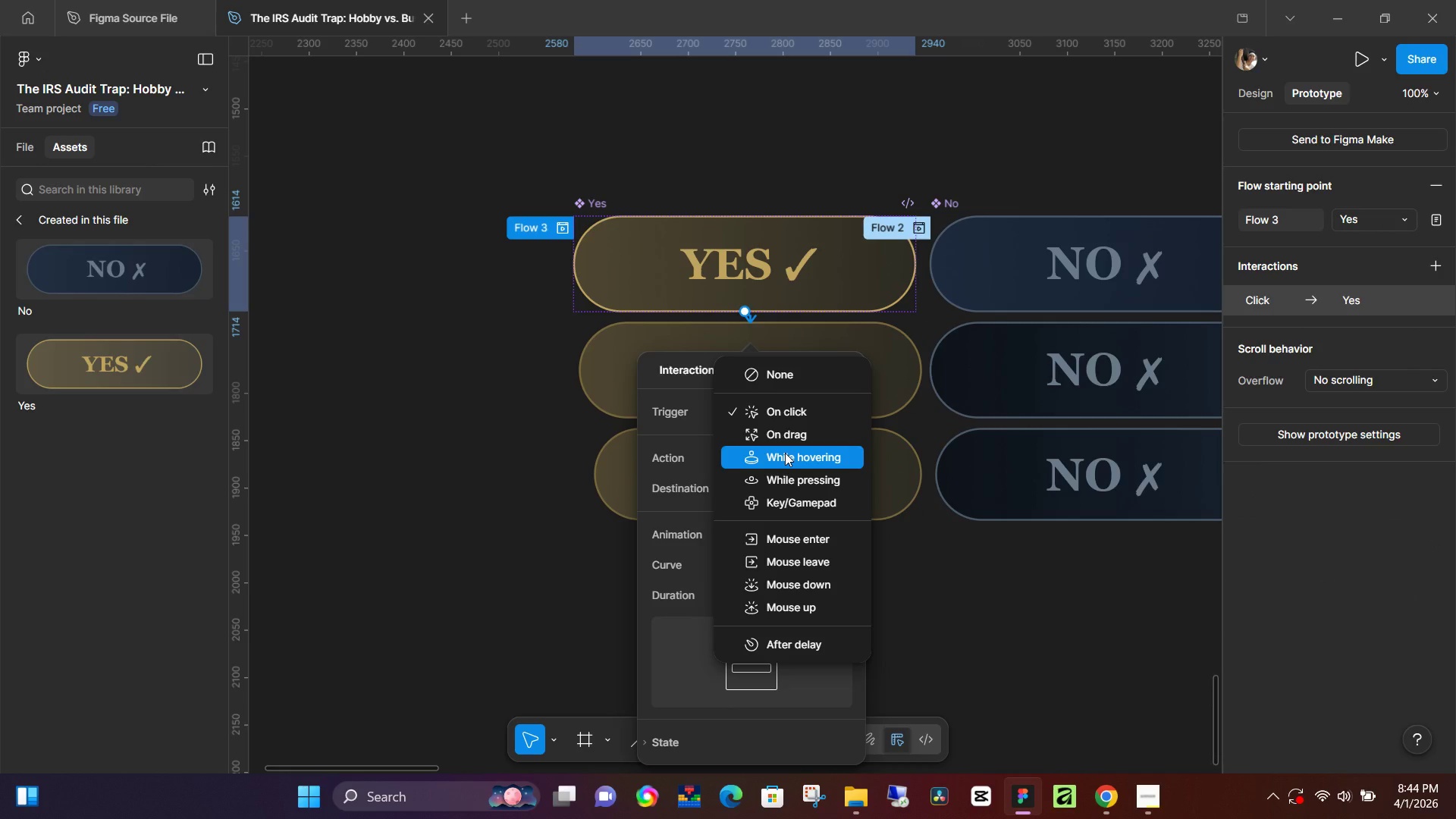 
left_click([785, 453])
 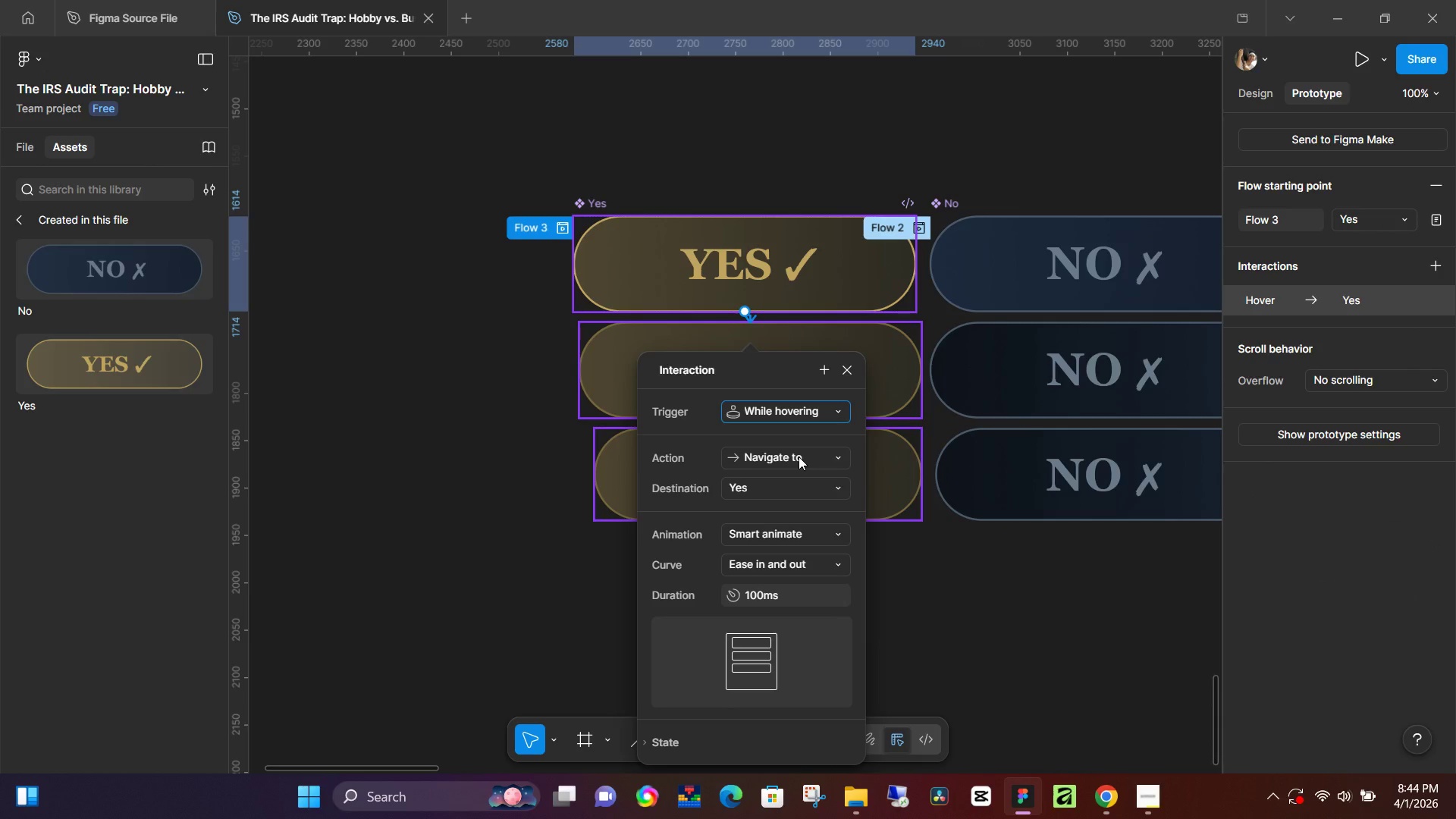 
left_click([799, 457])
 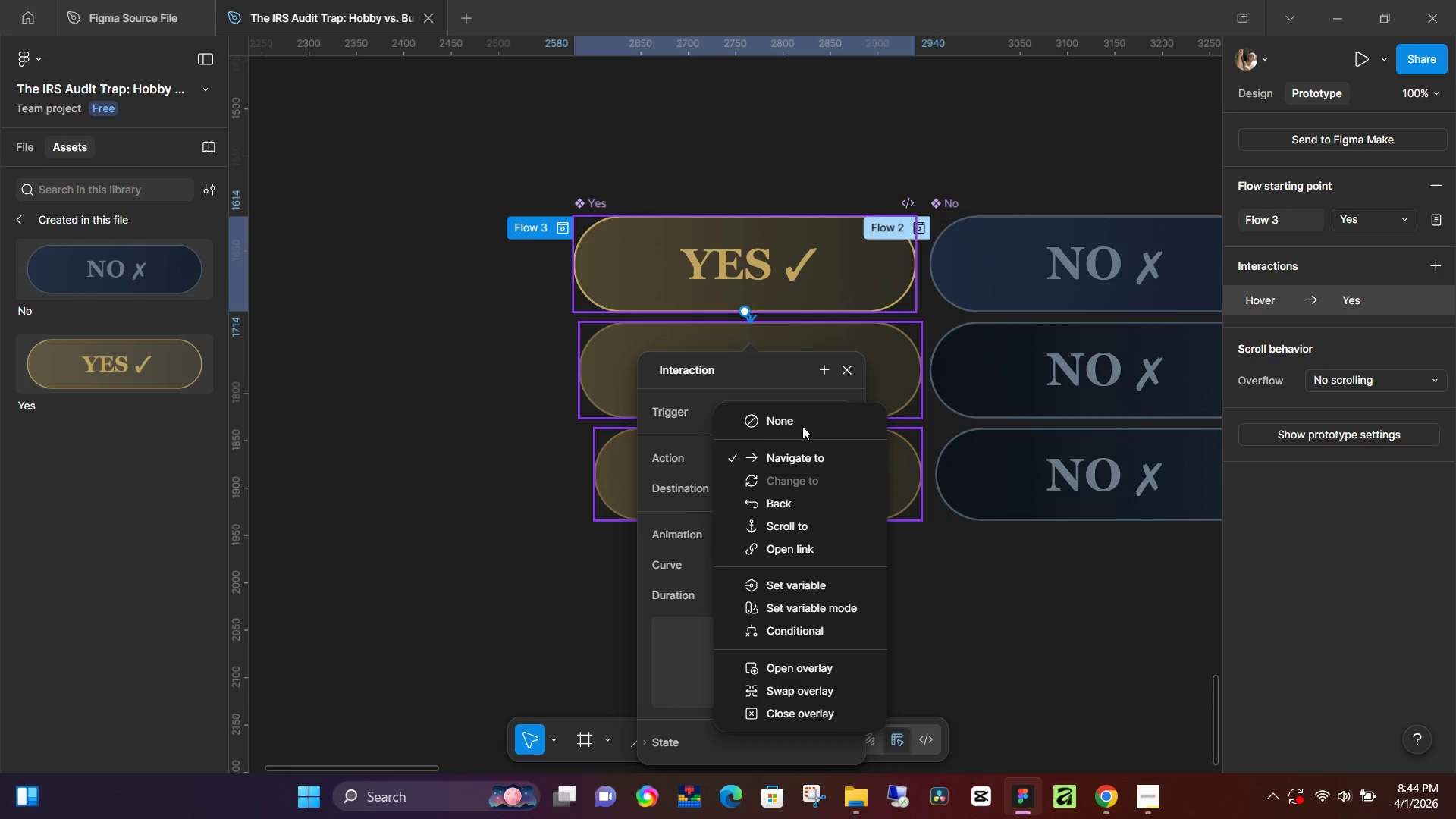 
left_click([802, 422])
 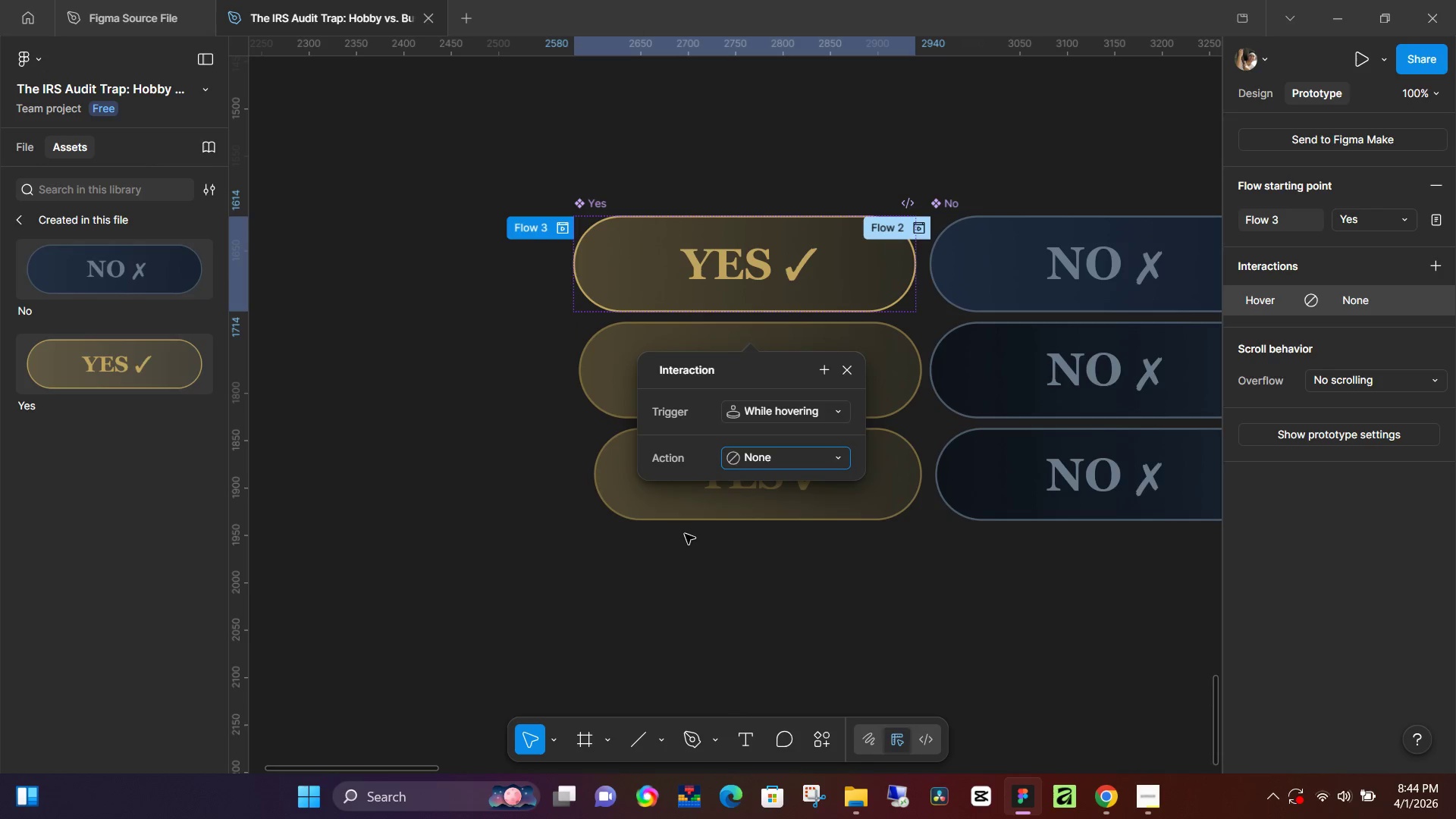 
left_click([700, 559])
 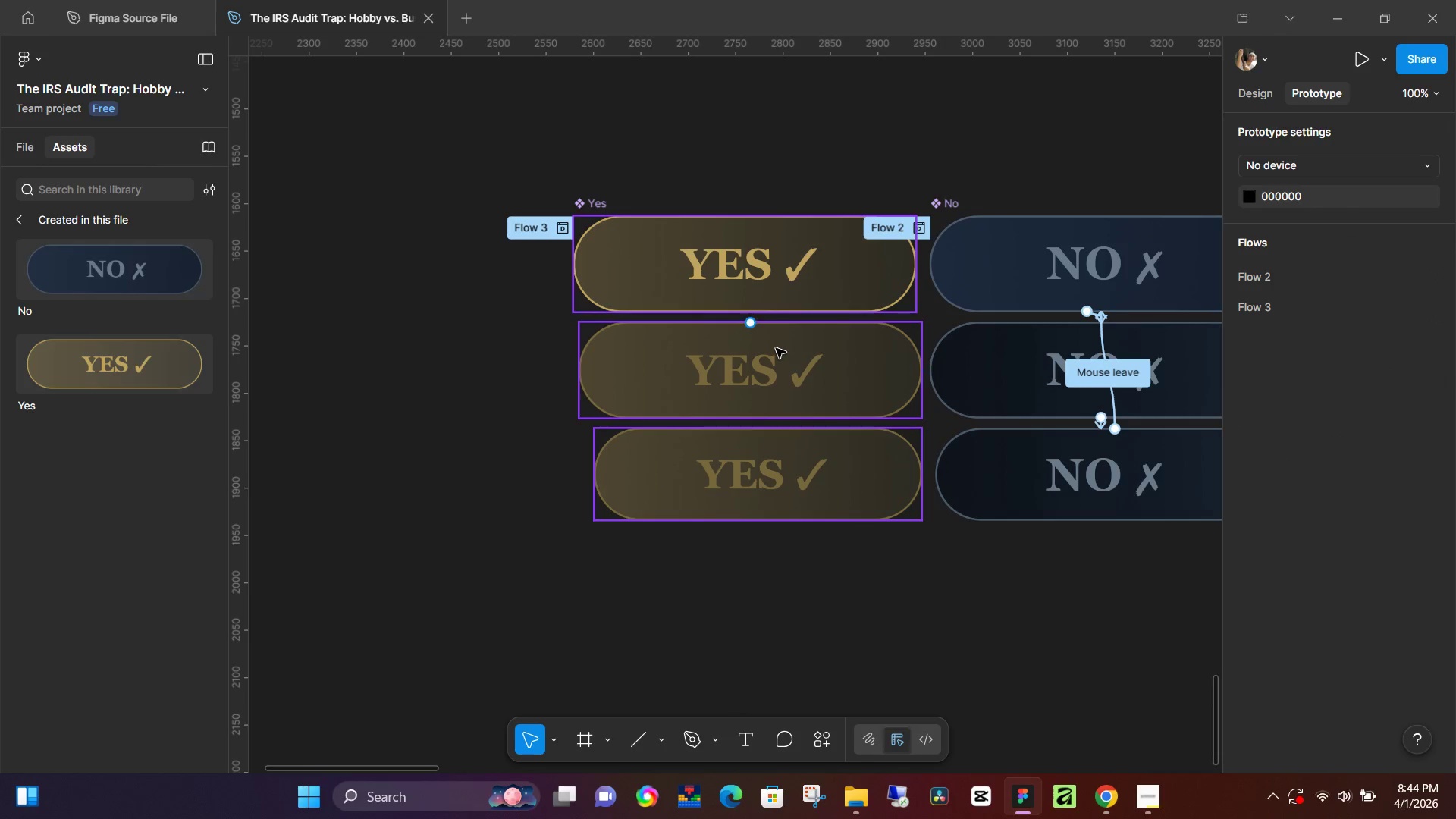 
left_click([776, 347])
 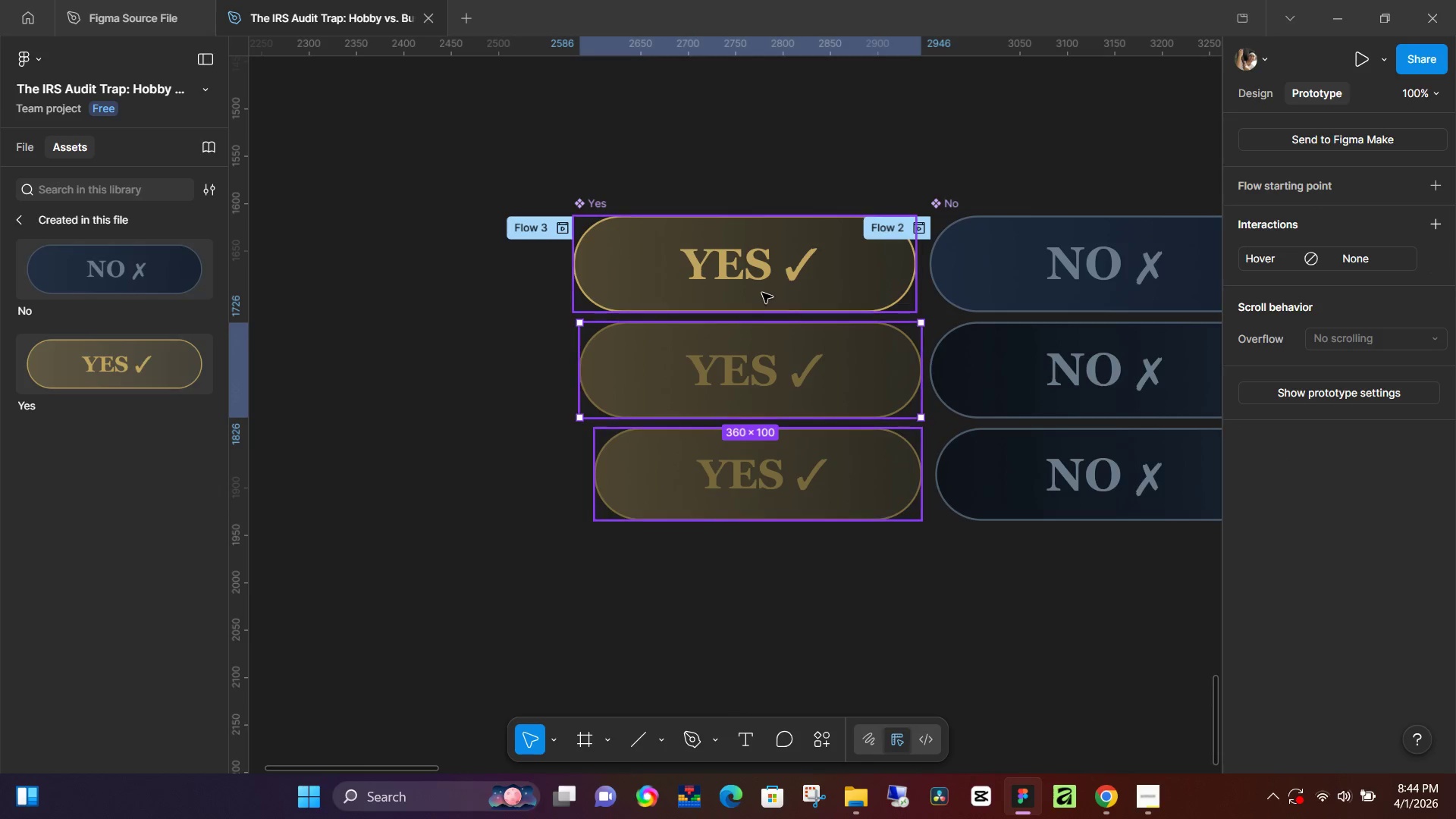 
left_click([762, 290])
 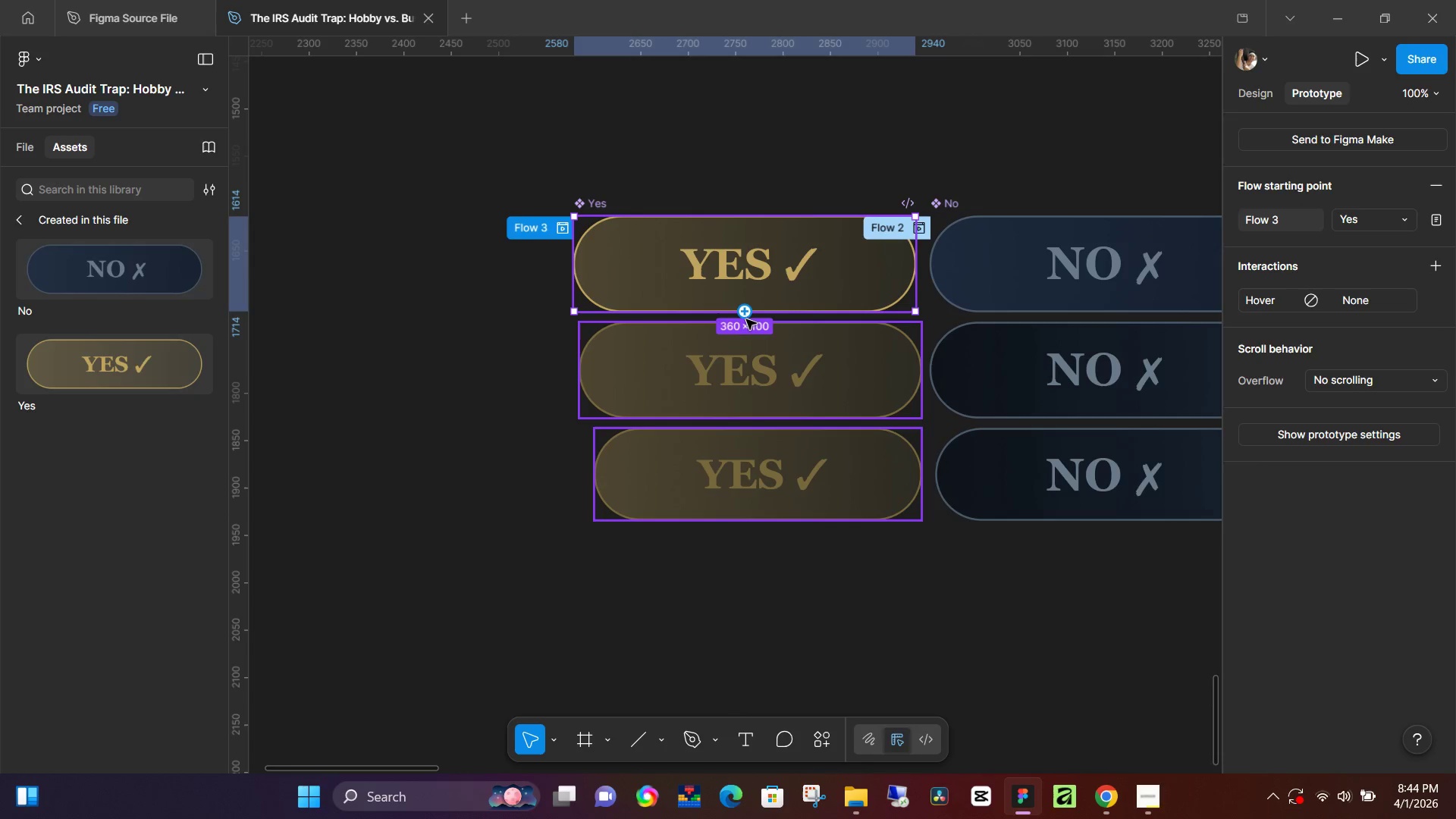 
left_click_drag(start_coordinate=[745, 318], to_coordinate=[748, 366])
 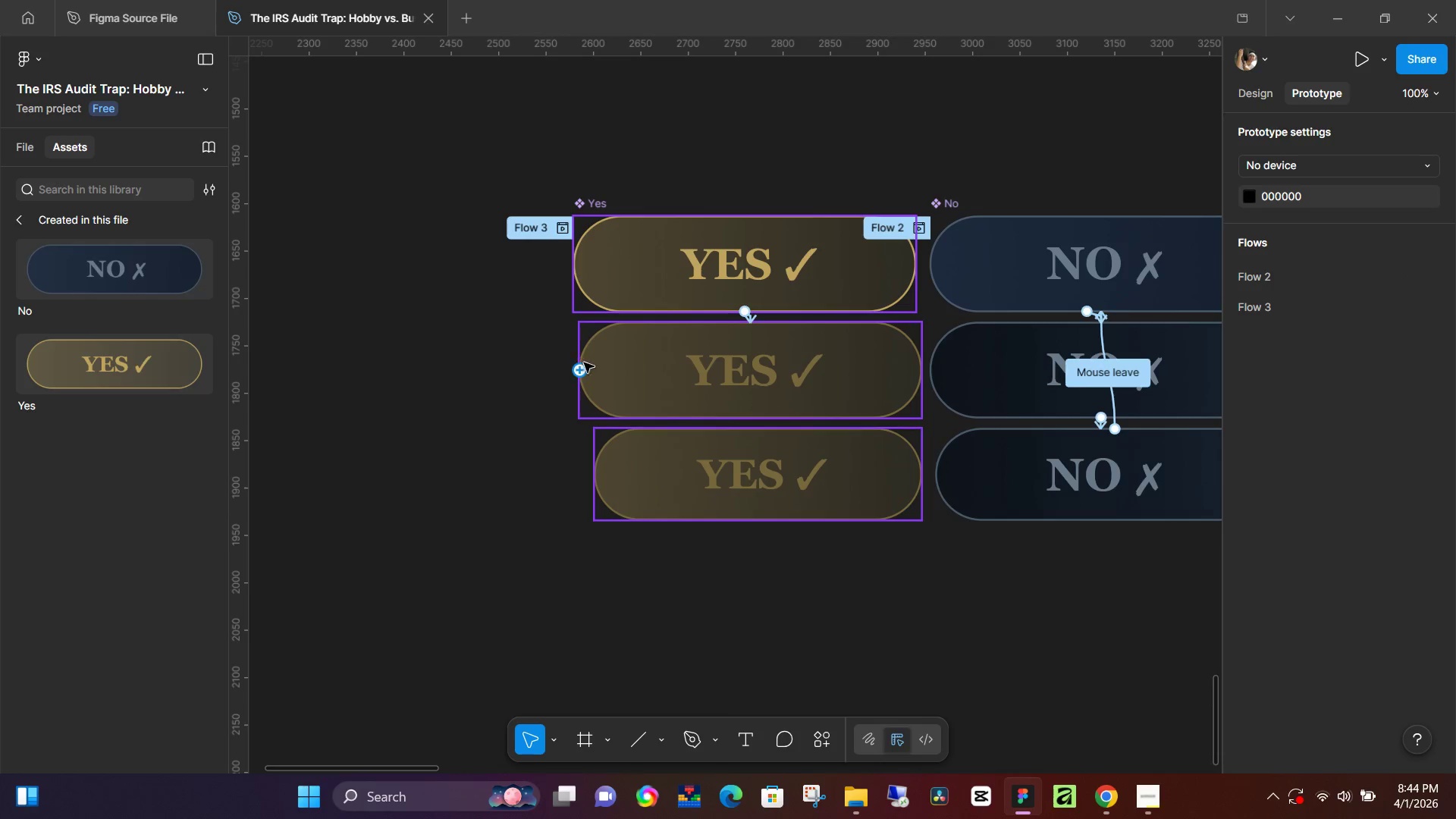 
left_click([759, 379])
 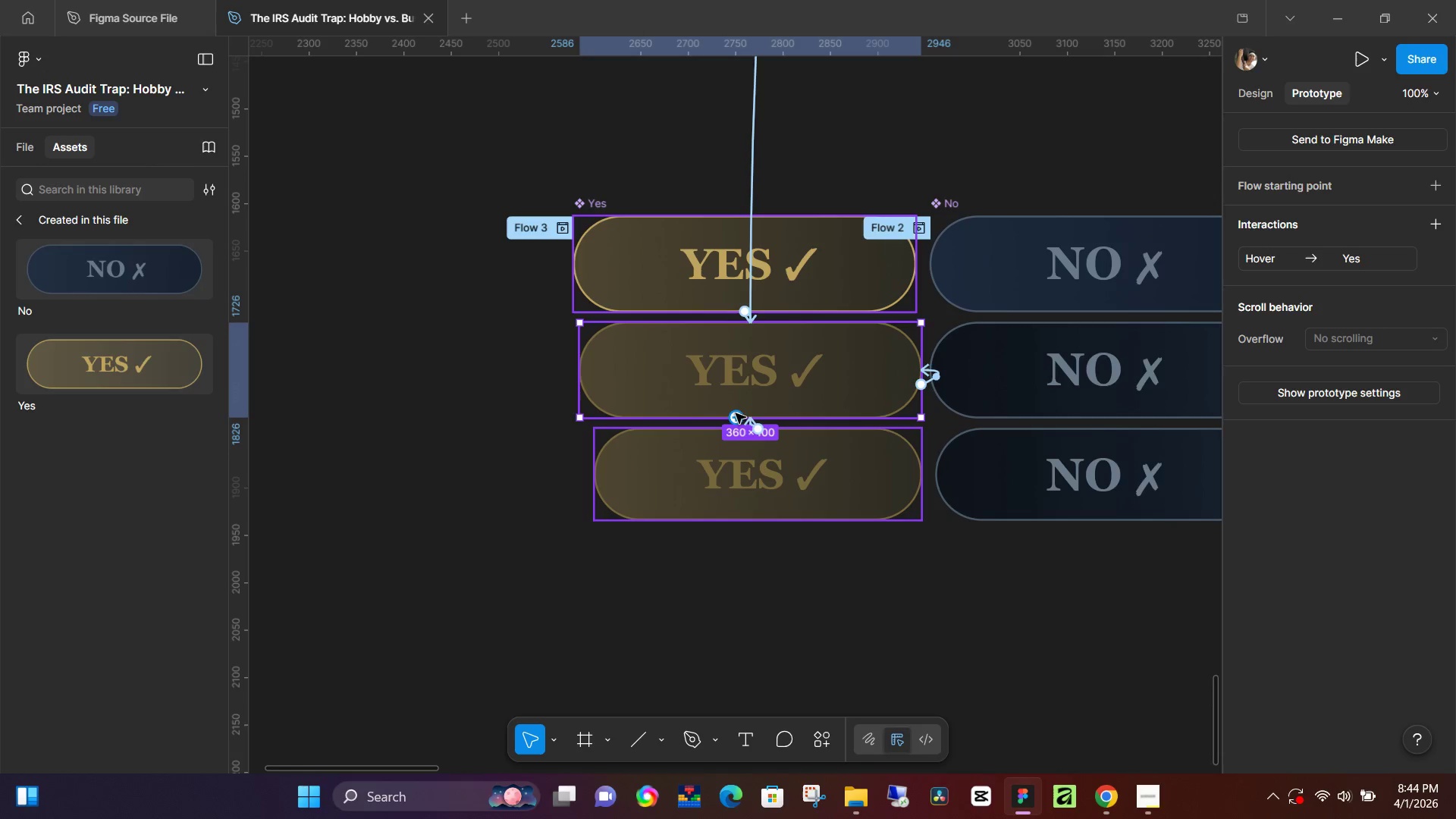 
left_click_drag(start_coordinate=[737, 420], to_coordinate=[748, 453])
 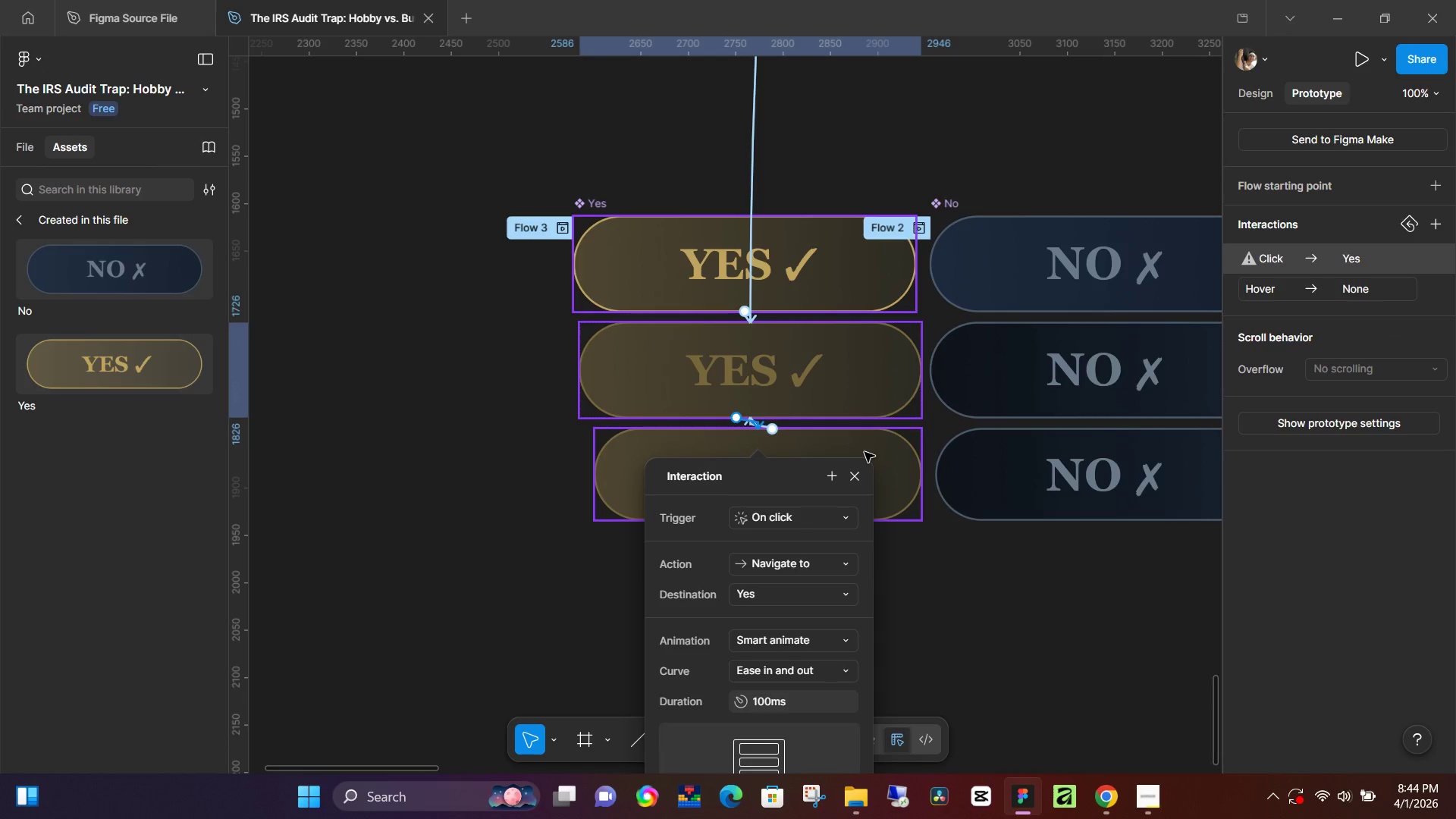 
left_click([864, 452])
 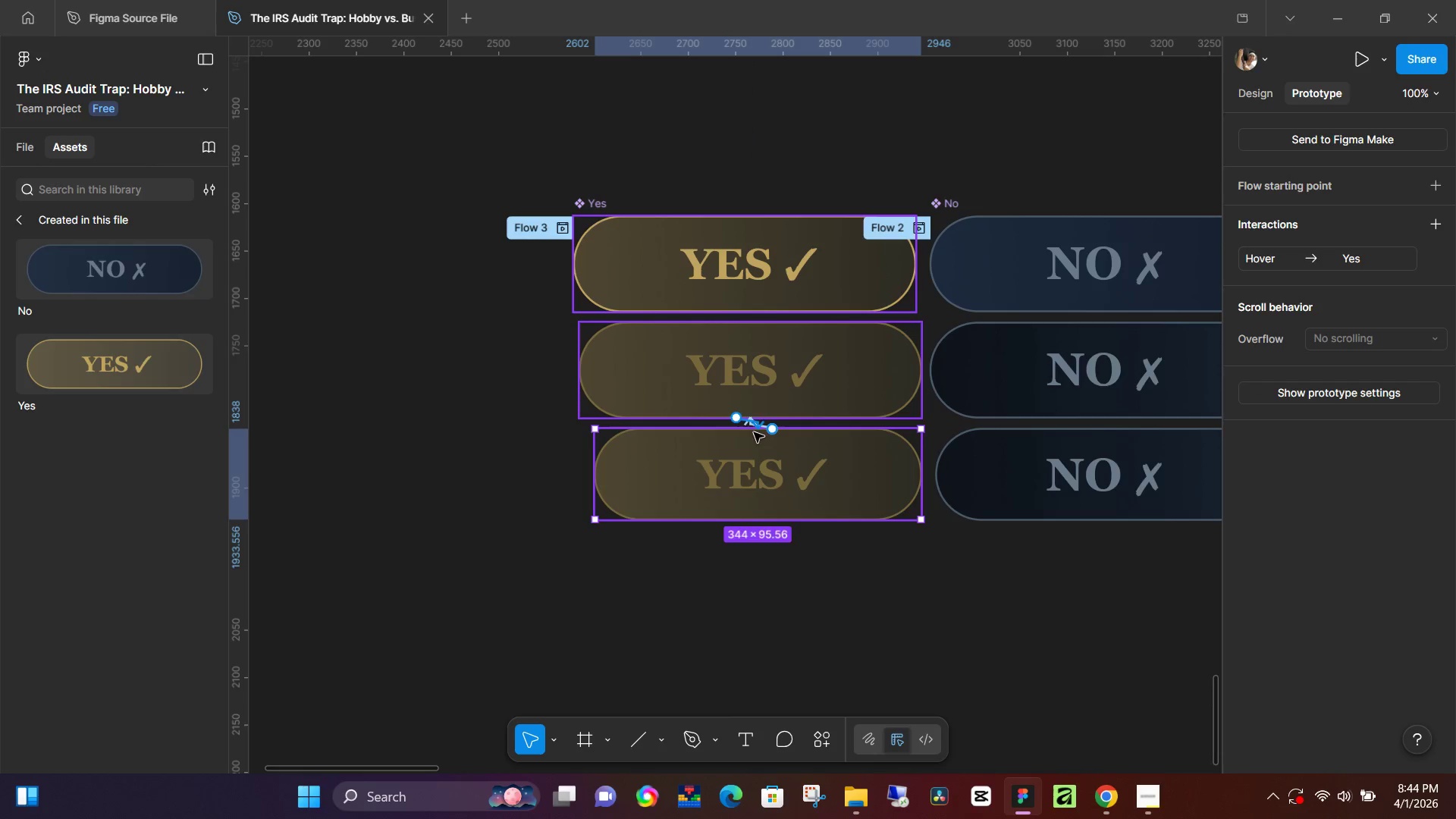 
hold_key(key=ControlLeft, duration=1.39)
scroll: coordinate [752, 429], scroll_direction: up, amount: 11.0
 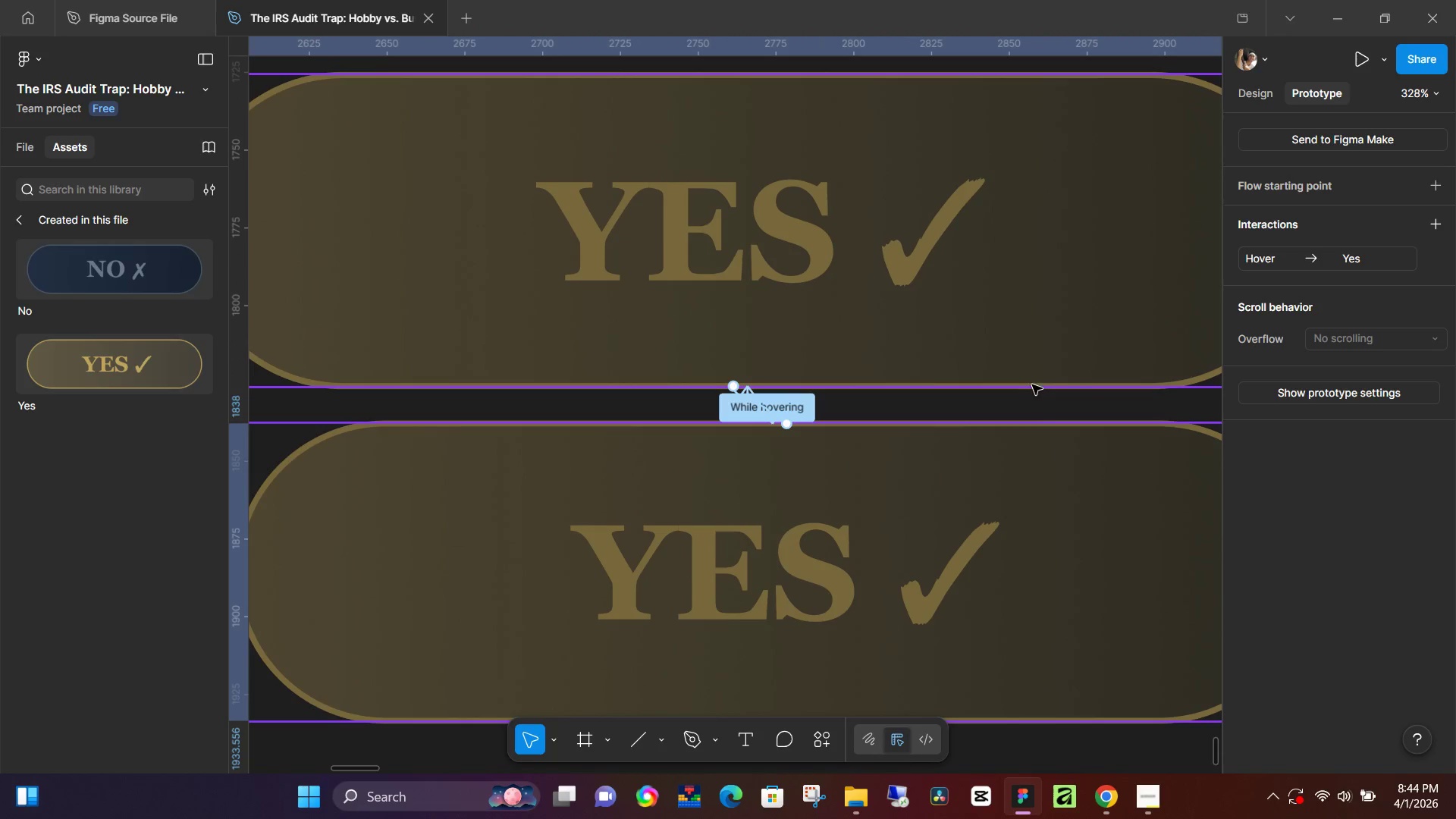 
hold_key(key=ControlLeft, duration=0.44)
scroll: coordinate [1036, 378], scroll_direction: down, amount: 6.0
 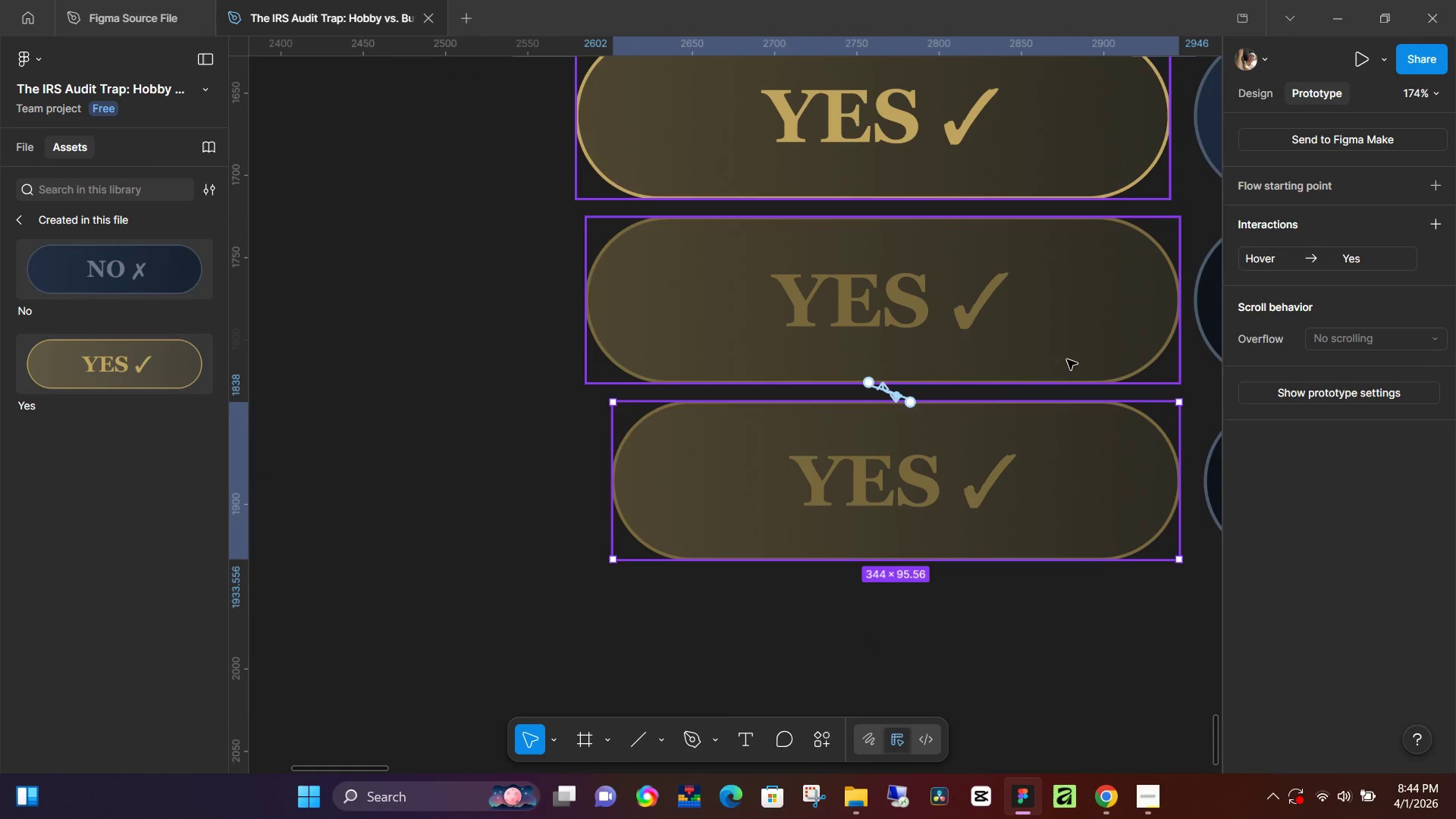 
hold_key(key=ControlLeft, duration=0.33)
scroll: coordinate [1068, 359], scroll_direction: down, amount: 3.0
 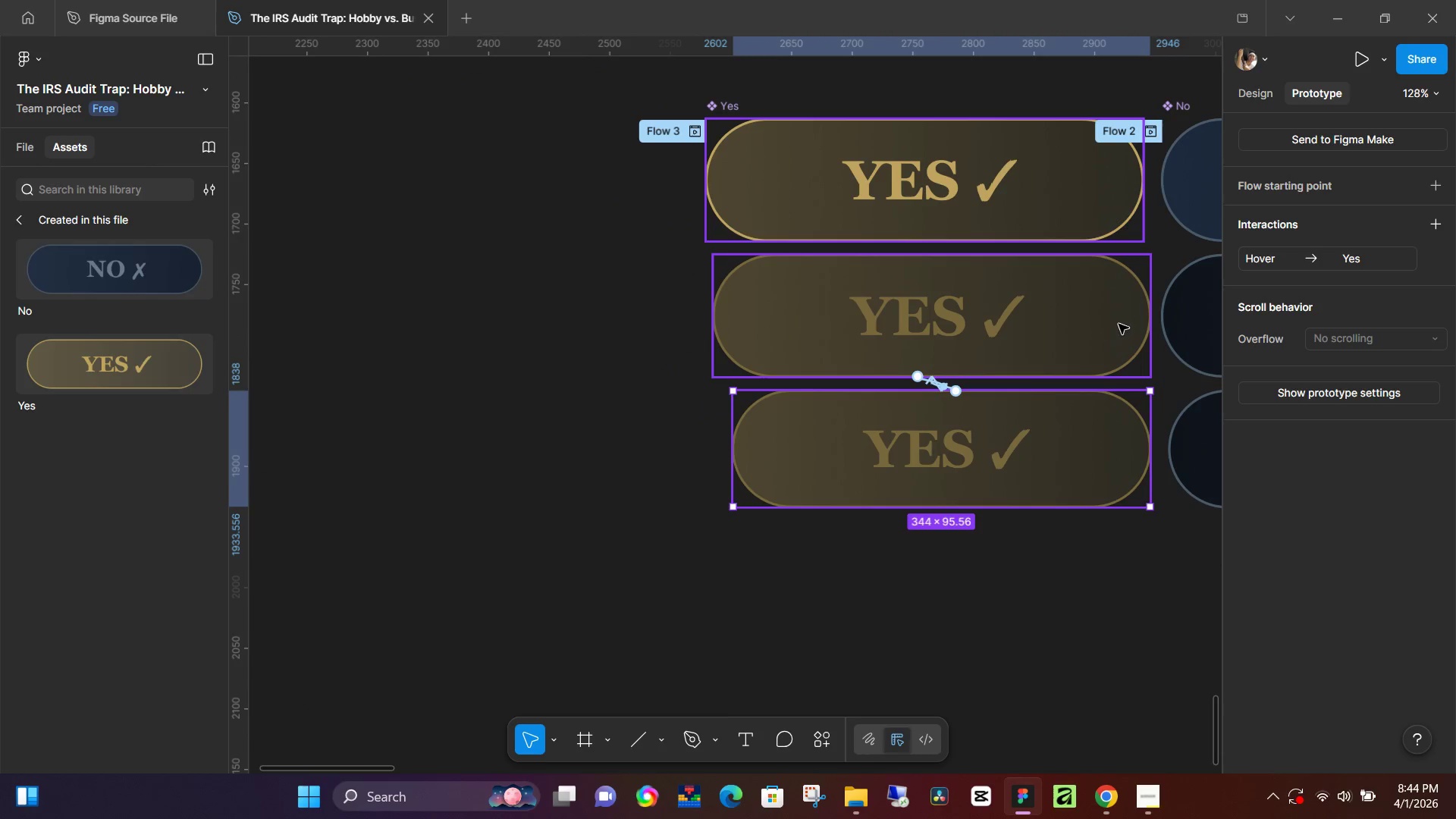 
left_click([1119, 324])
 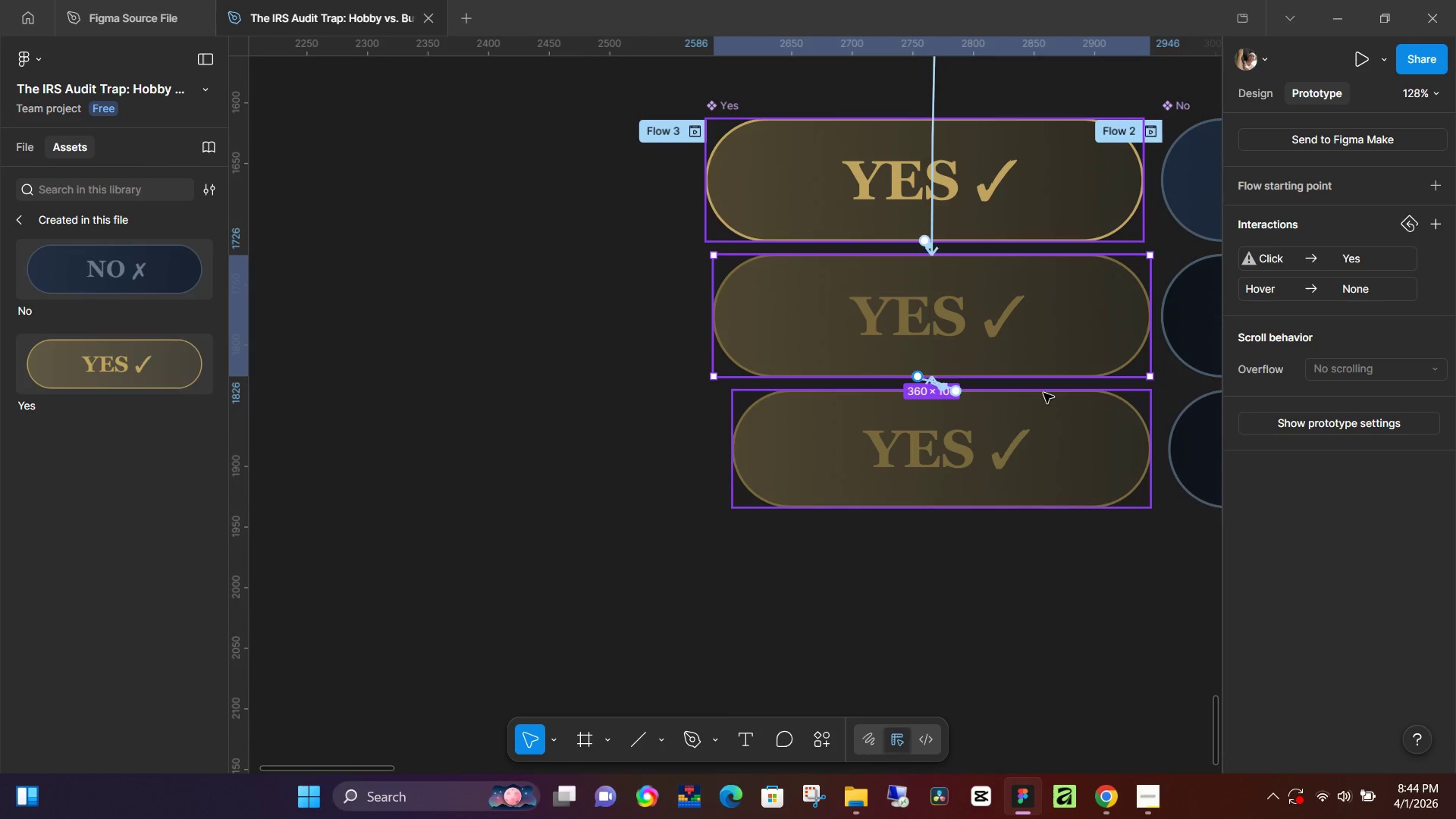 
left_click([1004, 454])
 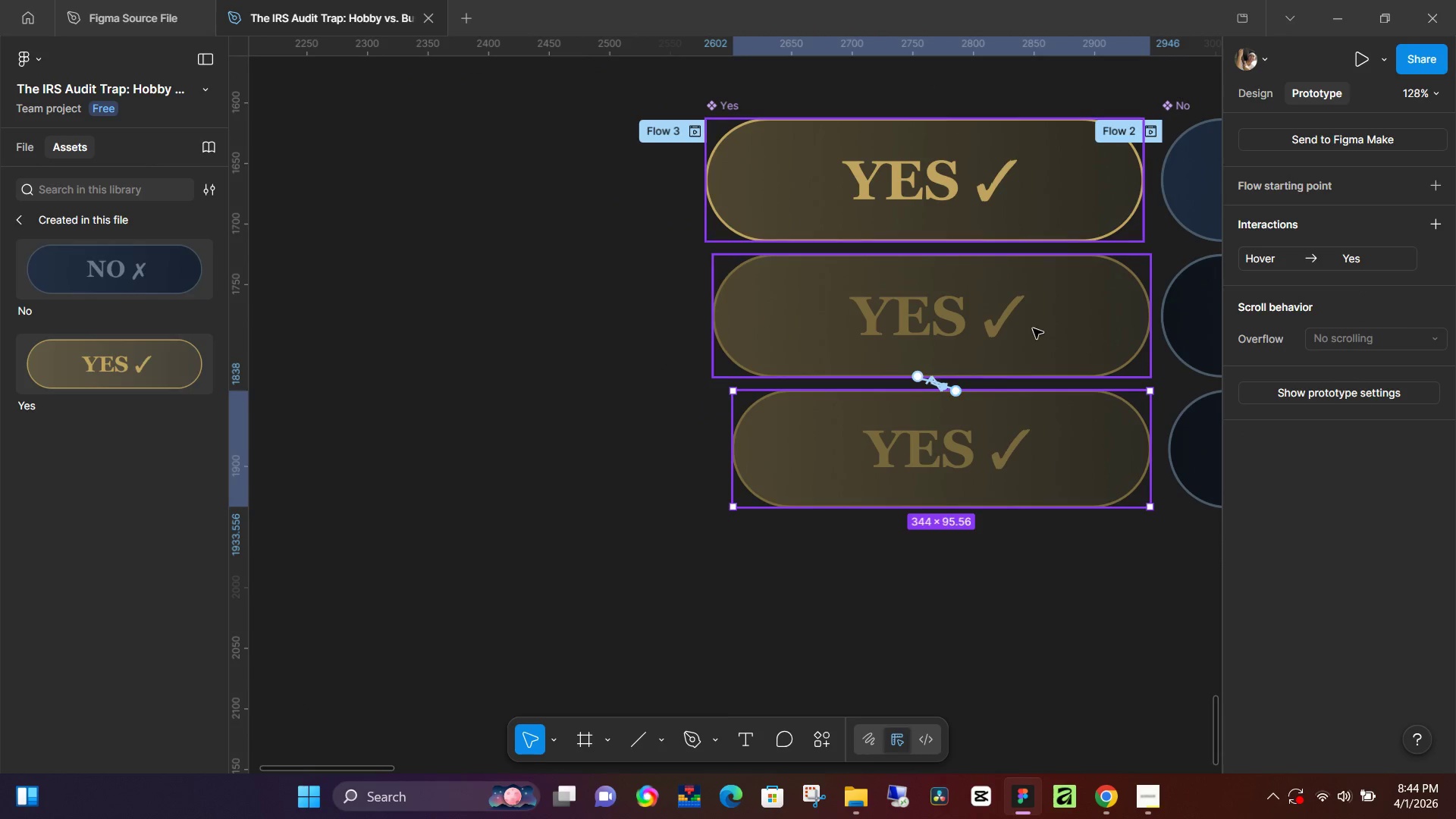 
left_click([1033, 328])
 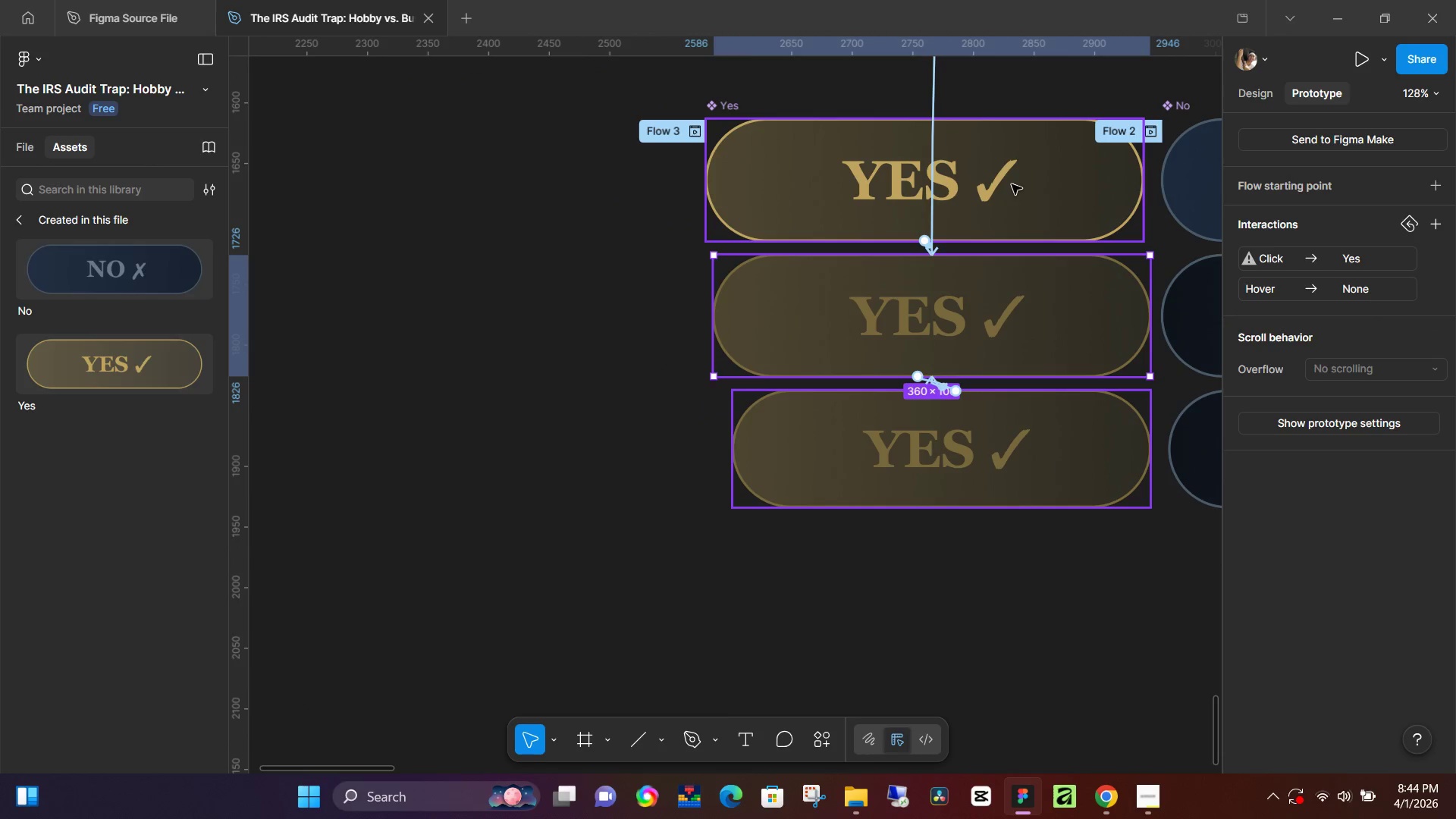 
left_click([1012, 181])
 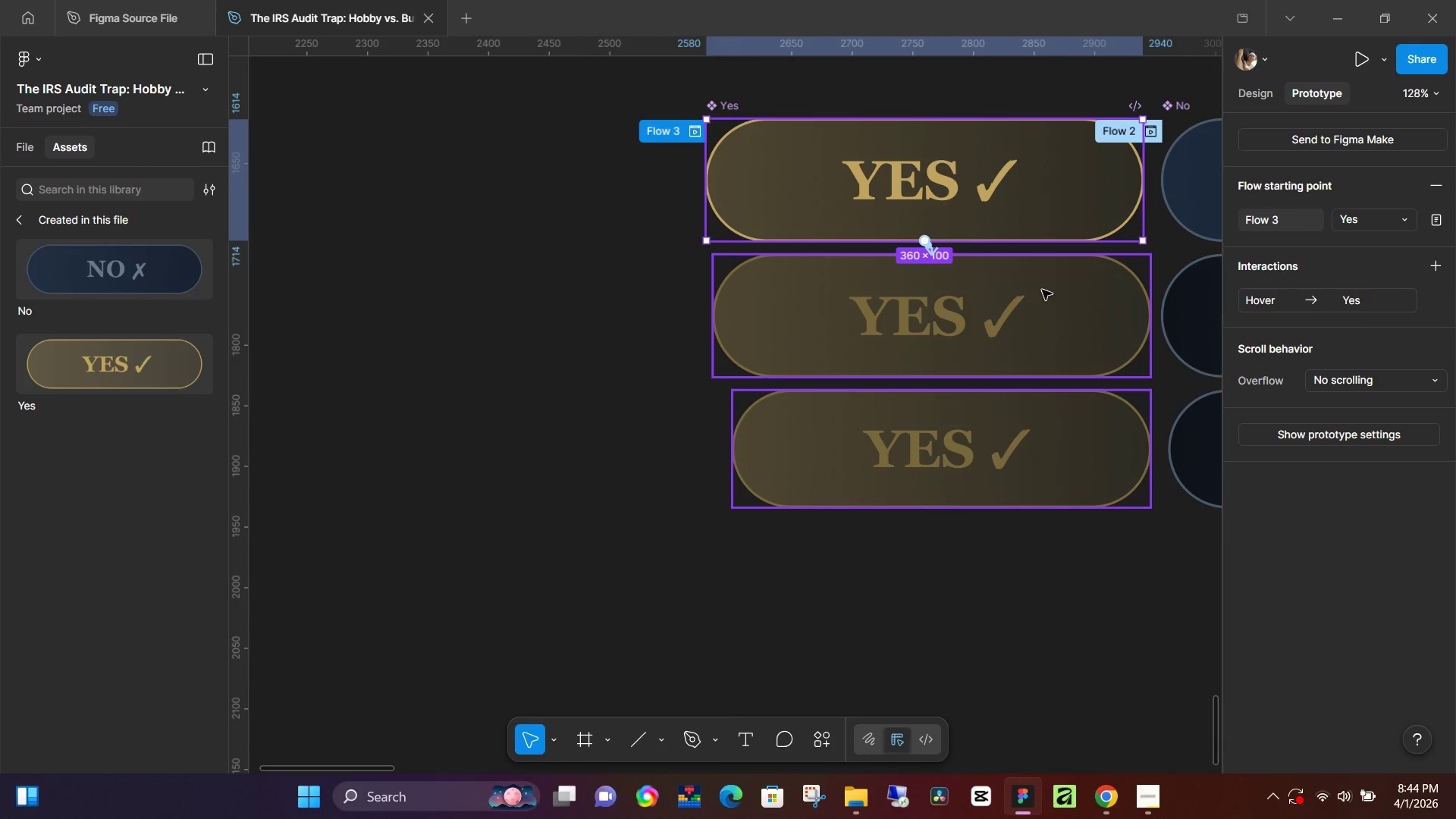 
left_click([1042, 290])
 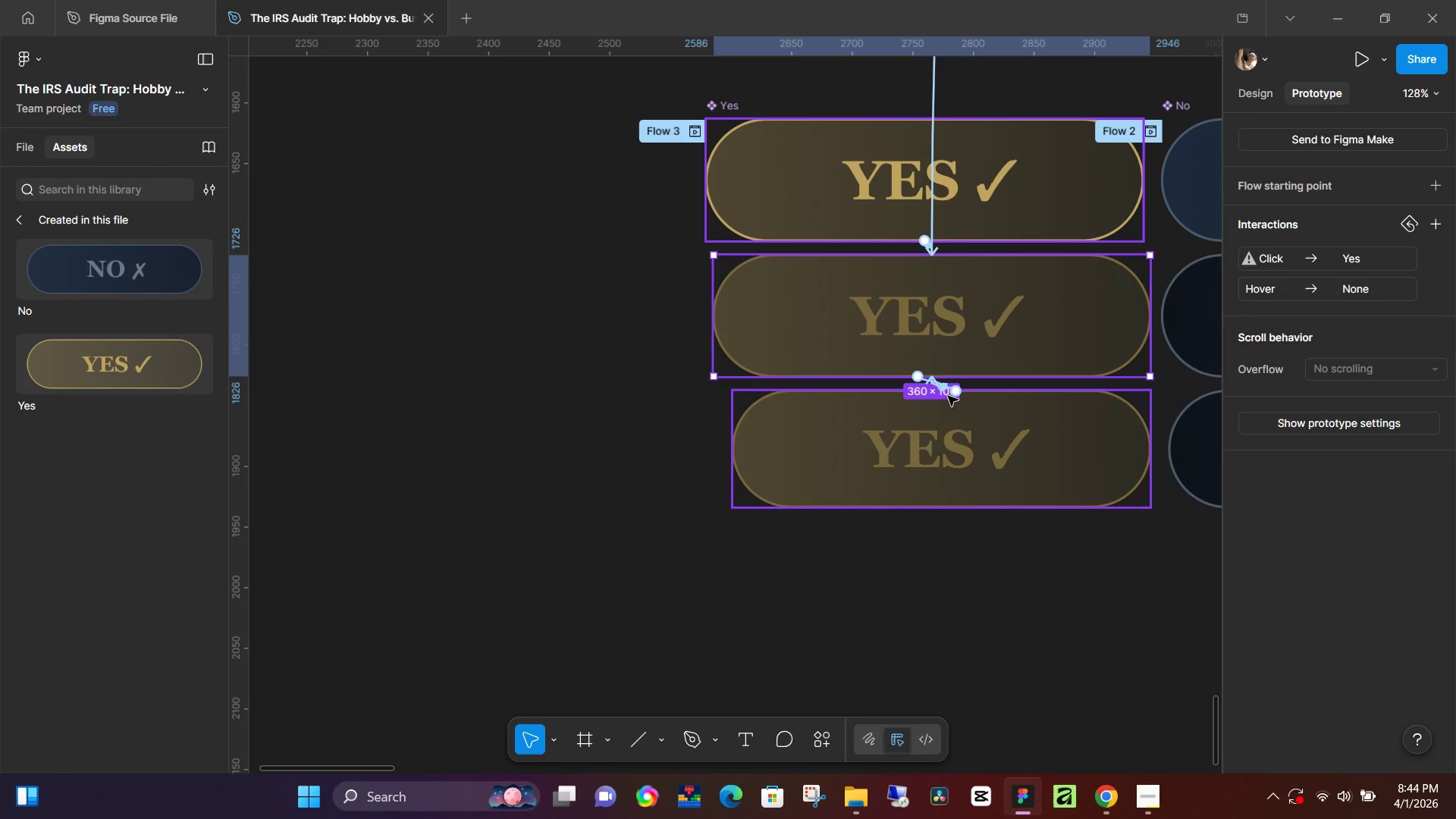 
hold_key(key=ControlLeft, duration=1.5)
 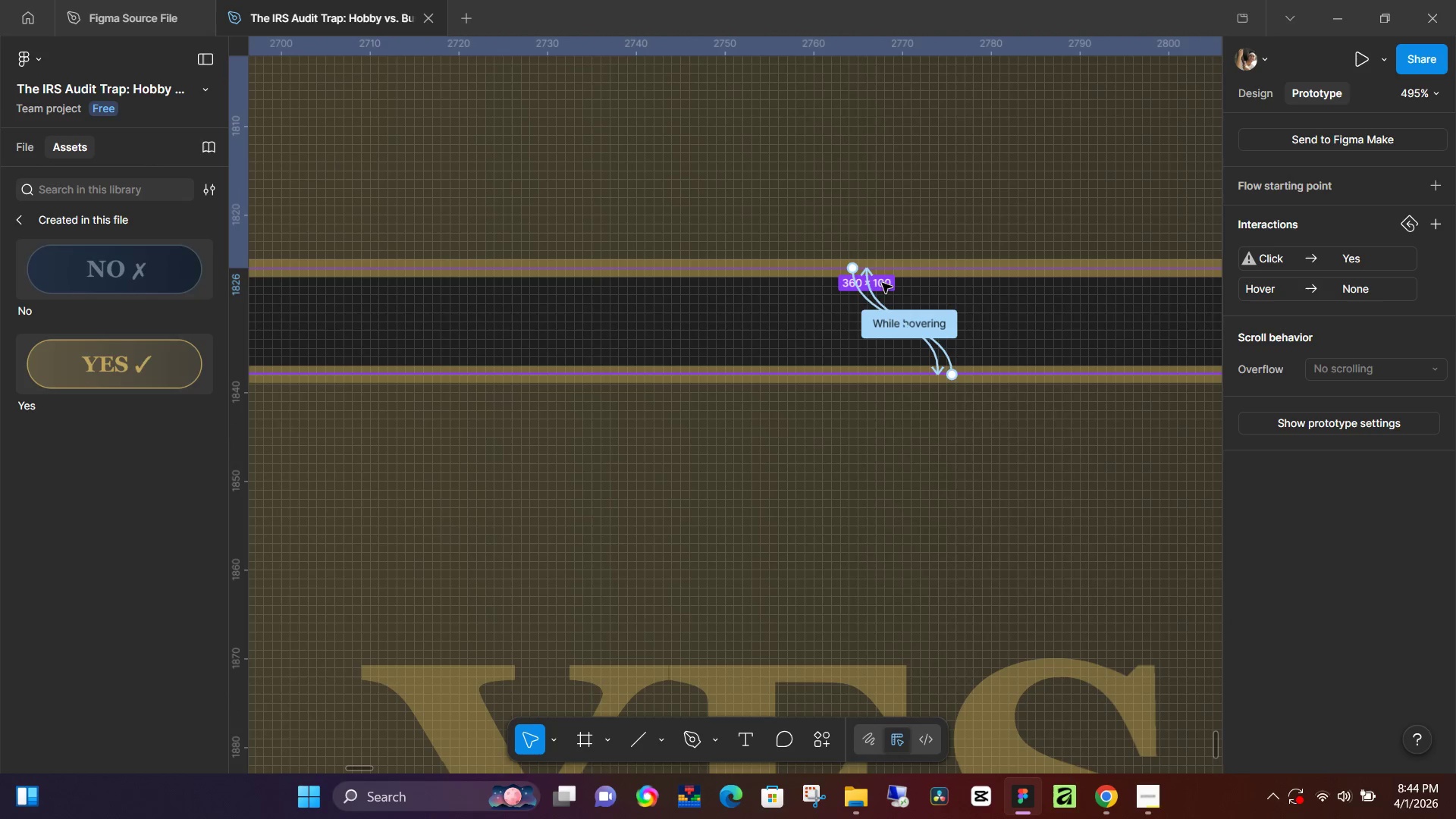 
key(Control+ControlLeft)
 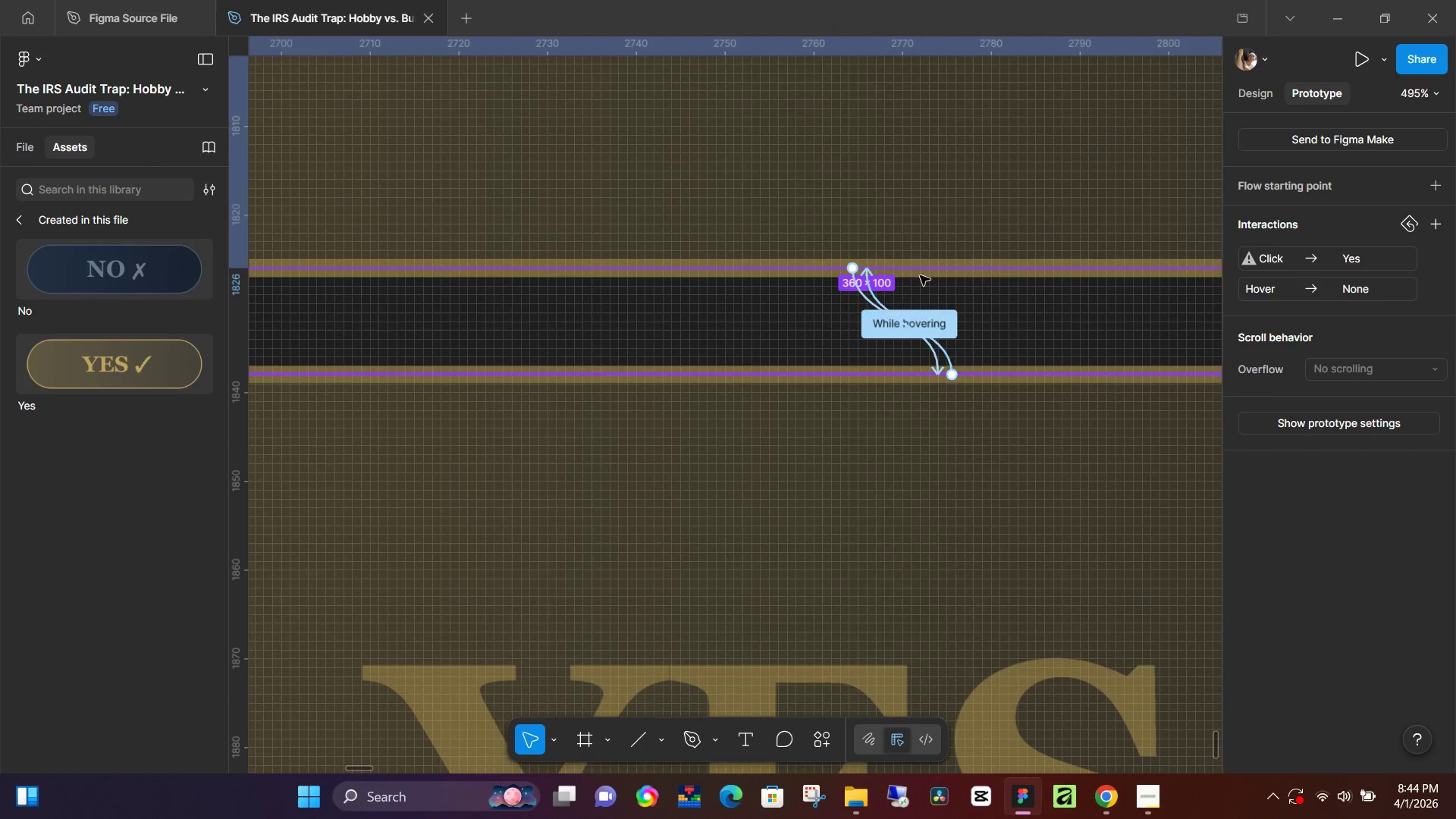 
key(Control+ControlLeft)
 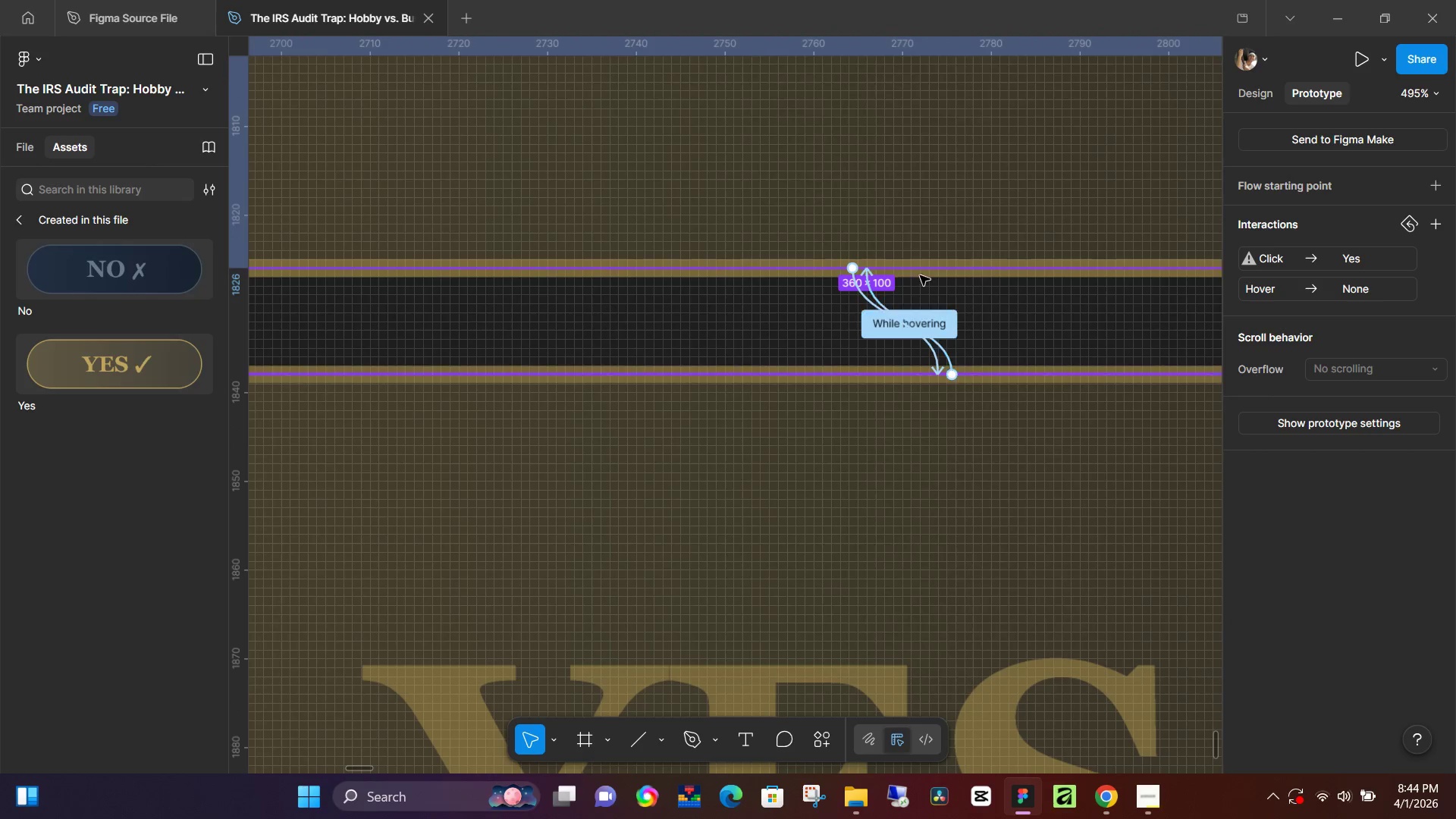 
key(Control+ControlLeft)
 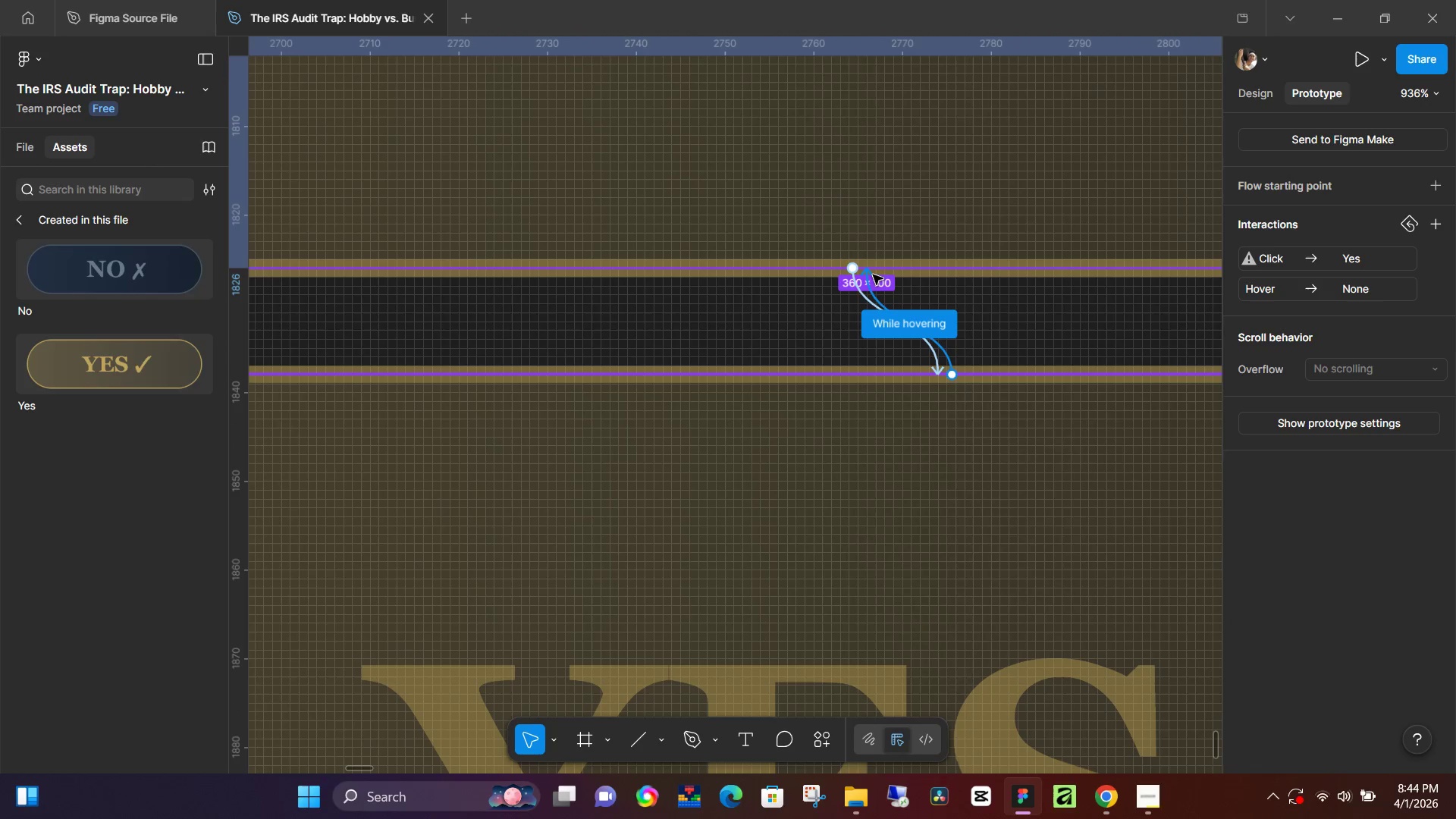 
scroll: coordinate [926, 391], scroll_direction: up, amount: 17.0
 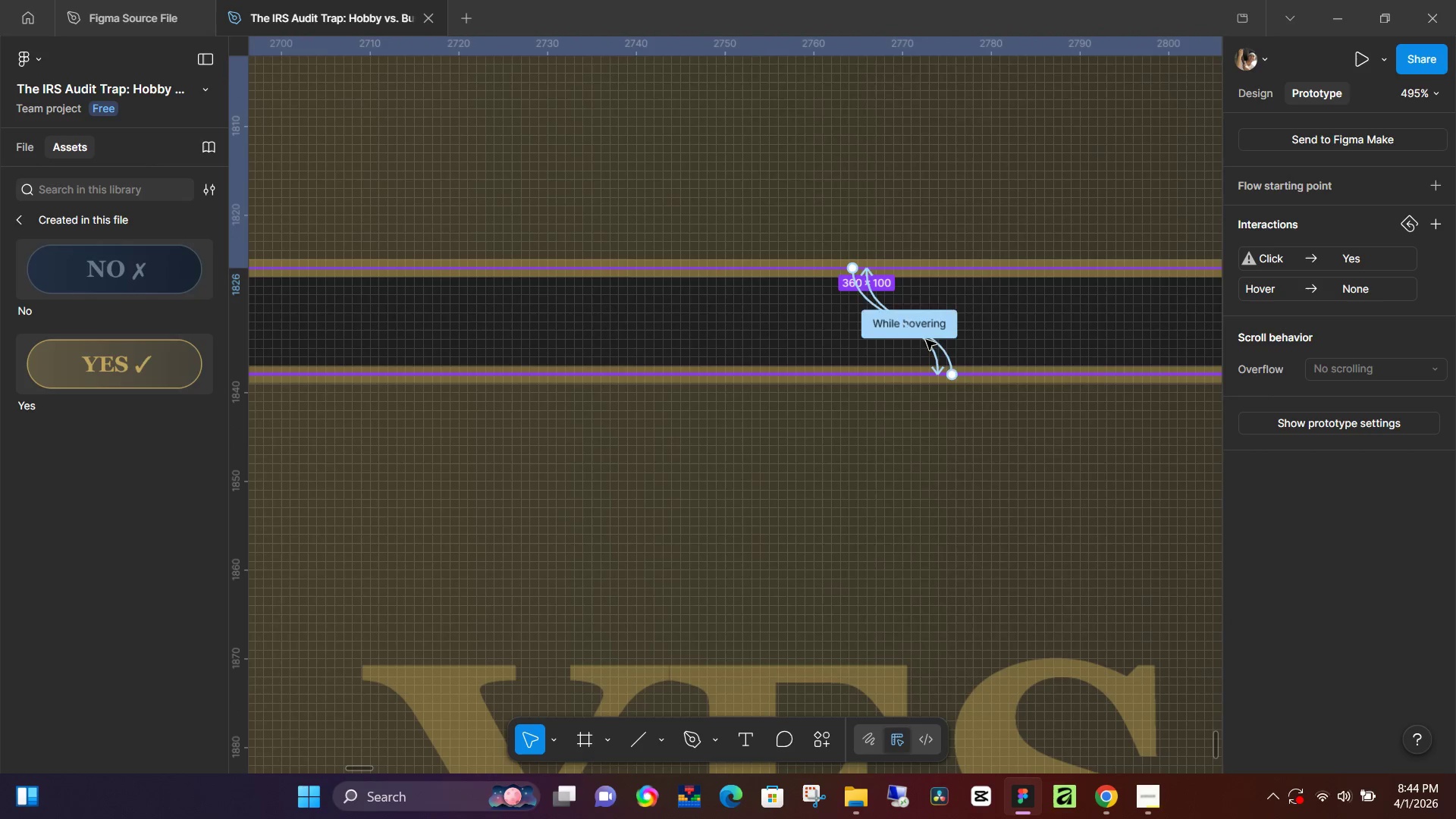 
left_click([873, 275])
 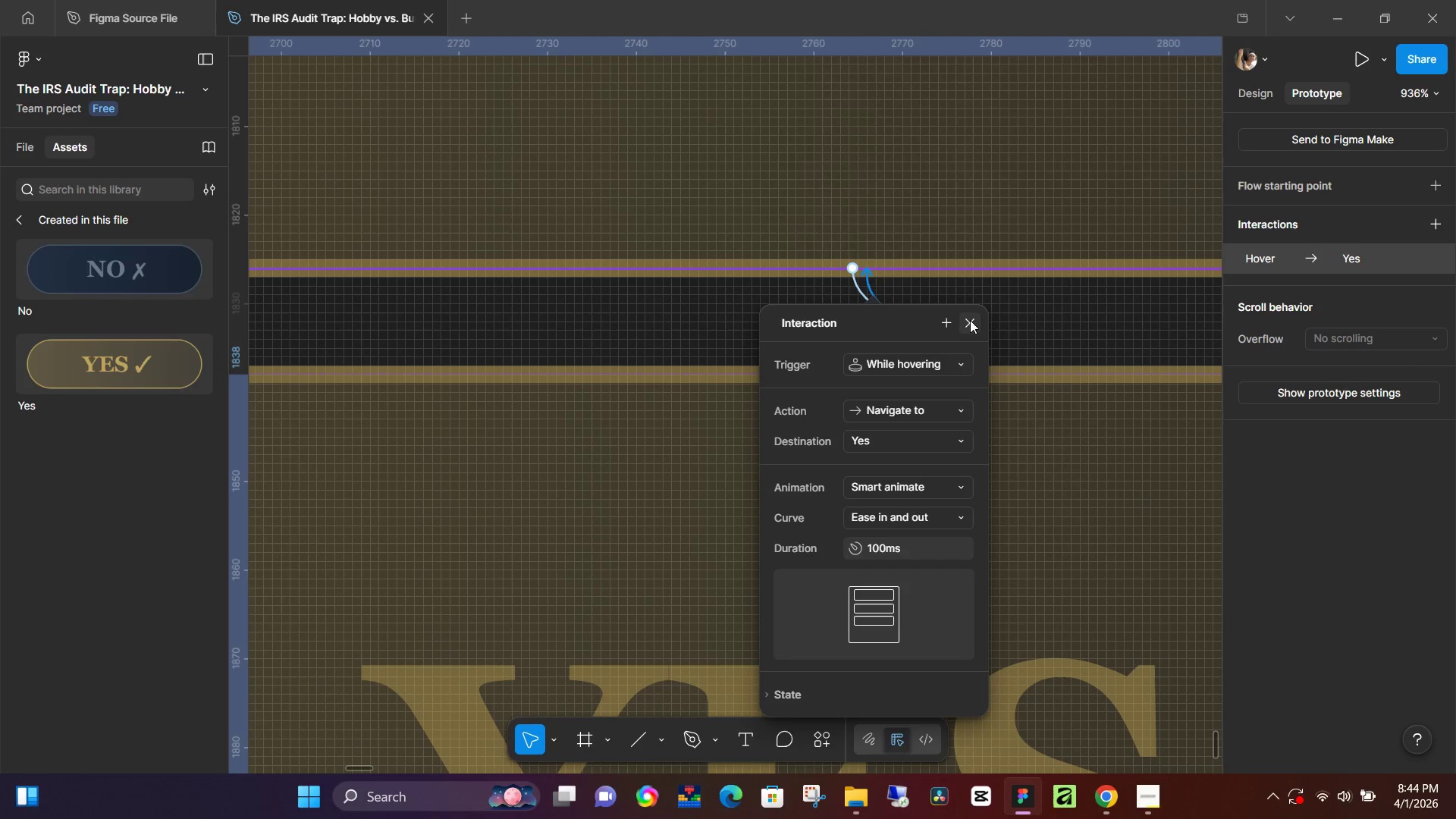 
wait(5.5)
 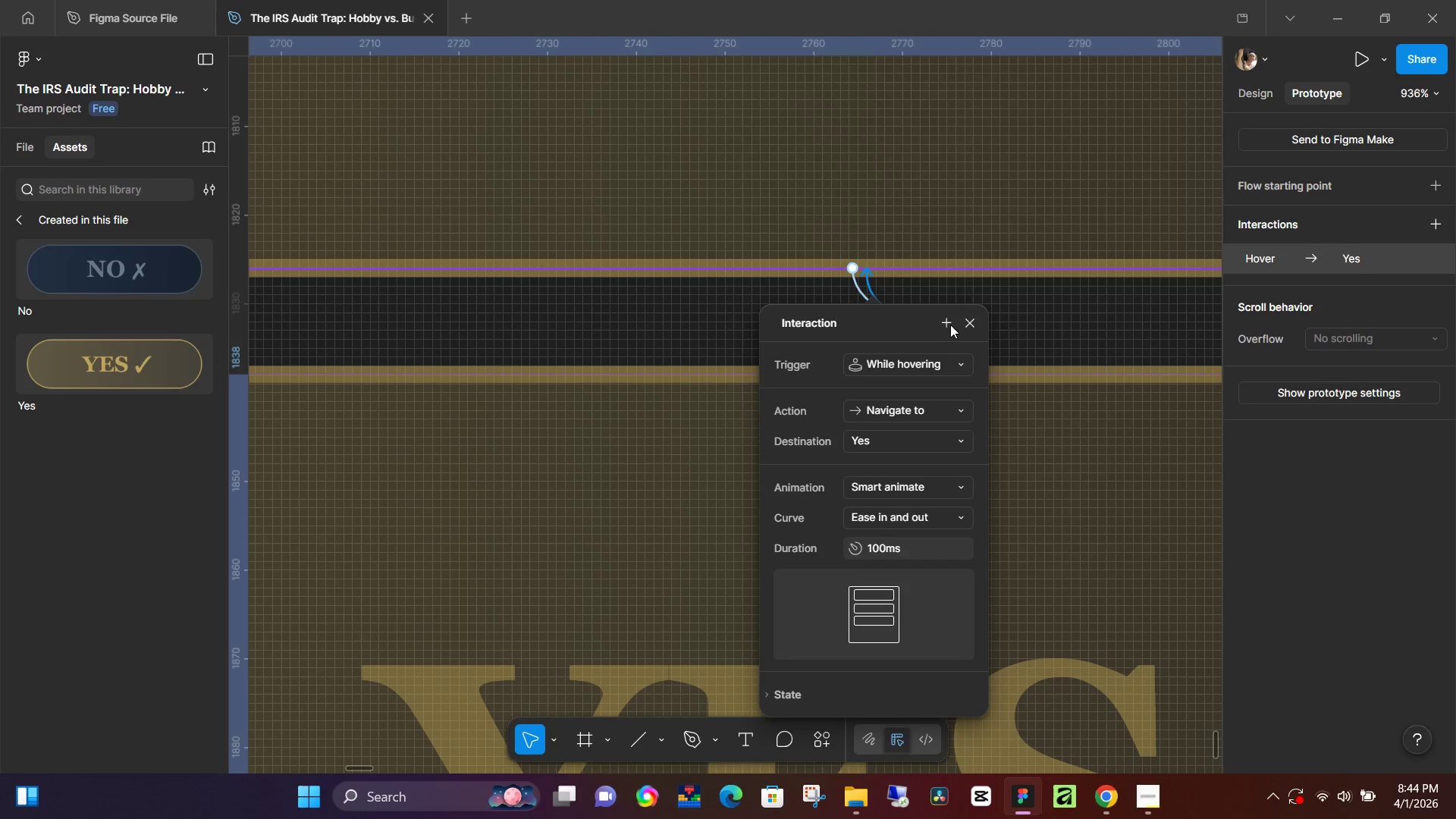 
key(Backspace)
 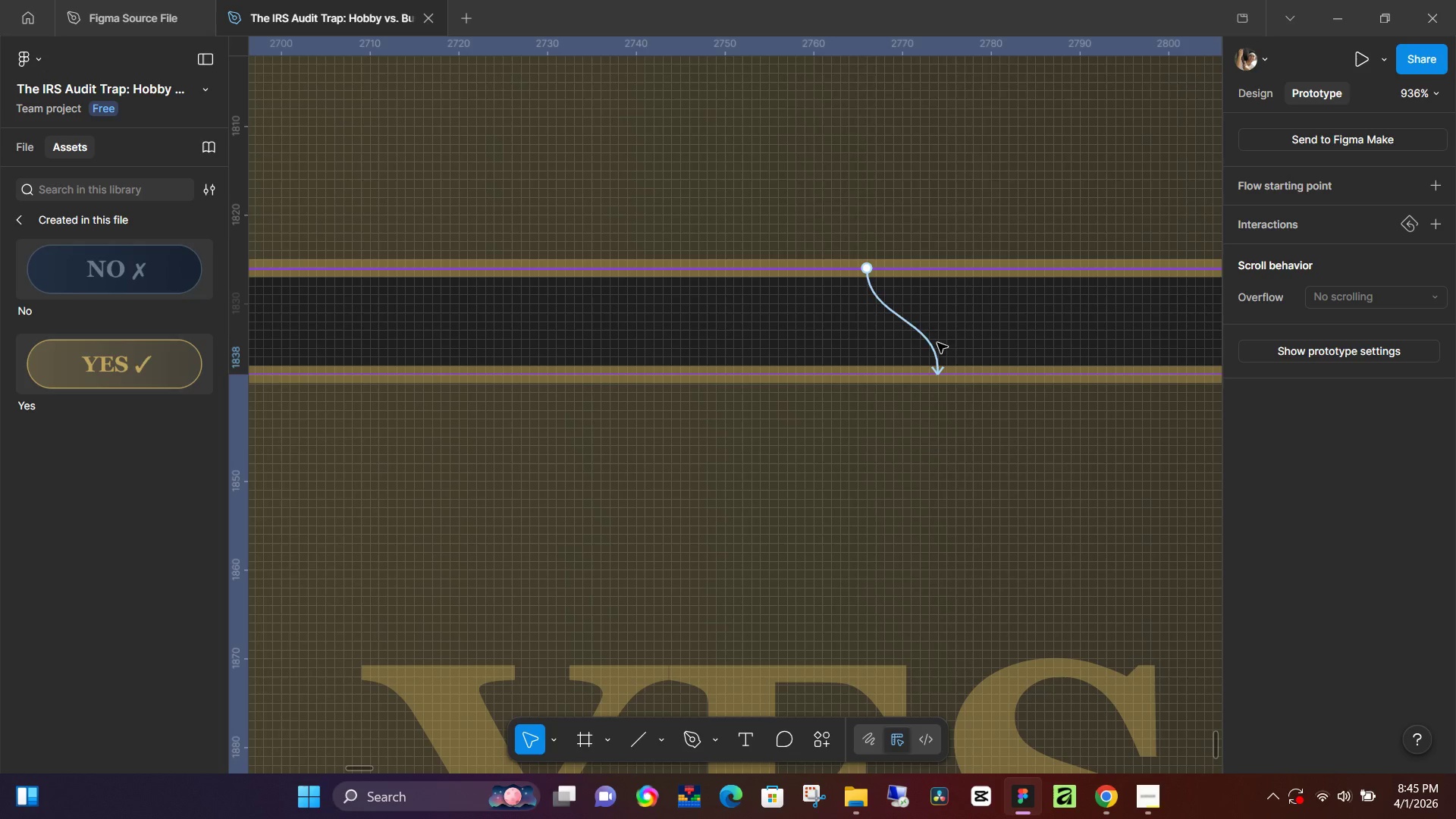 
hold_key(key=ControlLeft, duration=0.97)
scroll: coordinate [927, 500], scroll_direction: down, amount: 15.0
 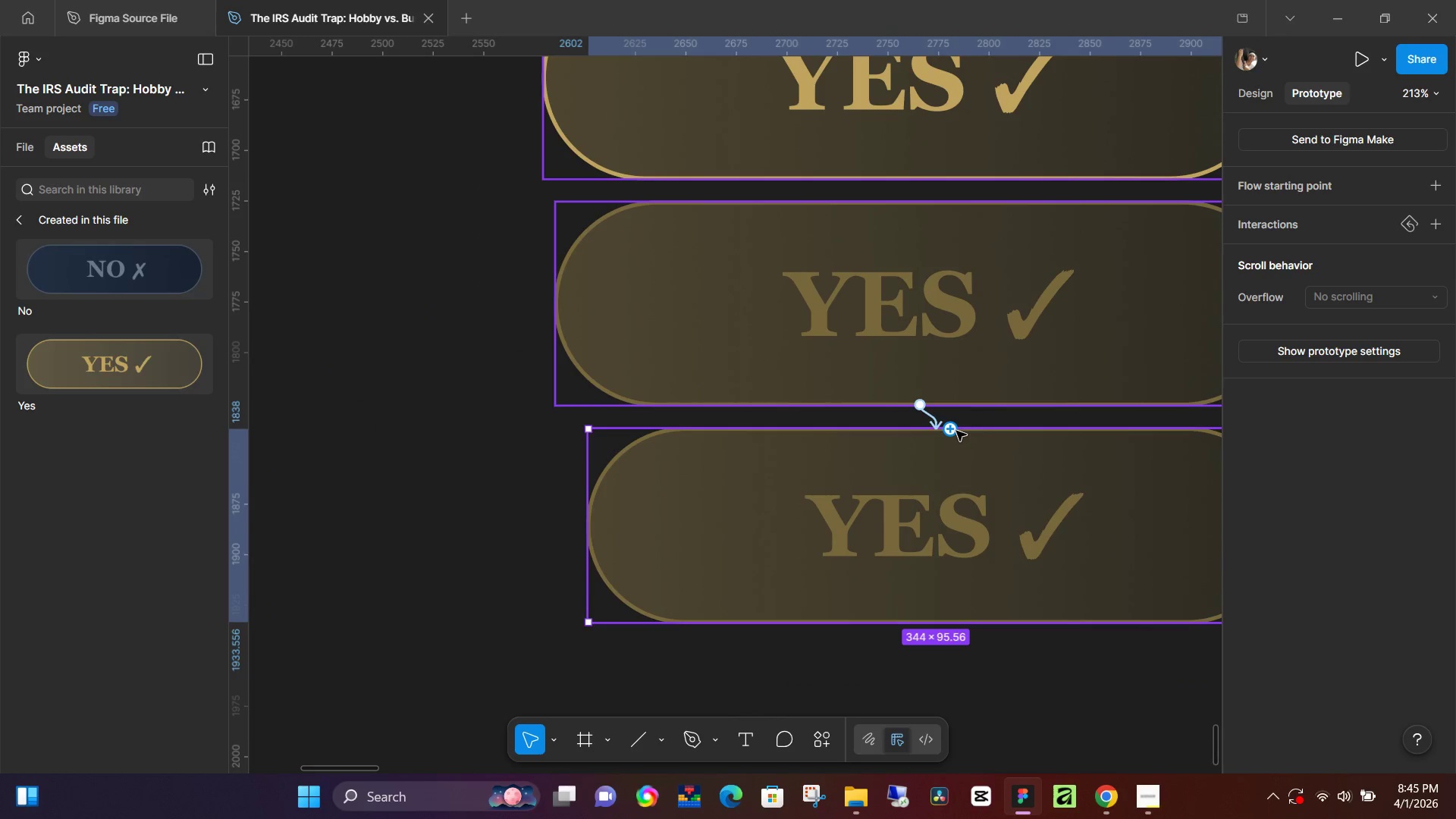 
left_click_drag(start_coordinate=[956, 429], to_coordinate=[942, 116])
 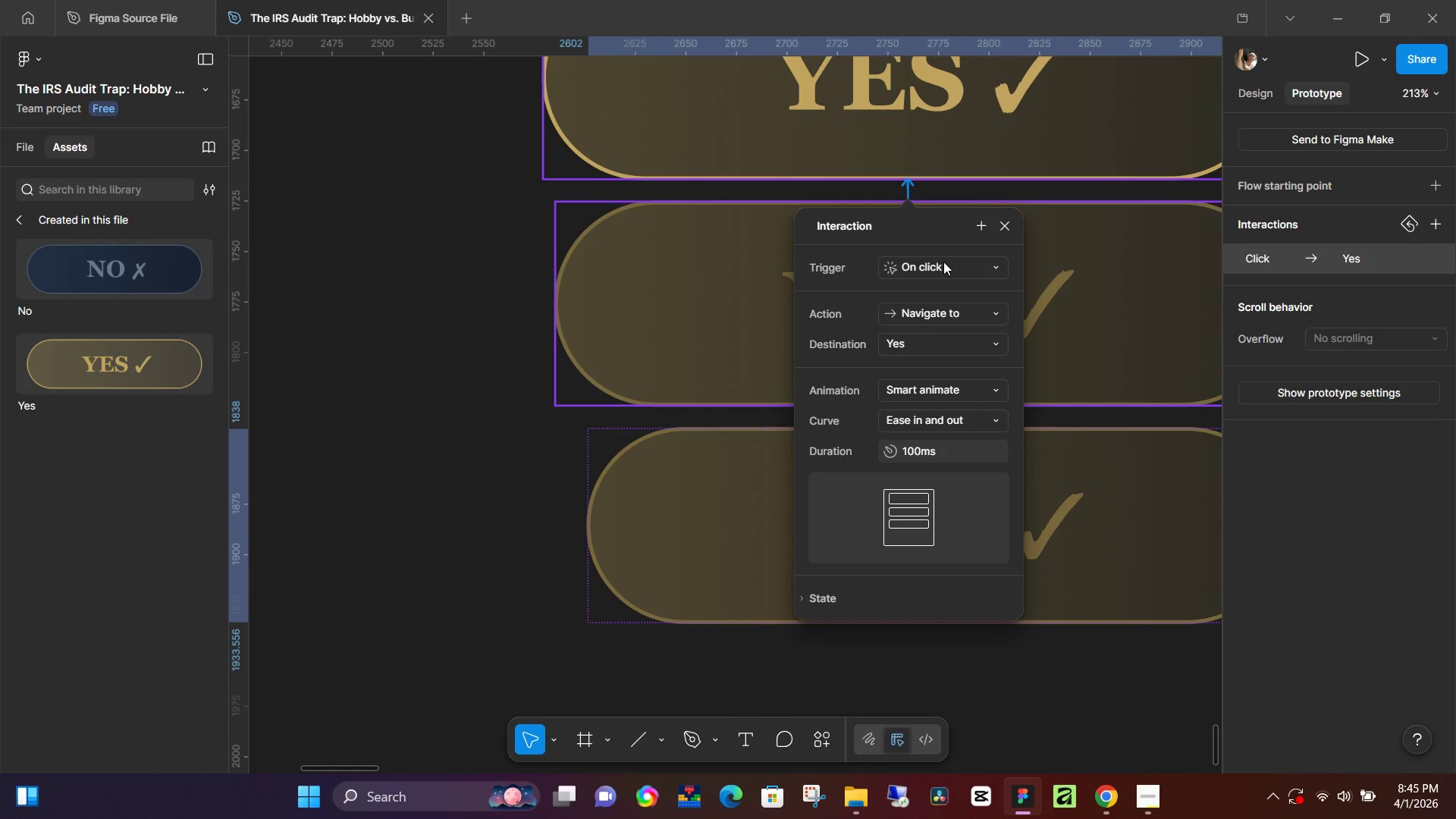 
left_click([943, 262])
 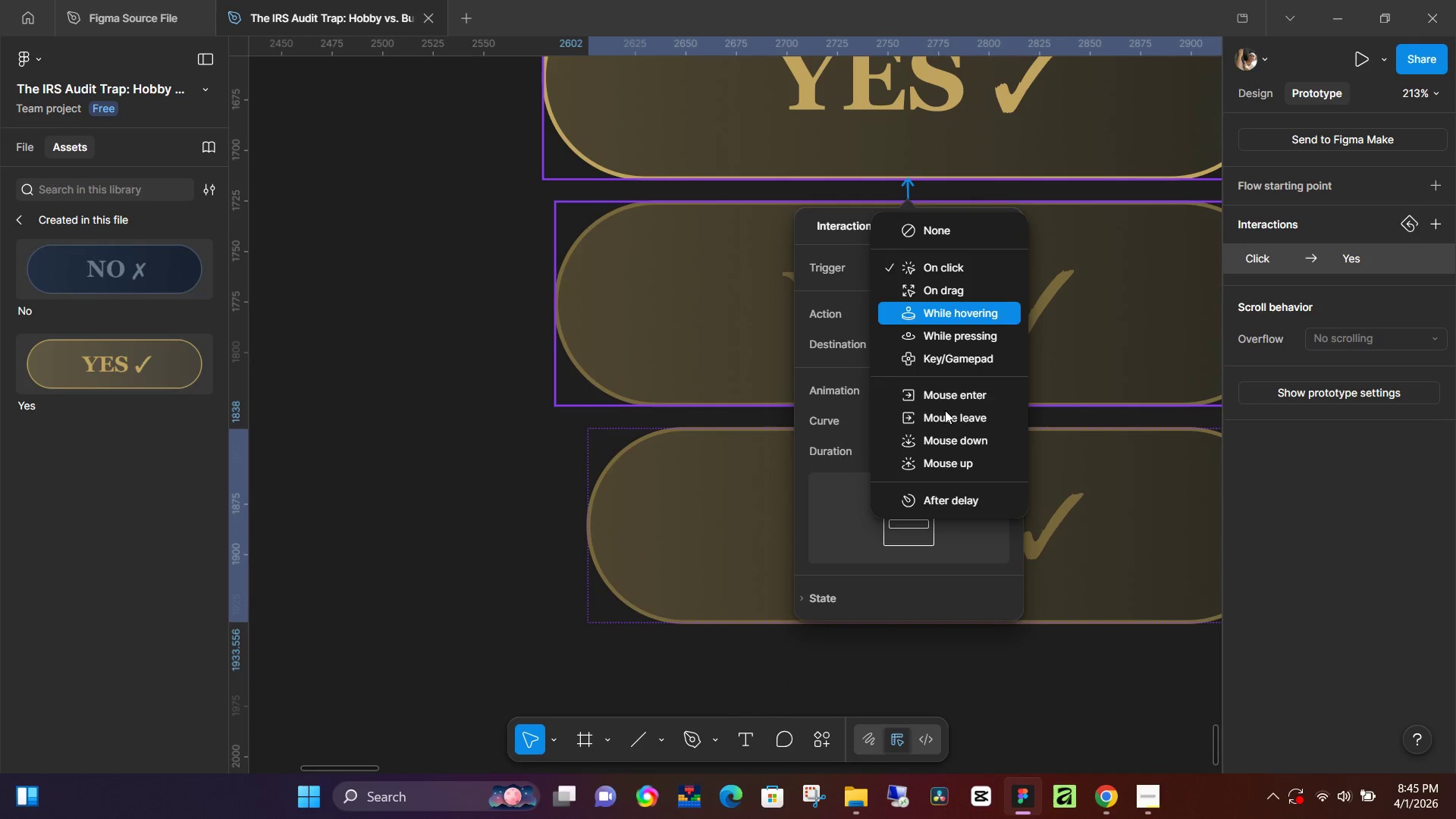 
left_click([945, 410])
 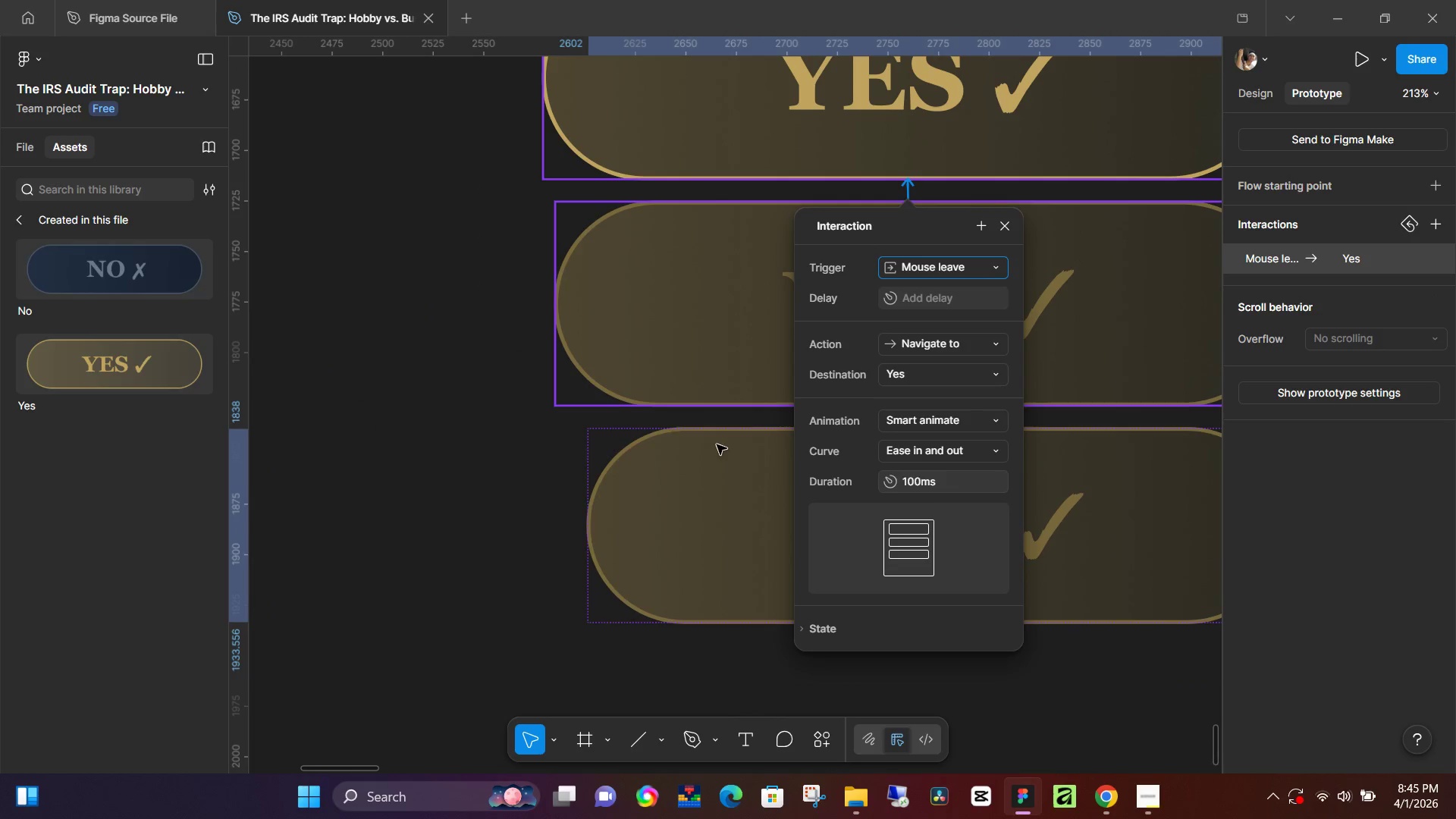 
hold_key(key=ControlLeft, duration=0.58)
scroll: coordinate [678, 332], scroll_direction: down, amount: 9.0
 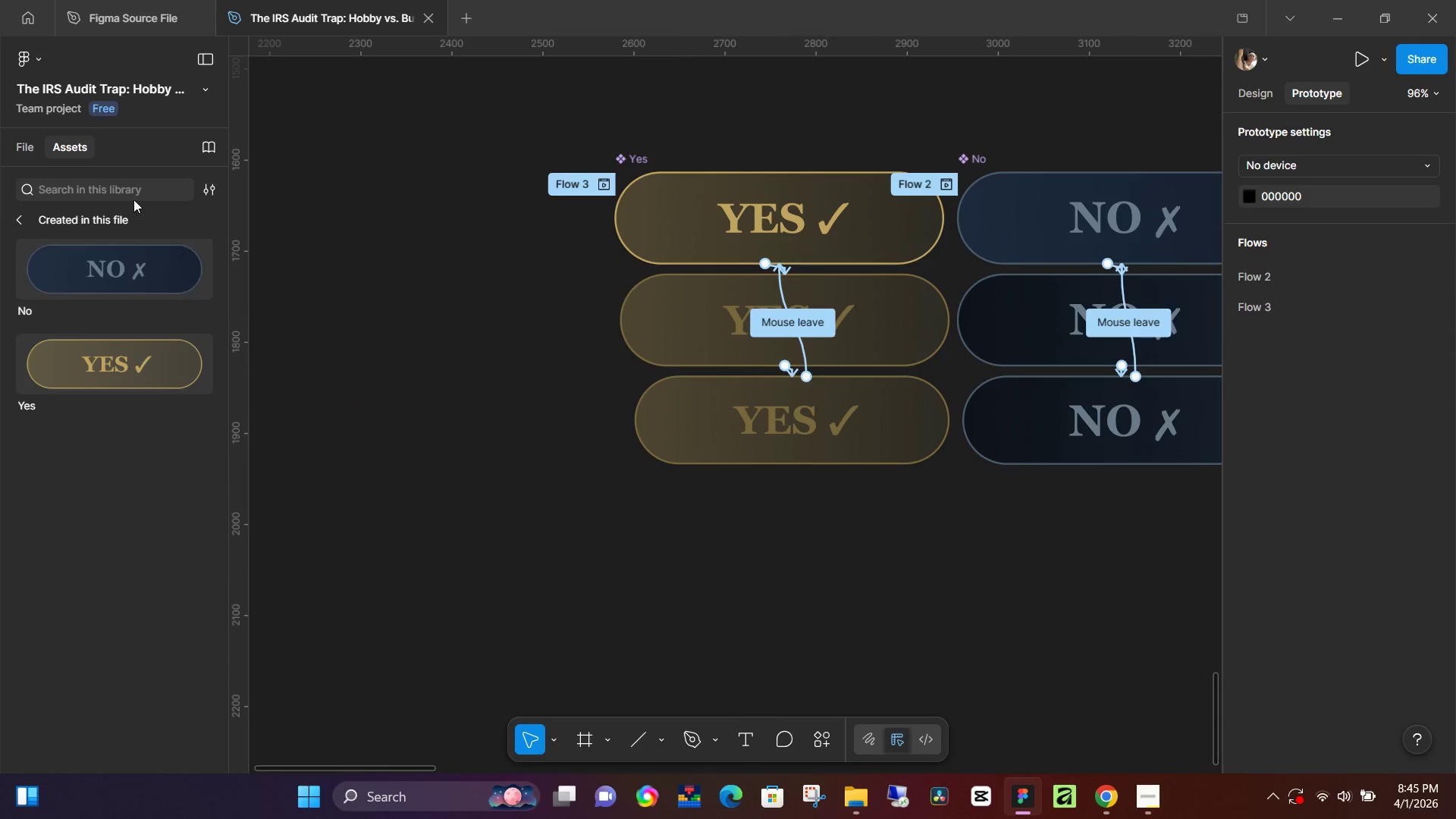 
left_click([25, 151])
 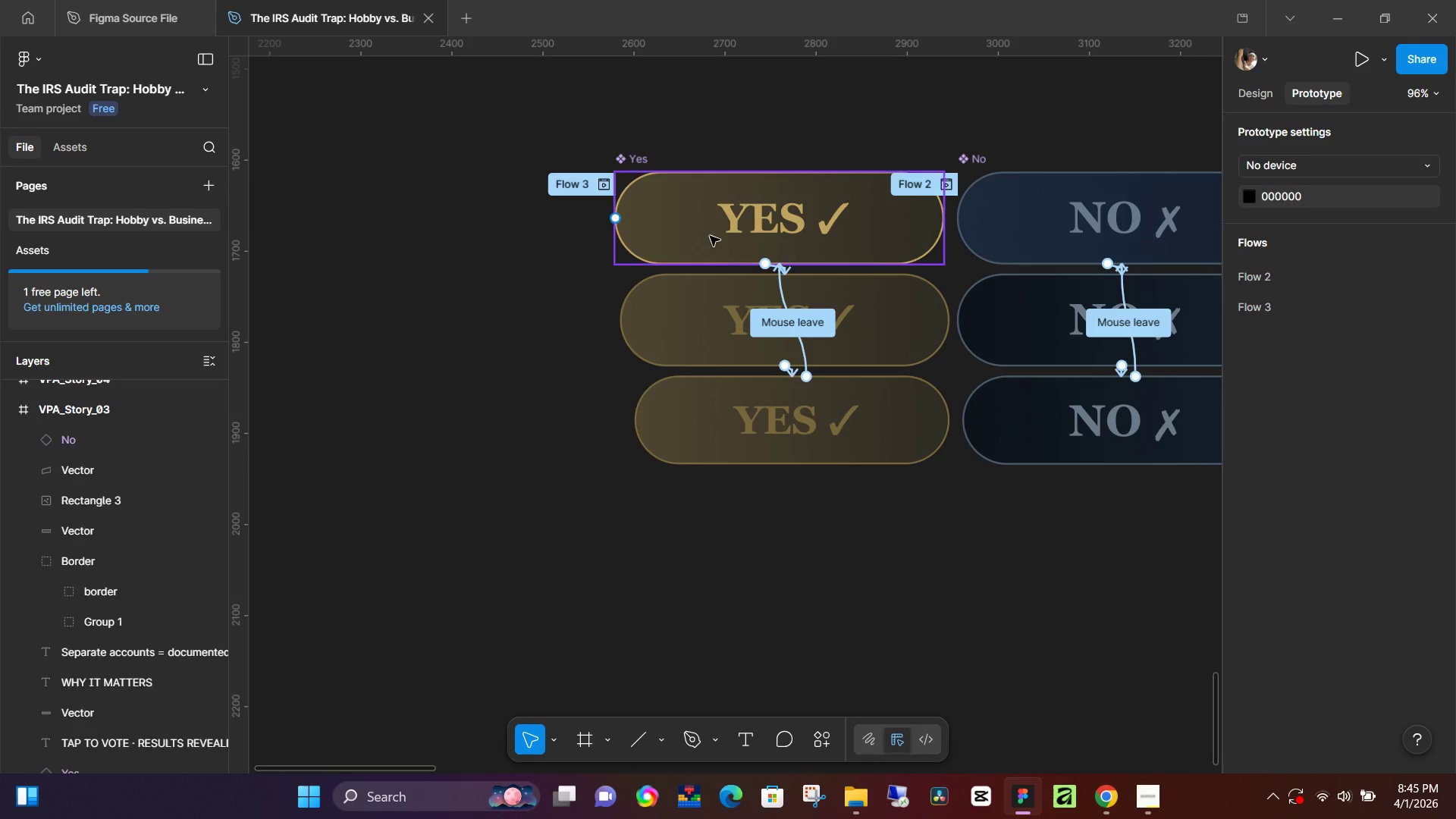 
hold_key(key=ControlLeft, duration=0.69)
scroll: coordinate [720, 243], scroll_direction: down, amount: 10.0
 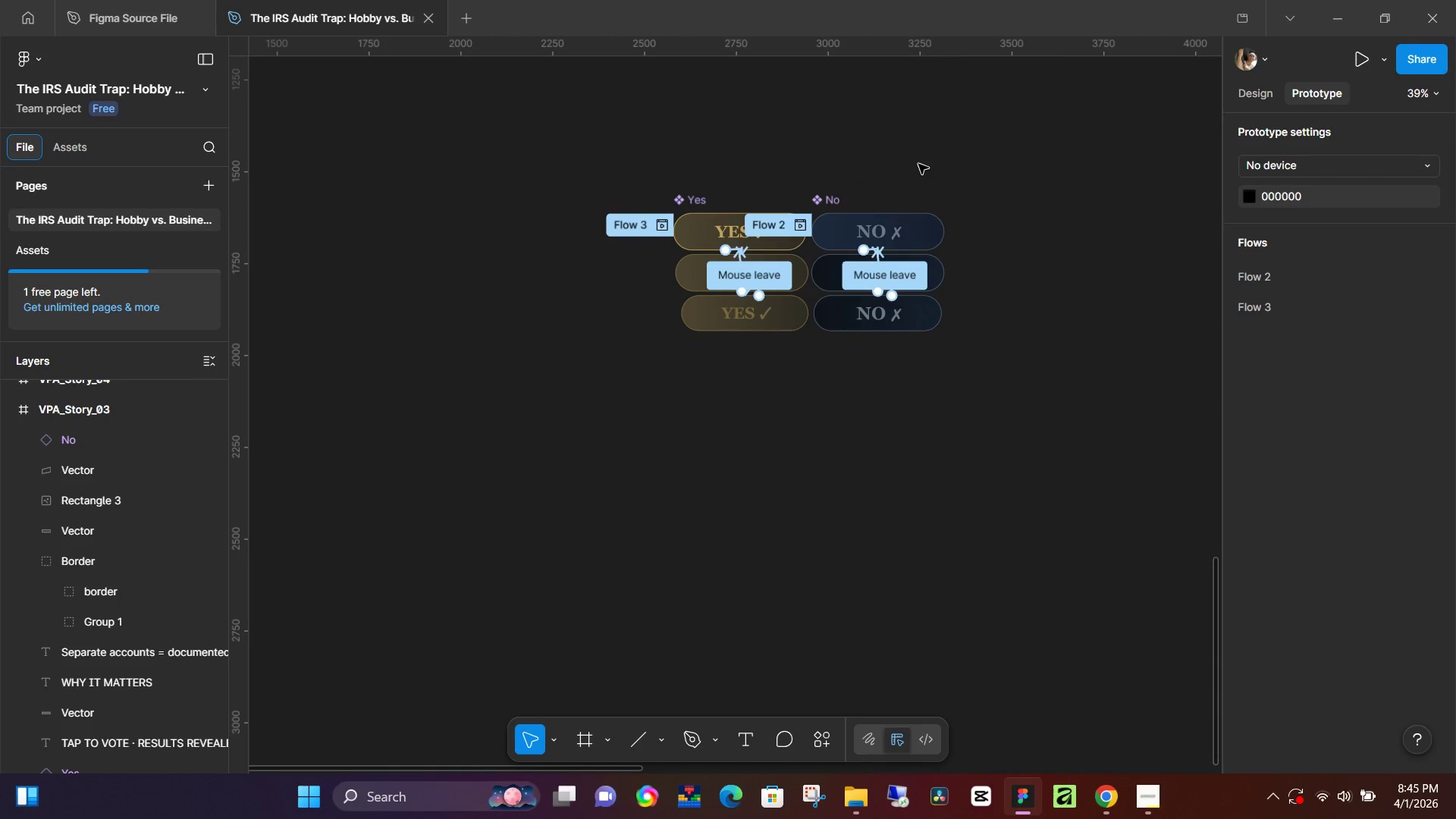 
key(Space)
 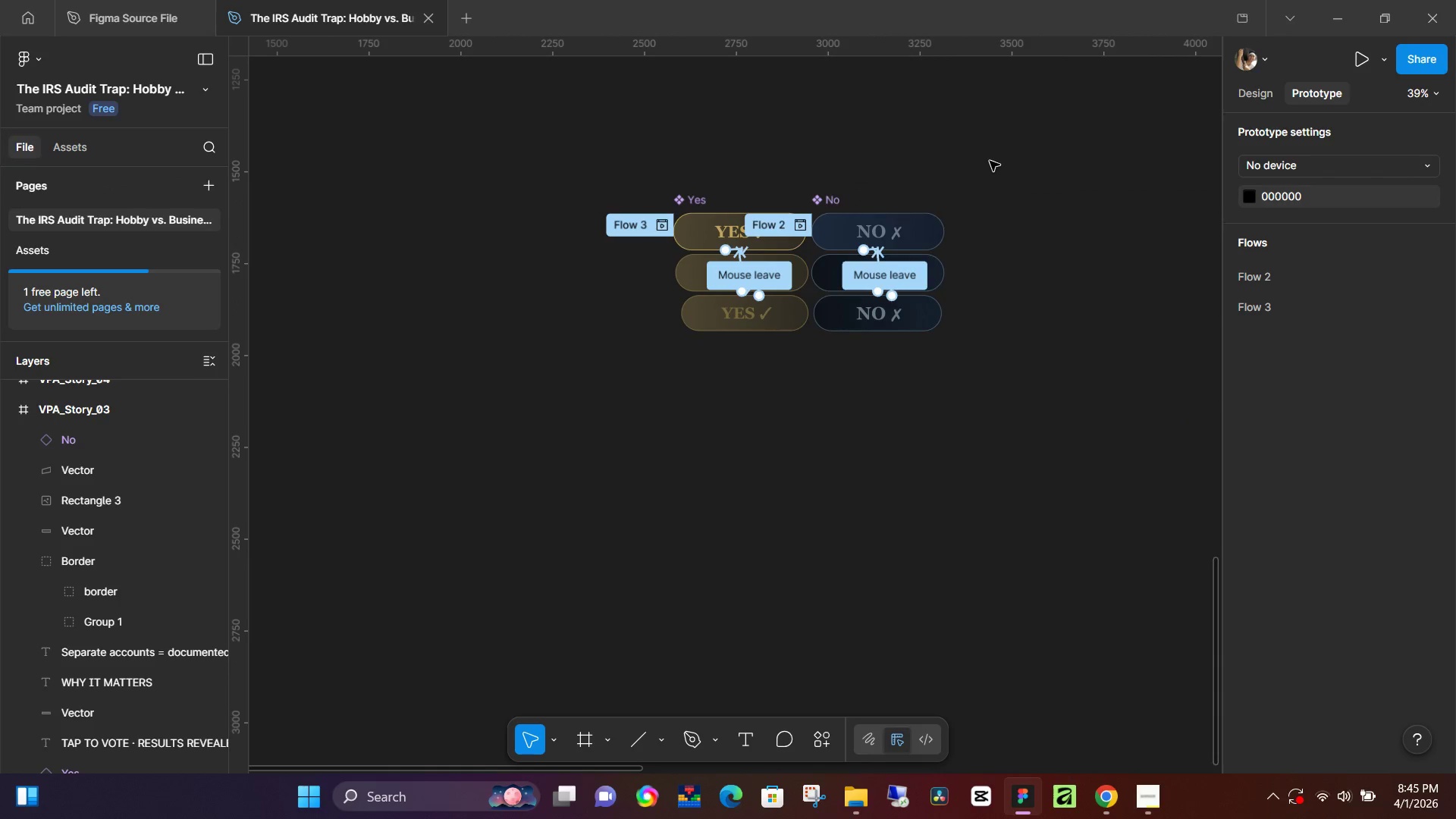 
left_click([990, 161])
 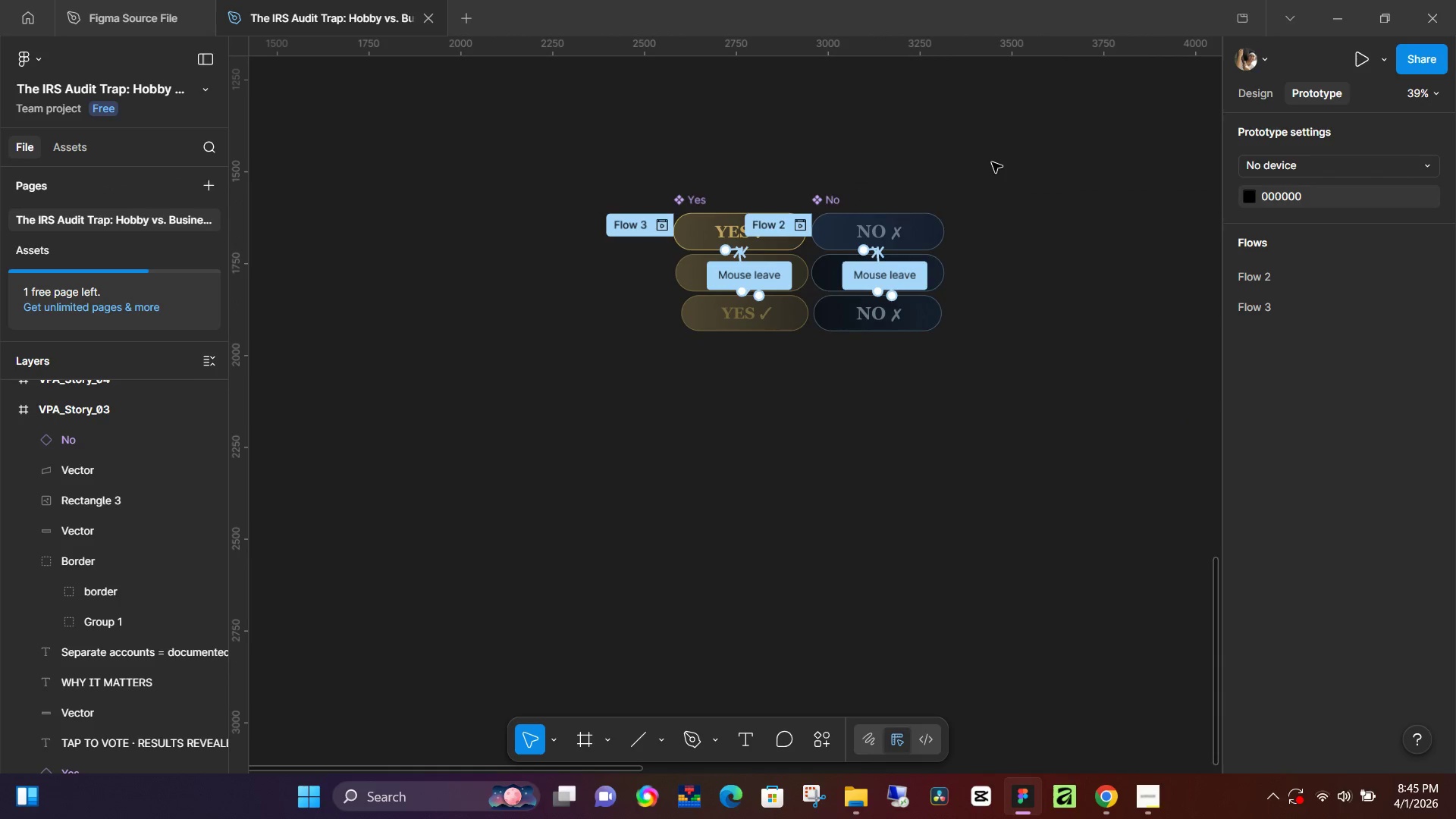 
double_click([992, 162])
 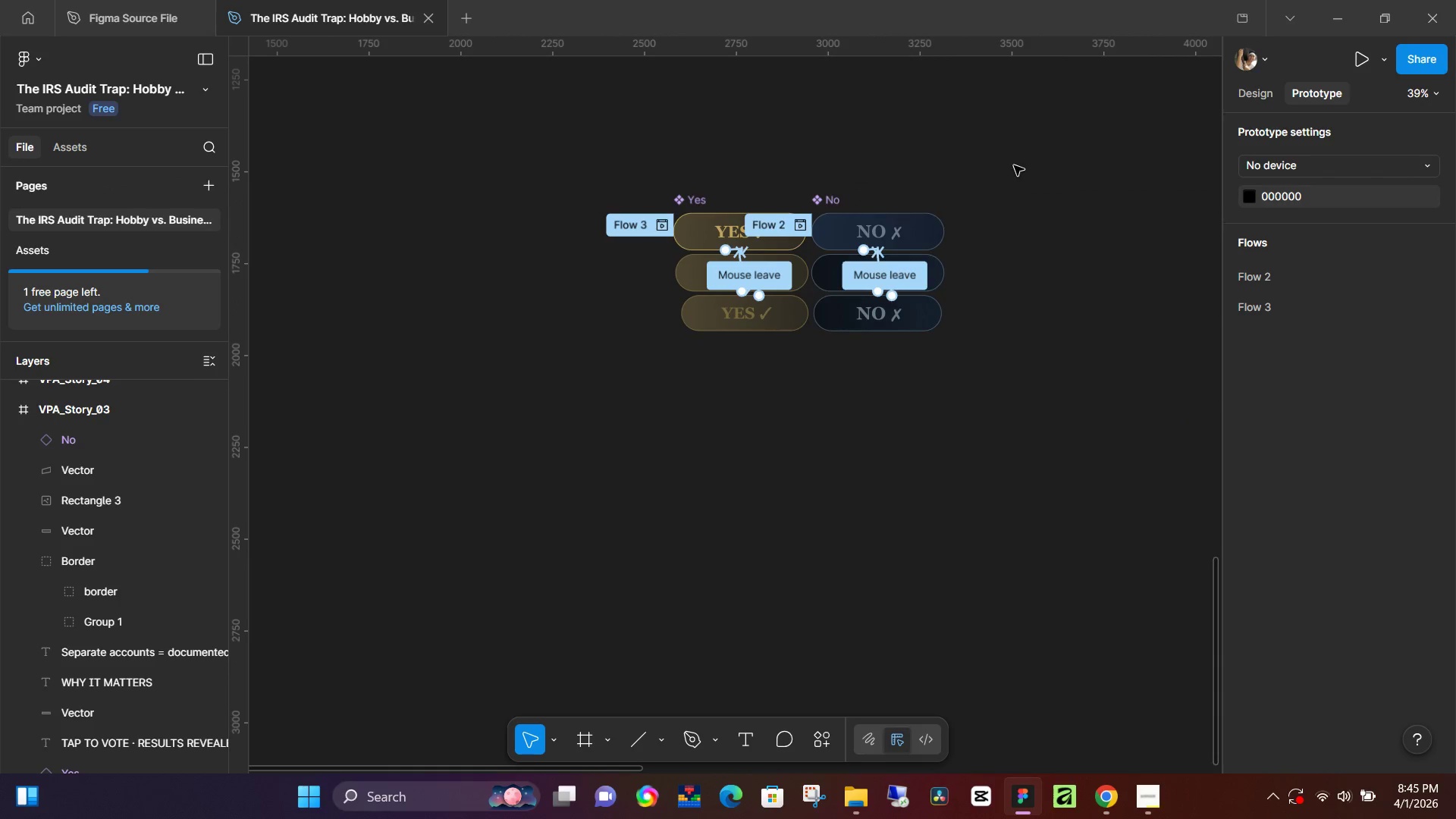 
left_click([1014, 165])
 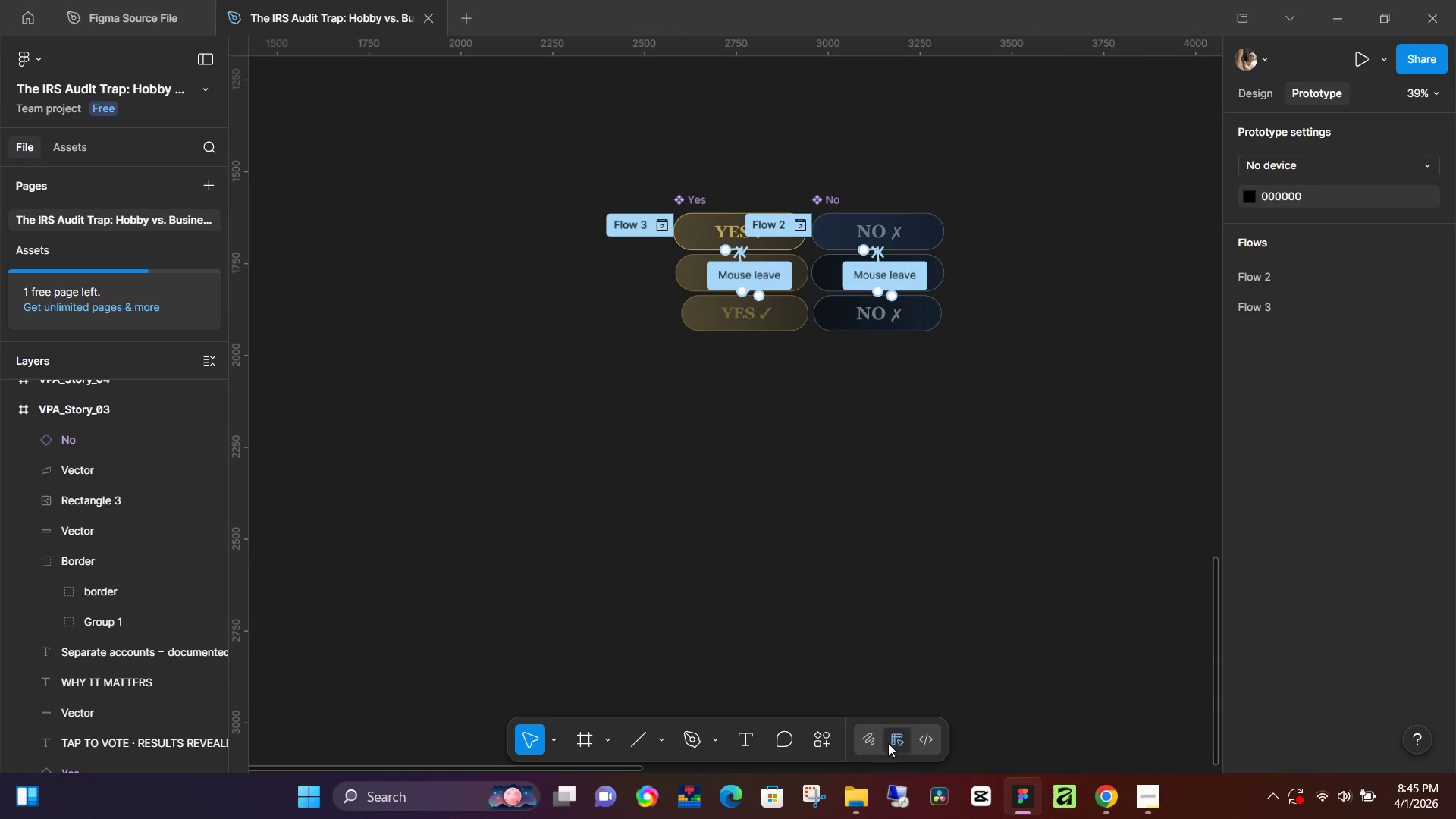 
left_click([1020, 519])
 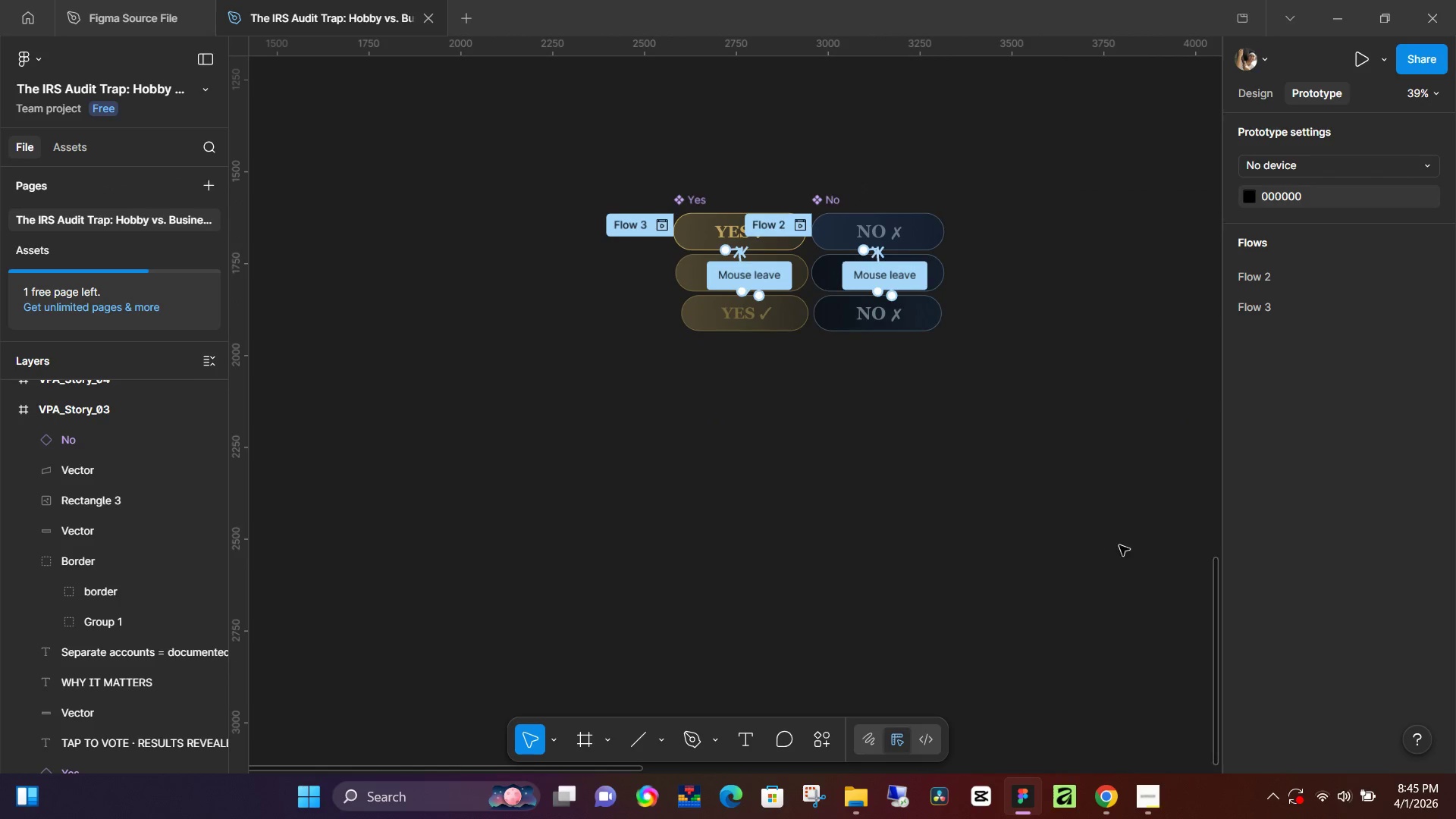 
key(Control+ControlLeft)
 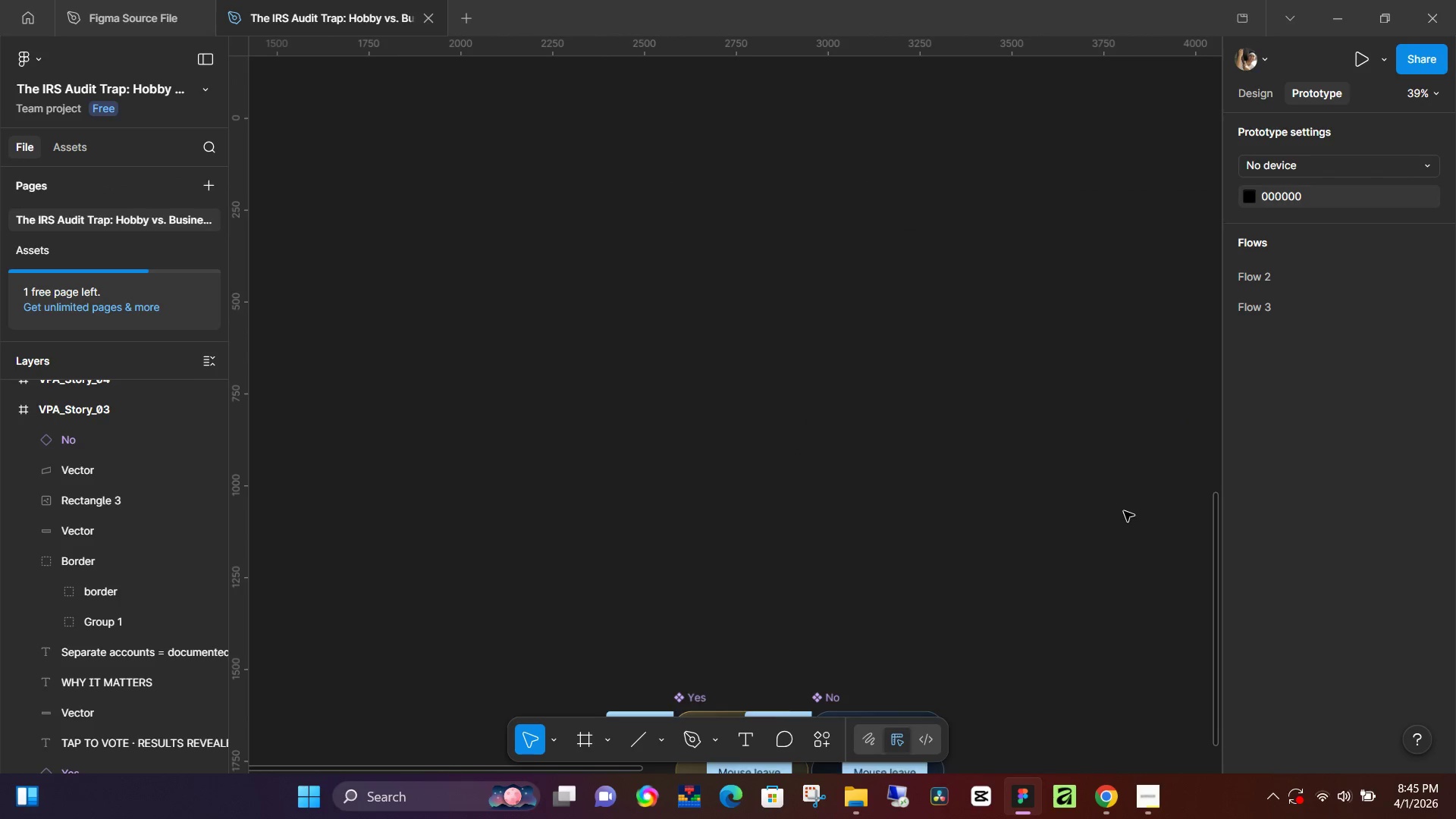 
hold_key(key=ControlLeft, duration=0.36)
 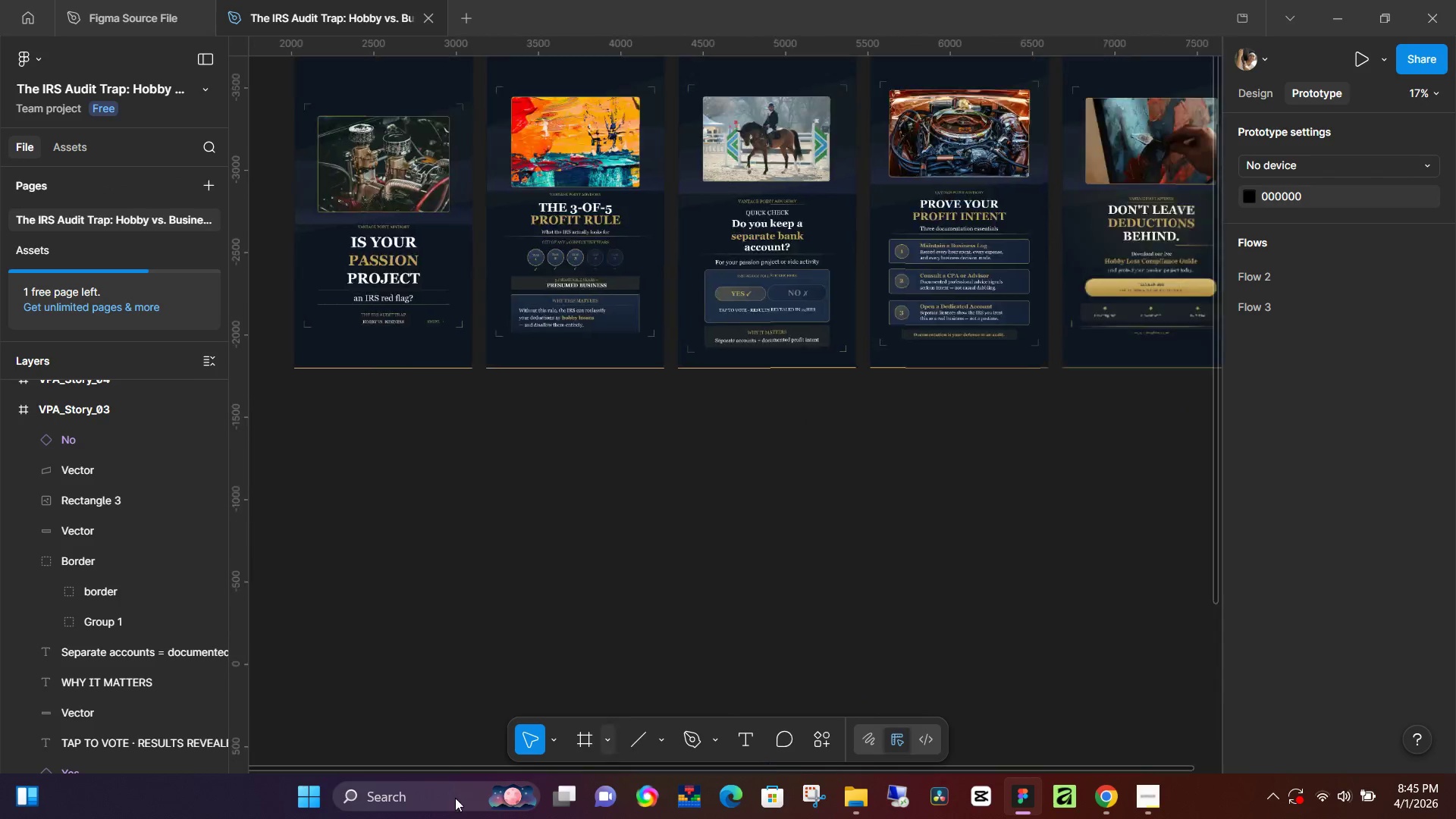 
scroll: coordinate [1123, 559], scroll_direction: up, amount: 8.0
 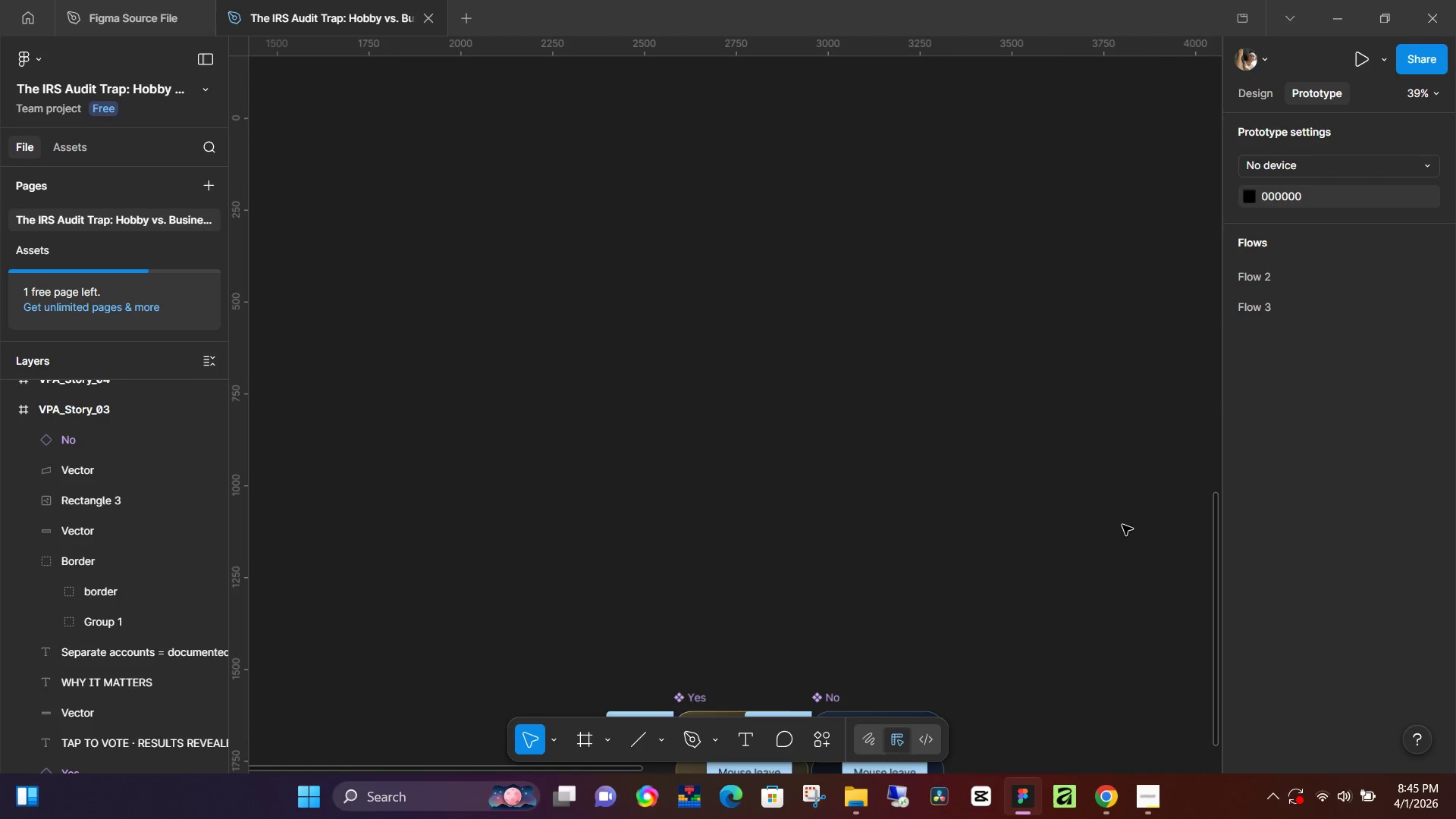 
hold_key(key=Space, duration=0.86)
 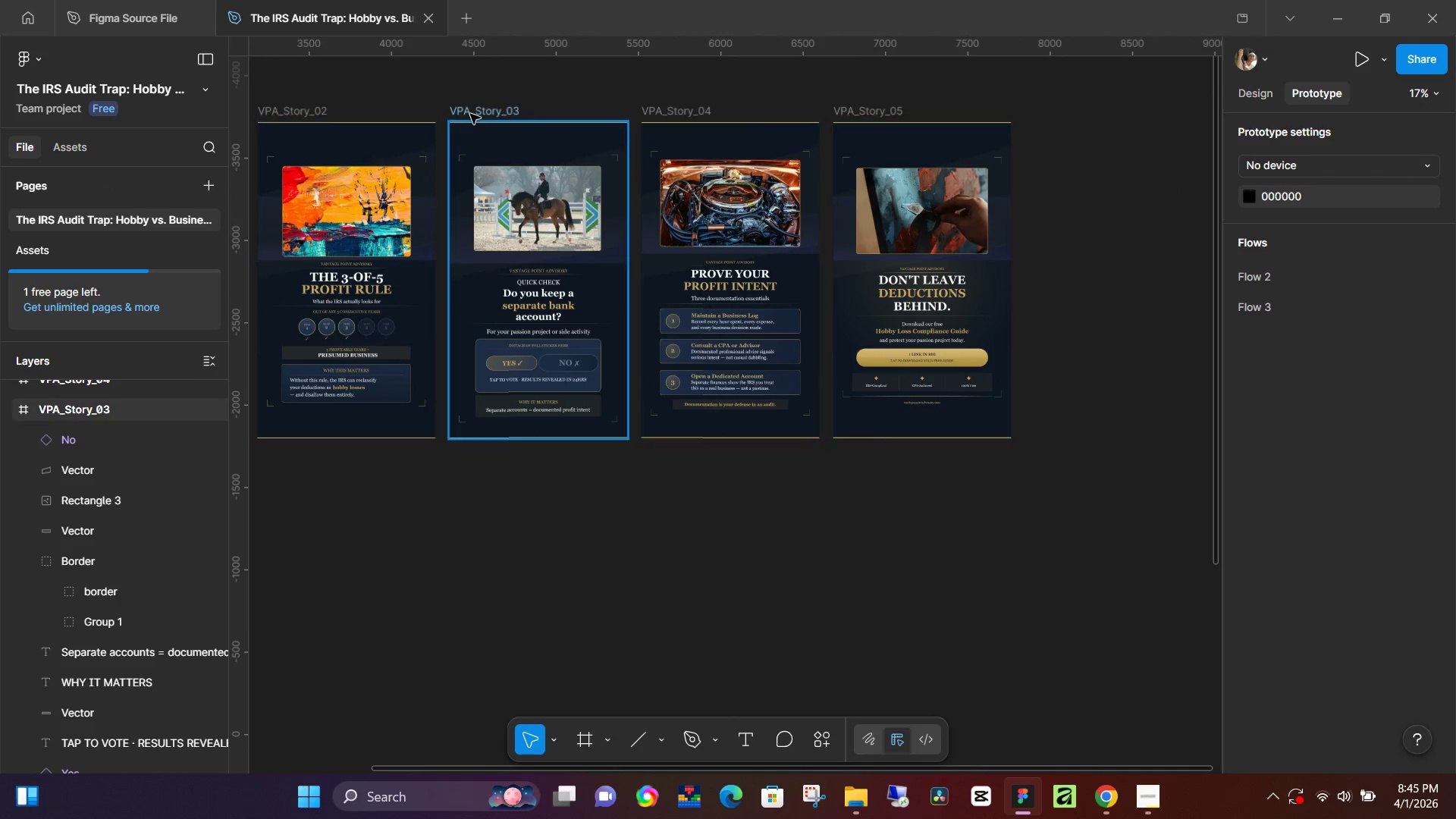 
left_click_drag(start_coordinate=[1146, 416], to_coordinate=[382, 816])
 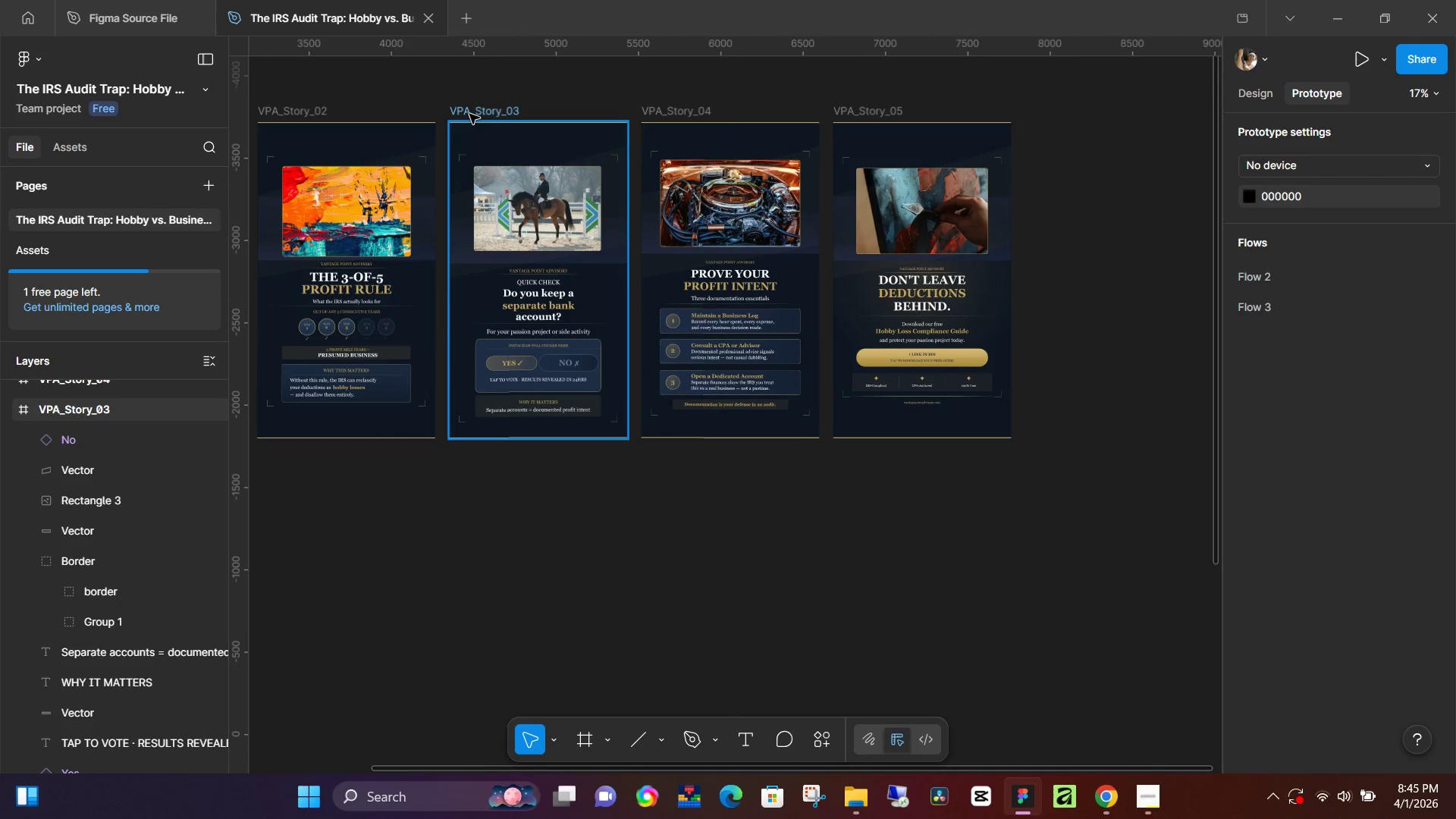 
scroll: coordinate [1124, 509], scroll_direction: down, amount: 6.0
 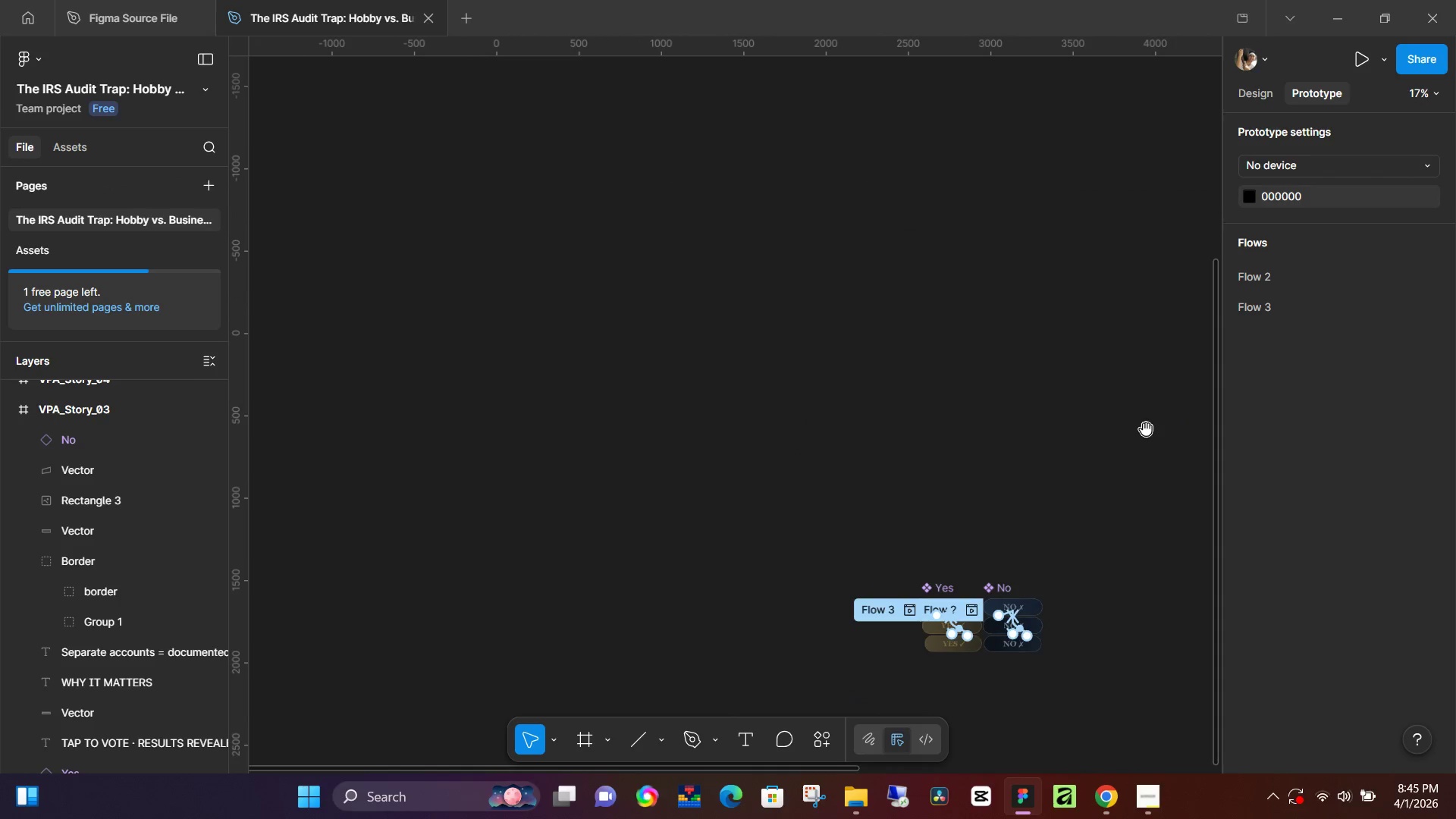 
left_click([479, 111])
 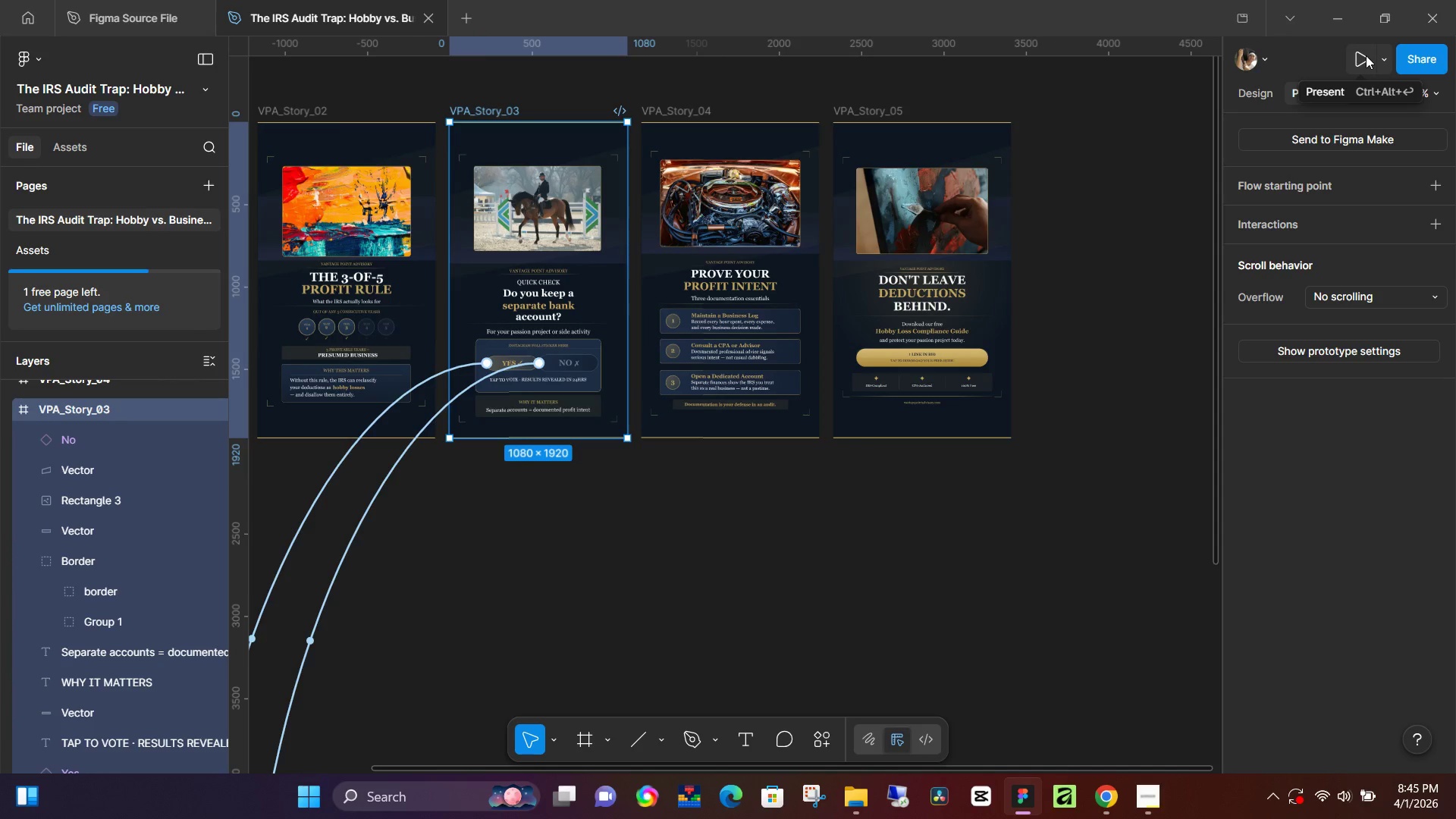 
wait(5.12)
 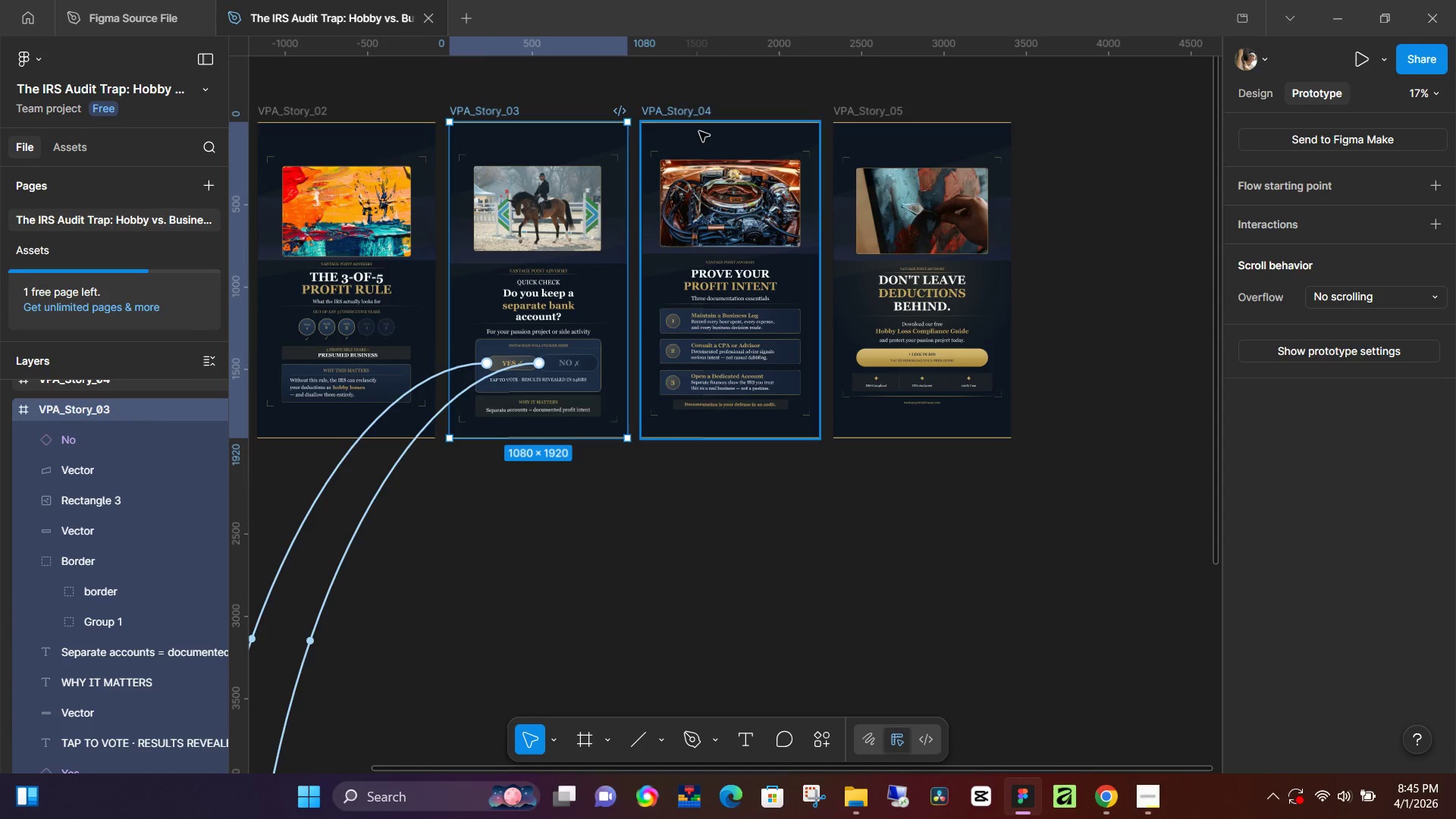 
key(Control+NumpadEnter)
 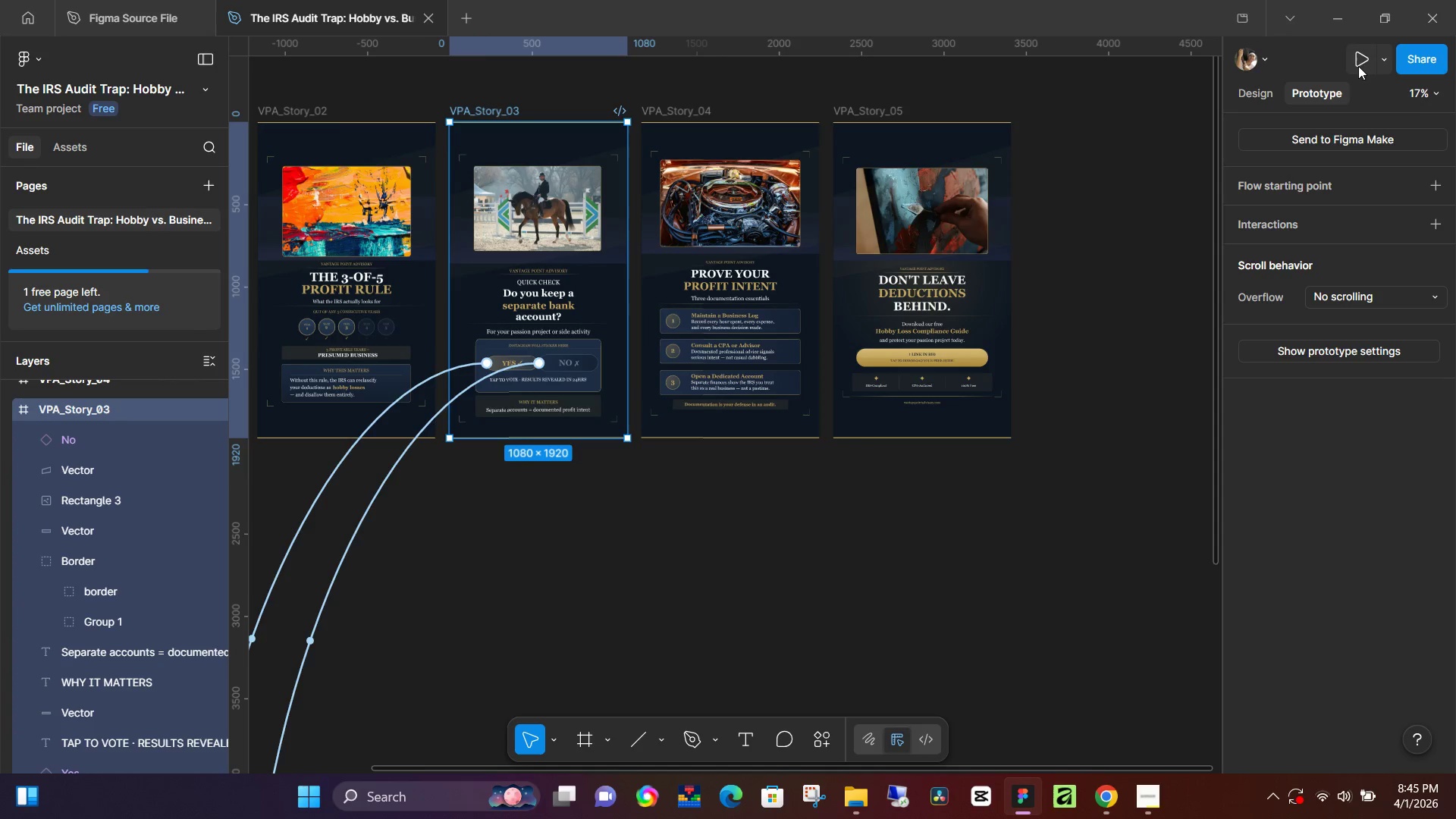 
left_click([1359, 58])
 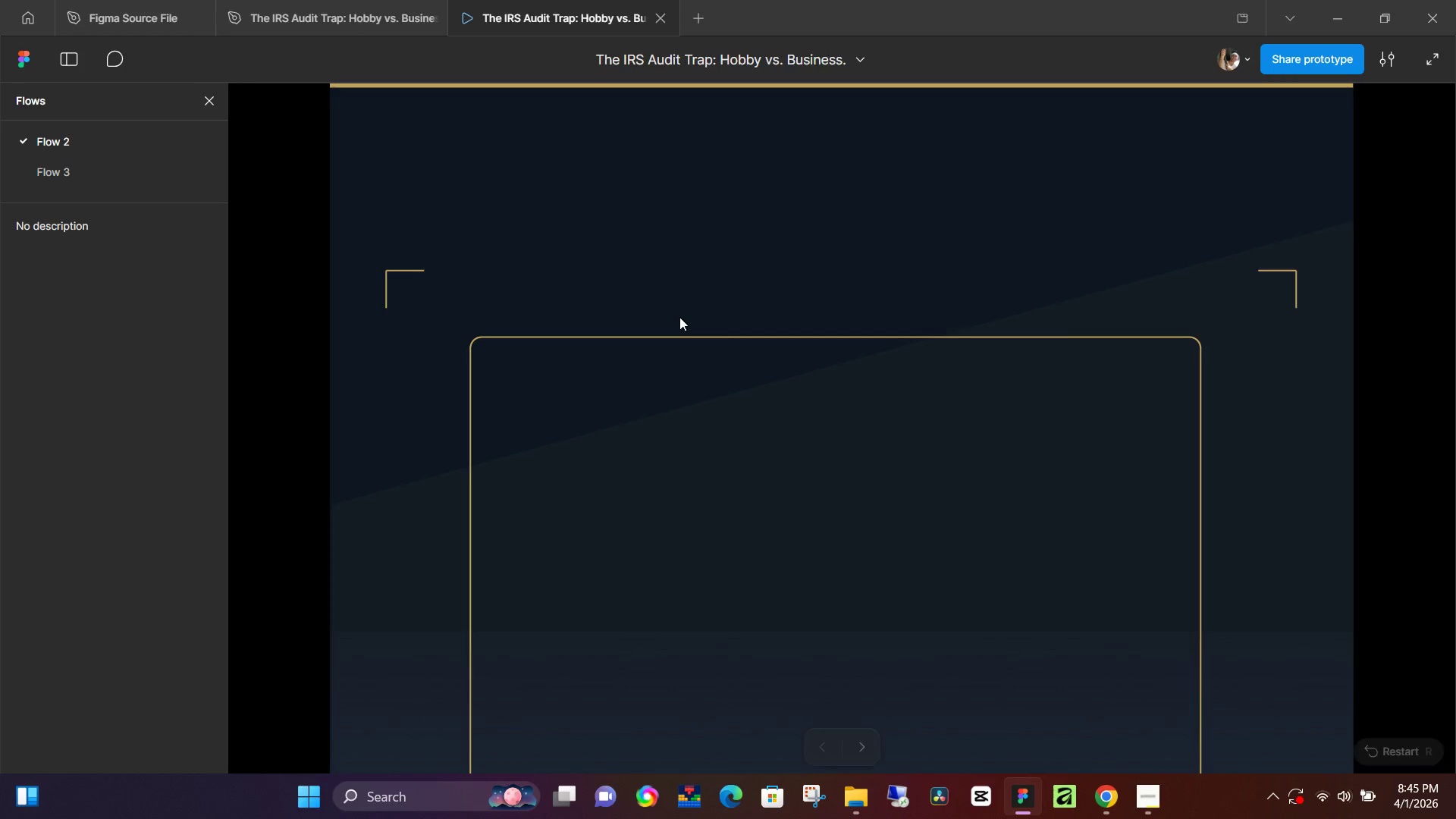 
scroll: coordinate [714, 366], scroll_direction: down, amount: 3.0
 